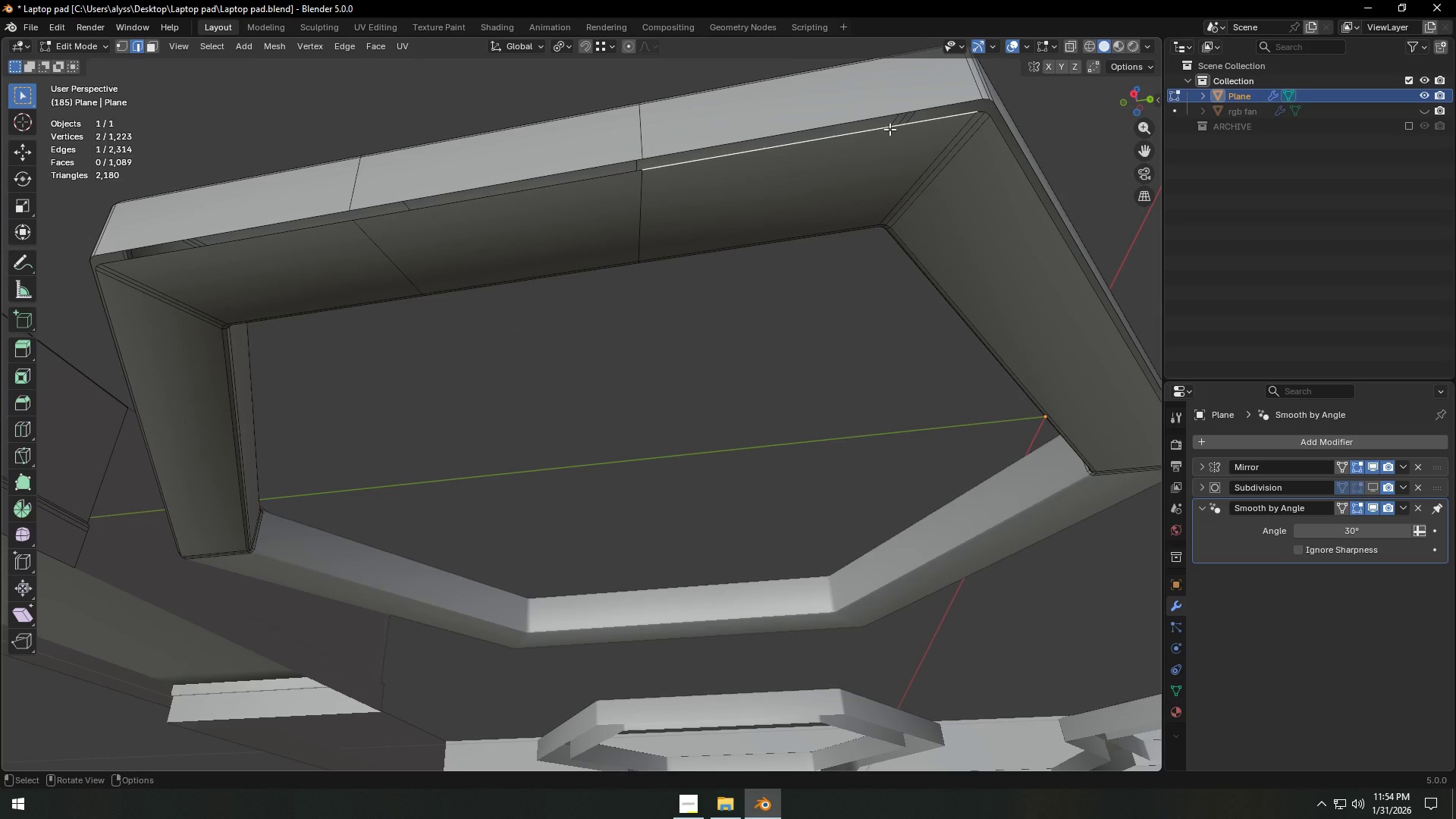 
key(L)
 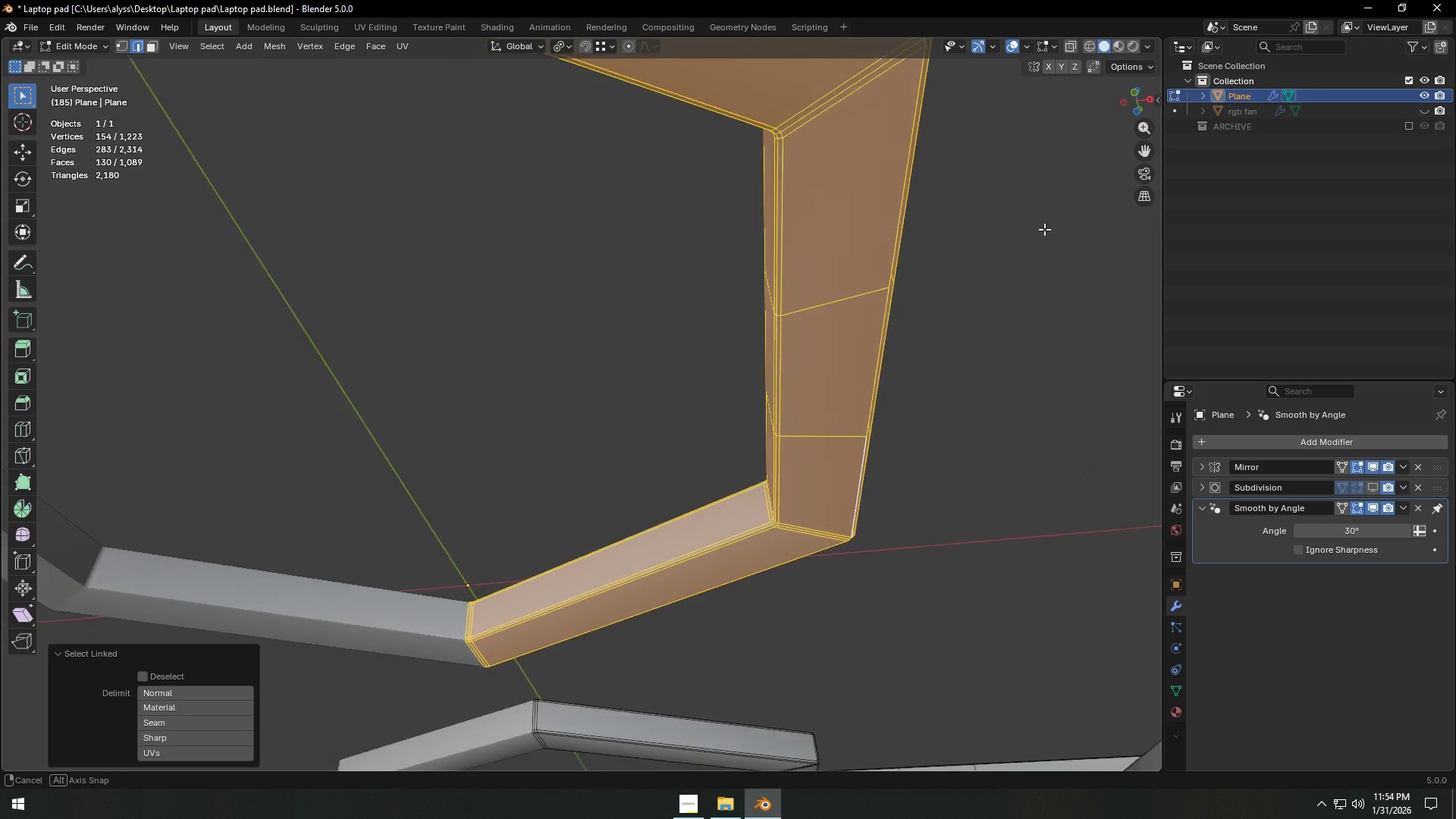 
hold_key(key=AltLeft, duration=0.73)
left_click([847, 225])
 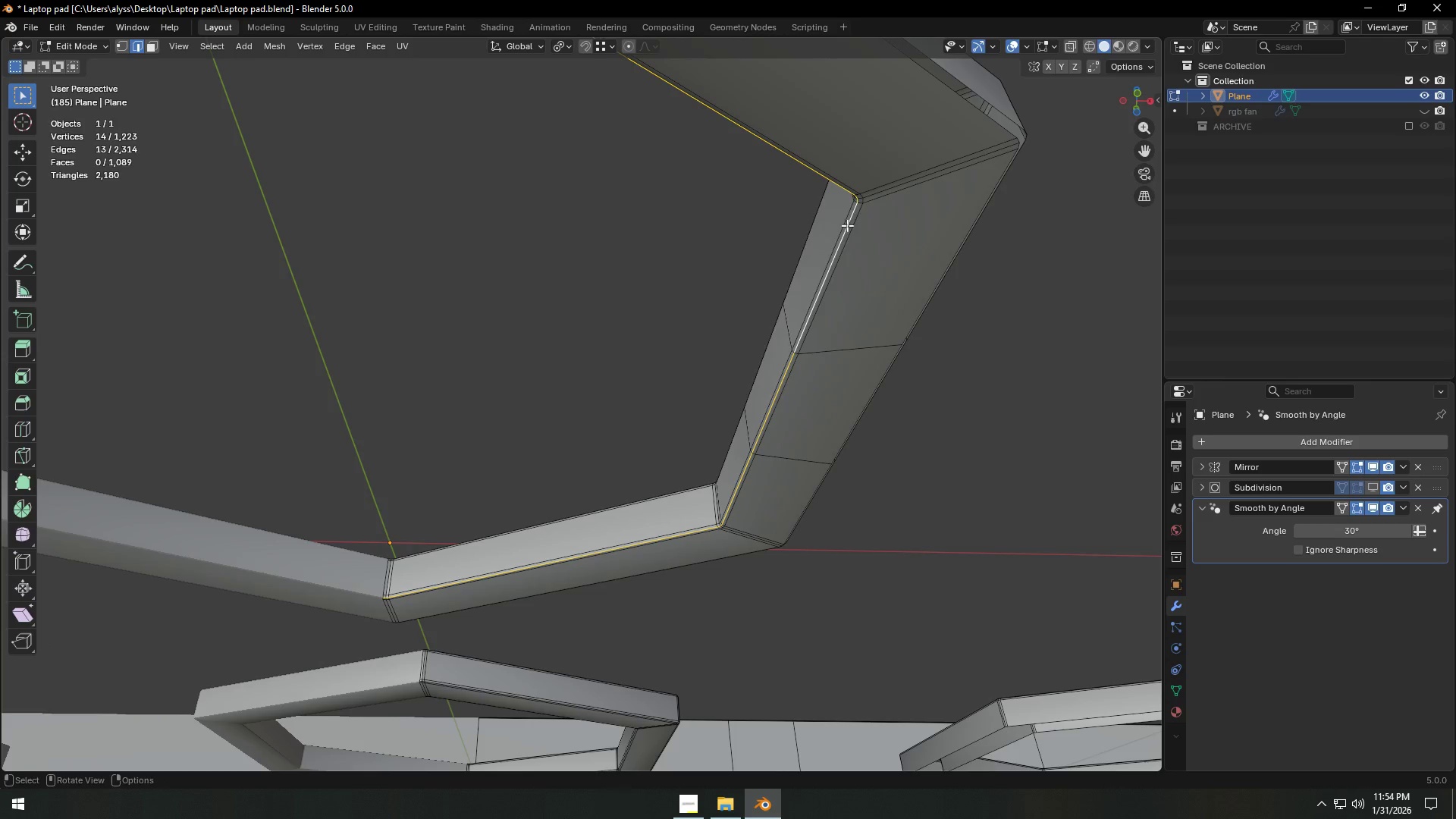 
key(X)
 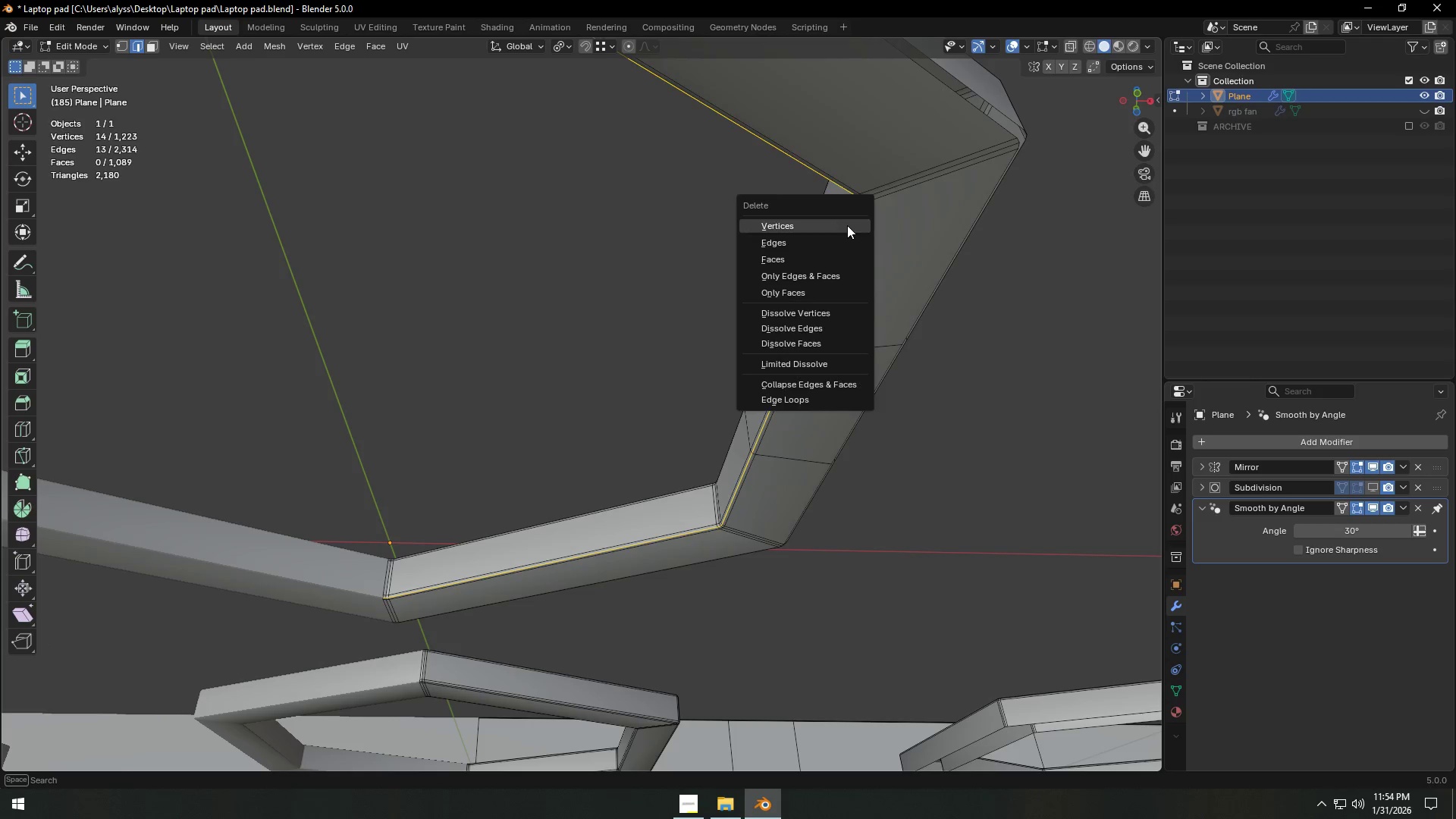 
left_click([847, 225])
 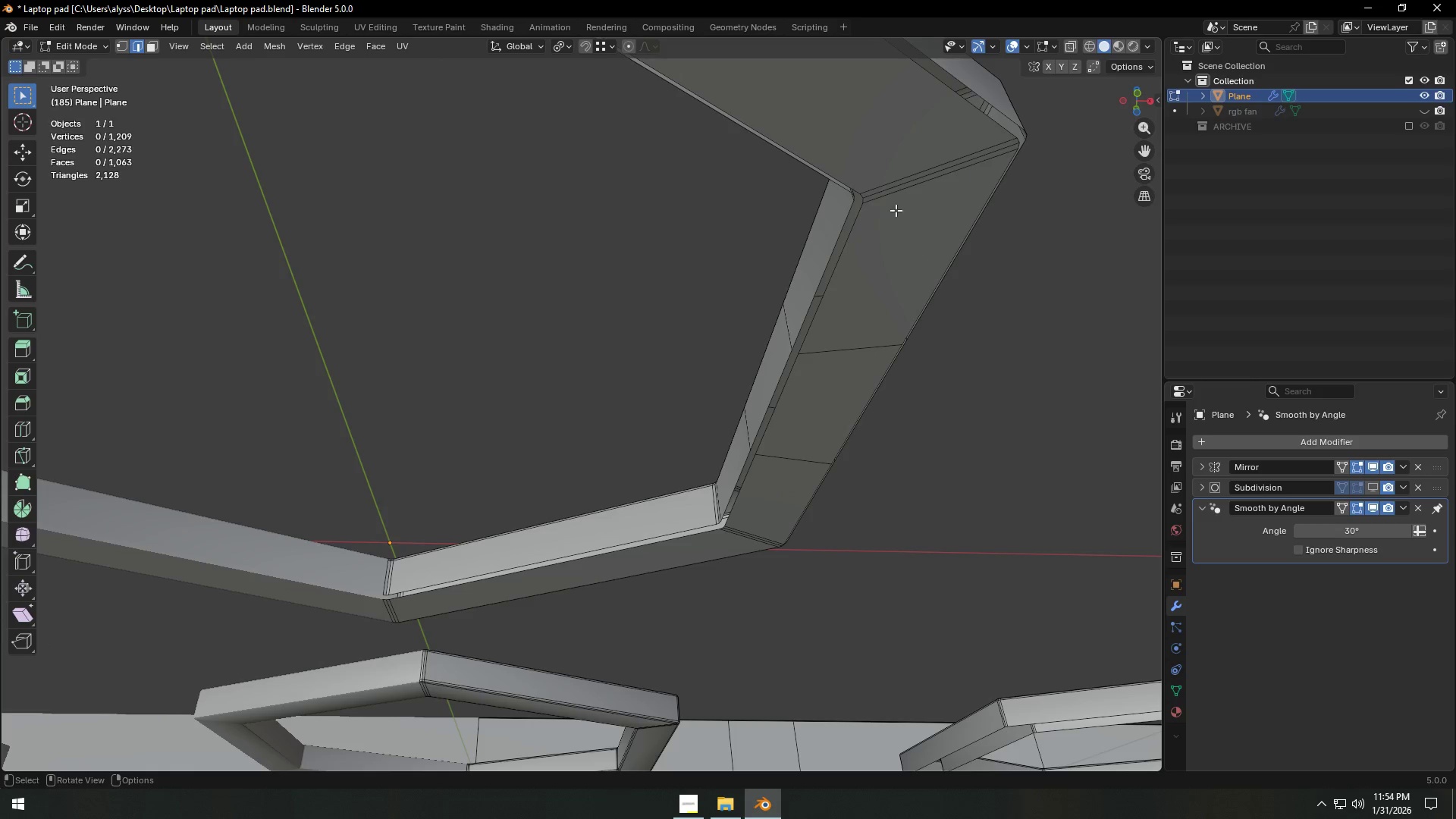 
left_click([905, 185])
 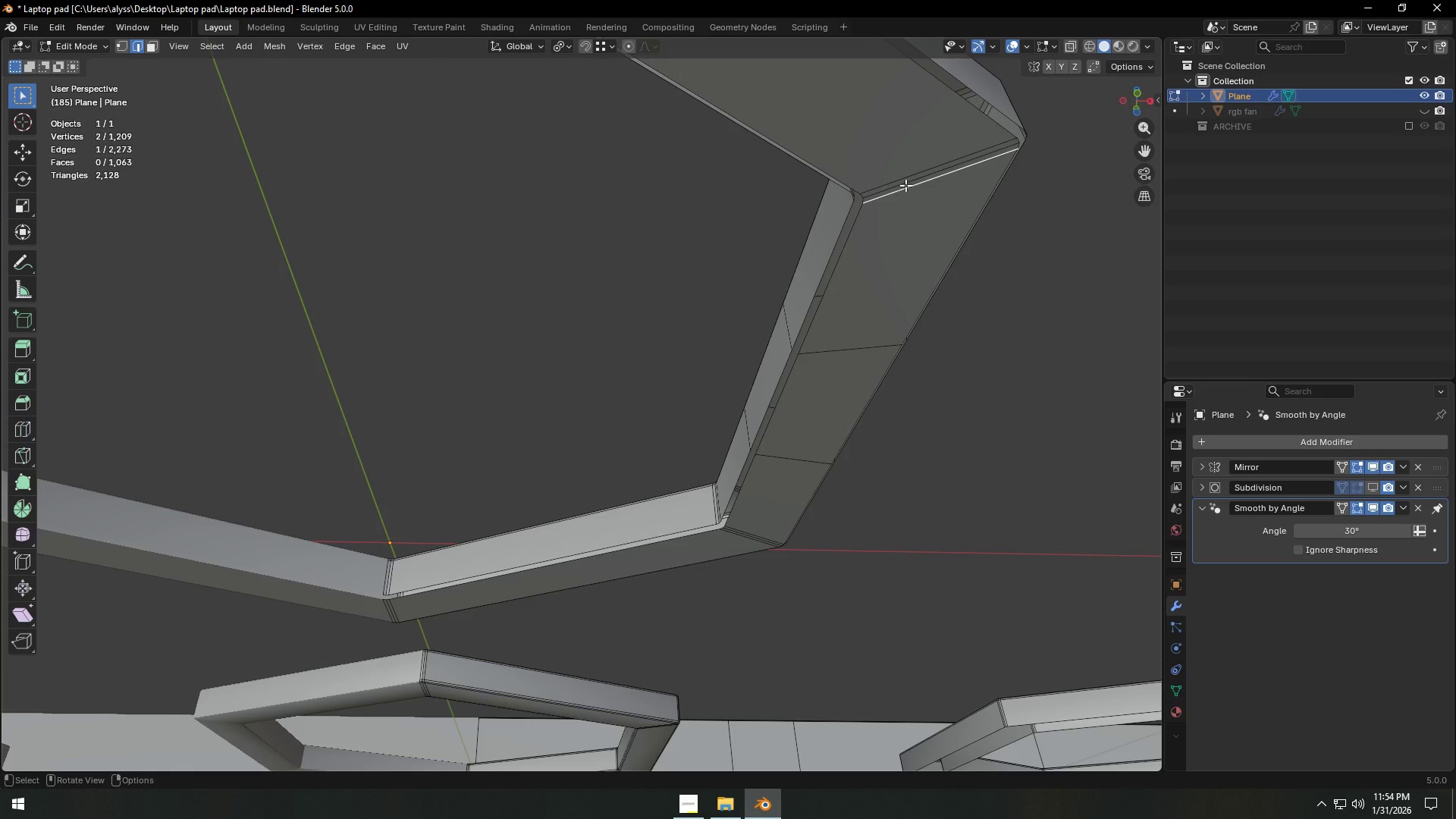 
type(lx)
 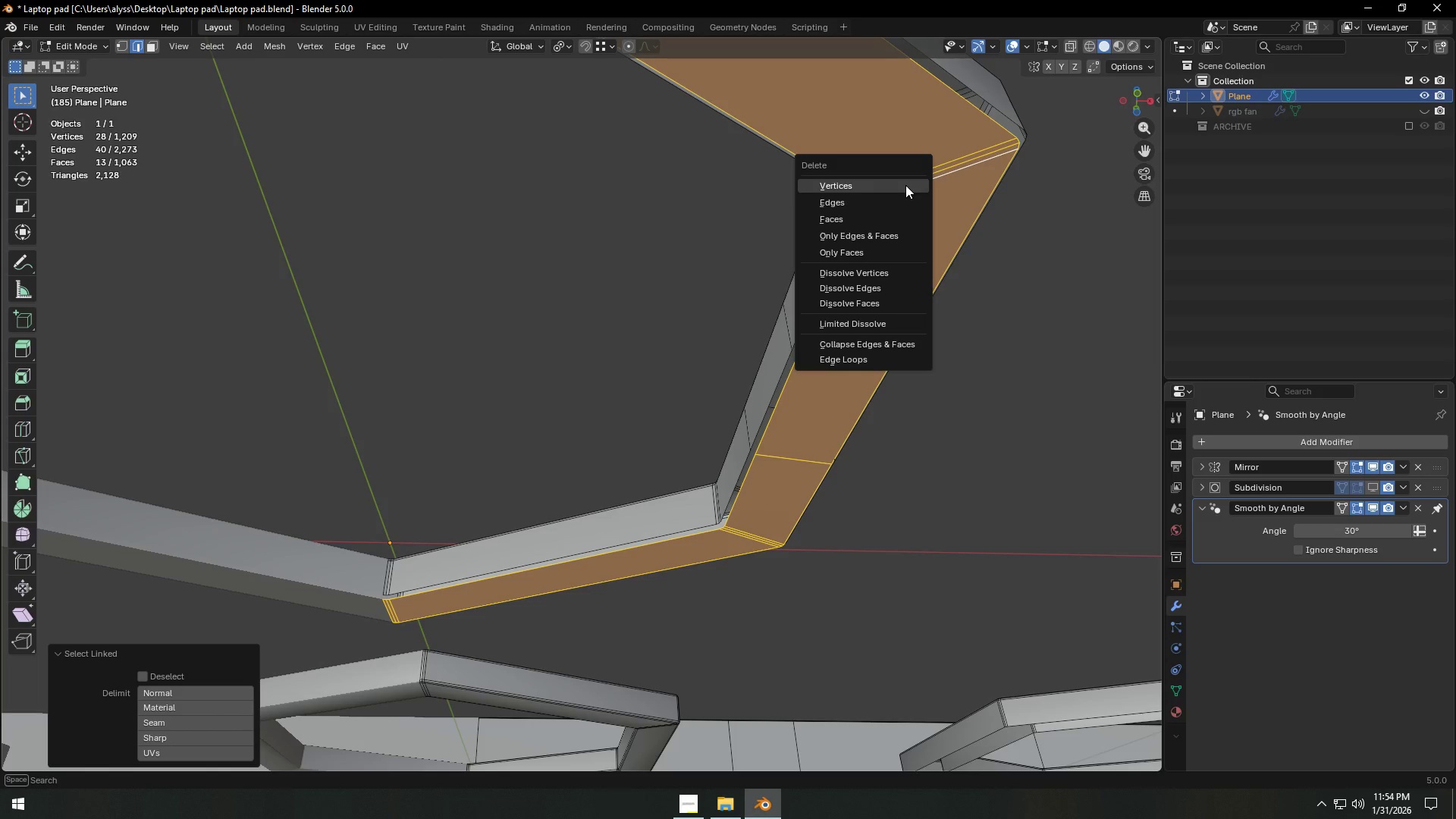 
left_click([905, 185])
 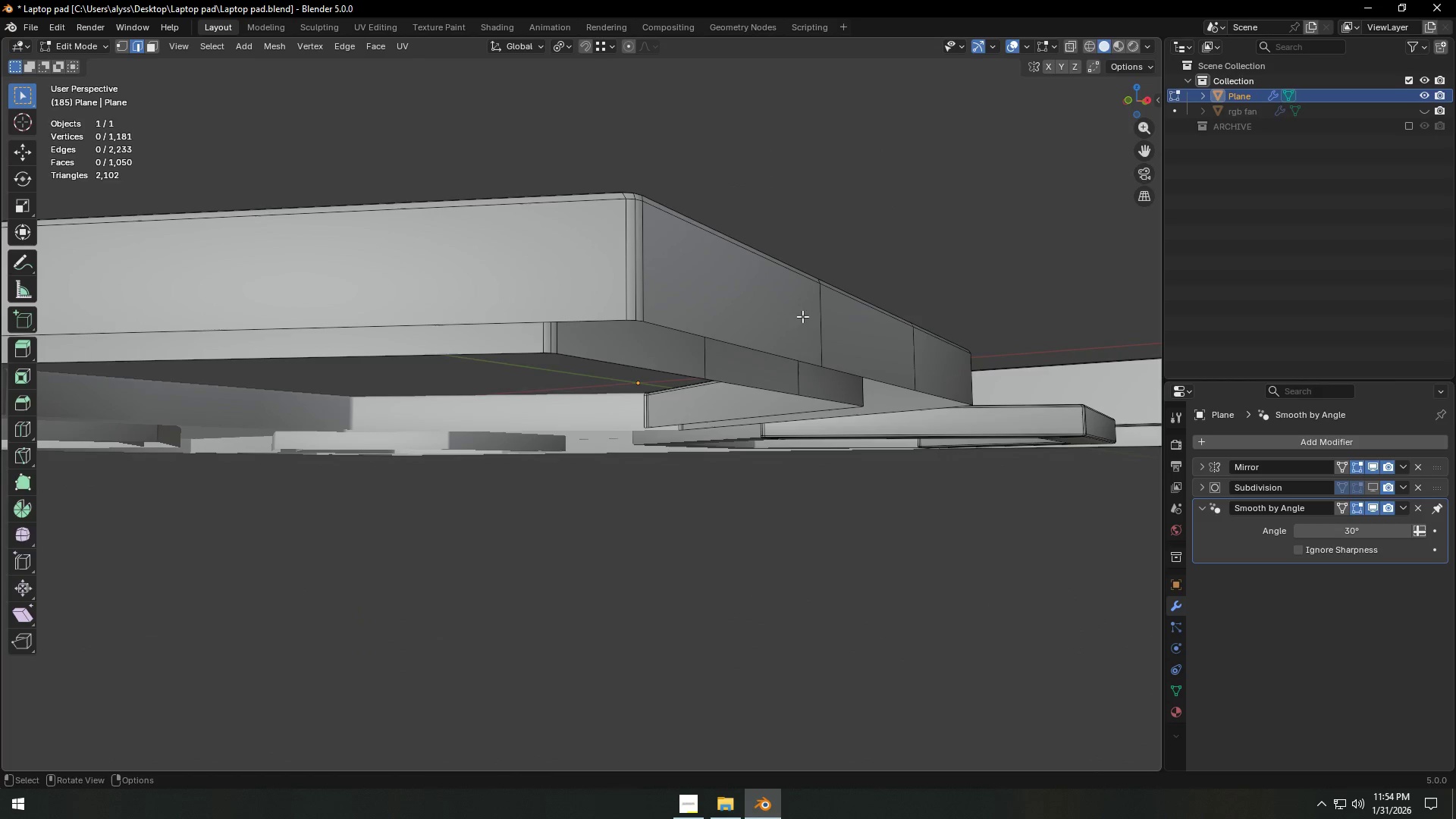 
hold_key(key=AltLeft, duration=0.78)
left_click([708, 340])
 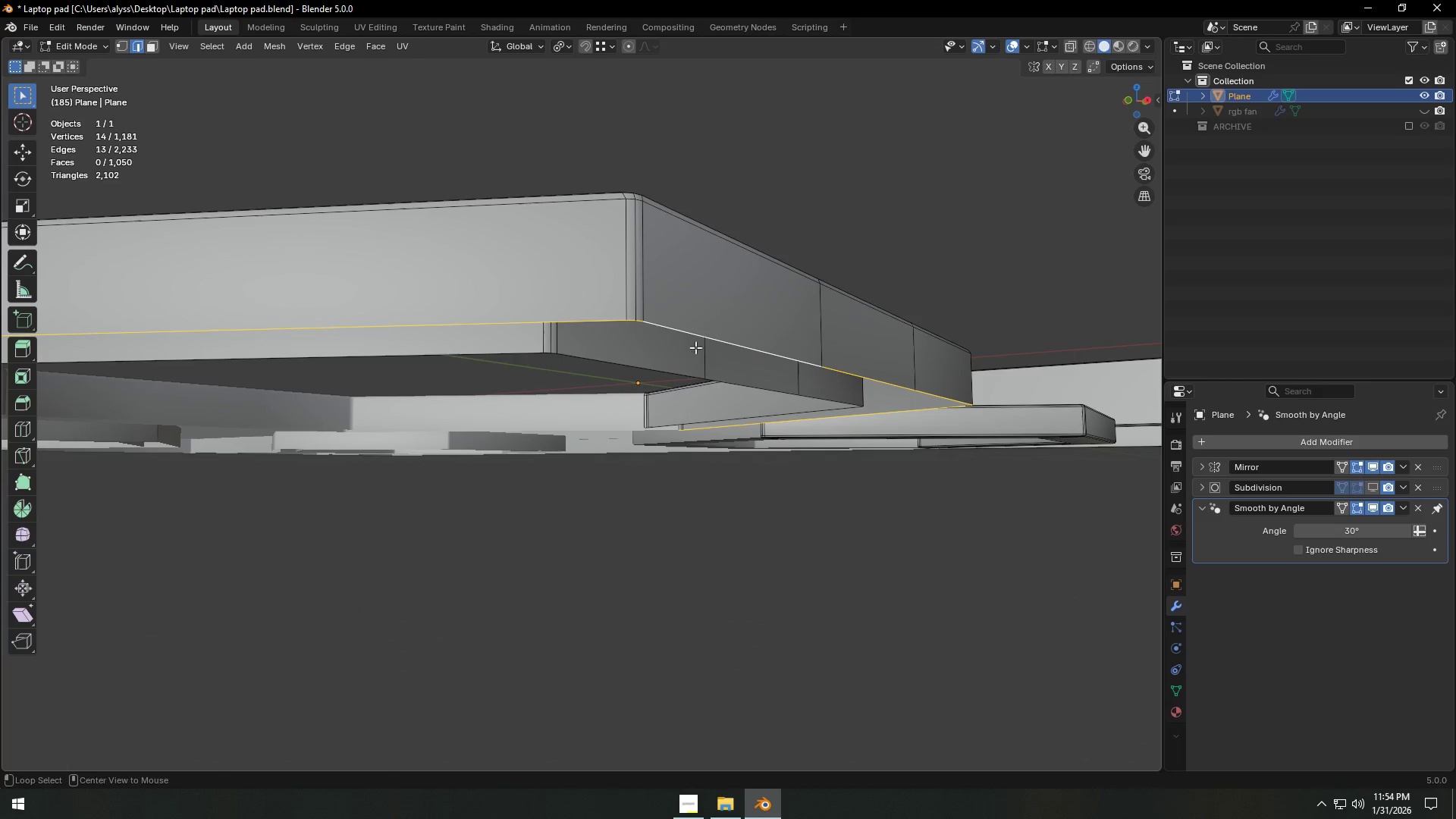 
hold_key(key=ShiftLeft, duration=0.38)
double_click([660, 367])
 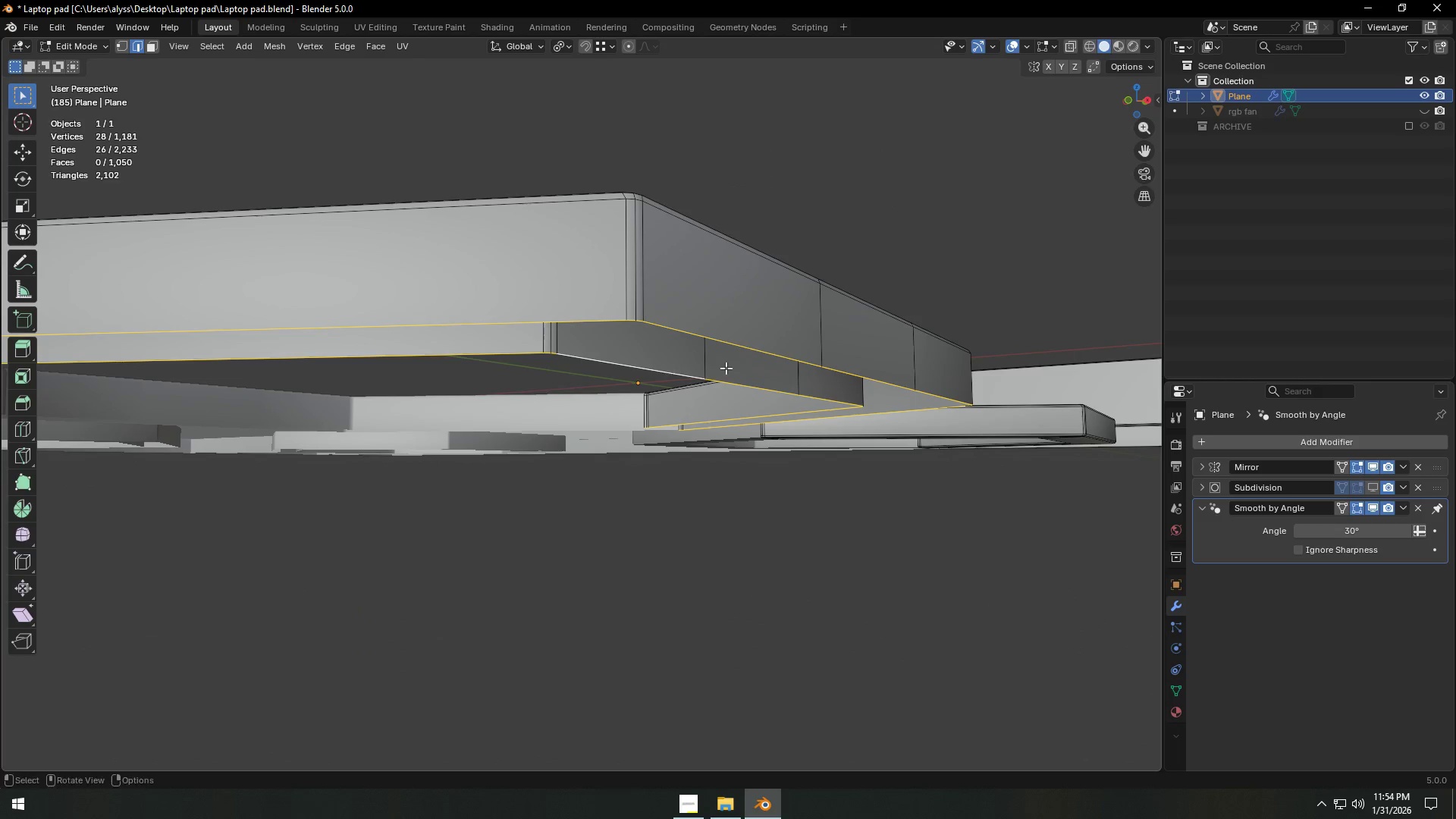 
scroll: coordinate [752, 381], scroll_direction: down, amount: 2.0
 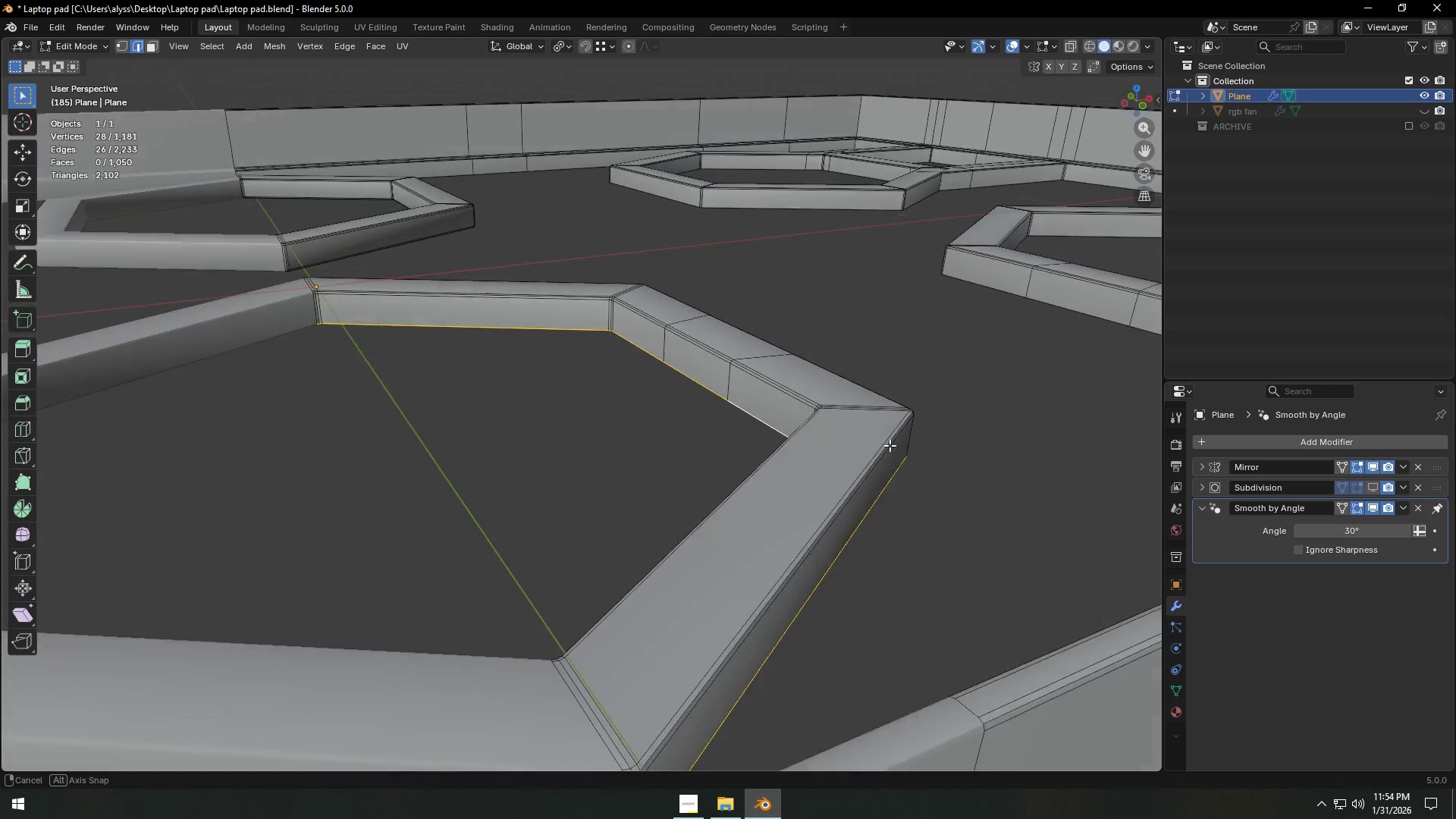 
hold_key(key=ShiftLeft, duration=0.48)
 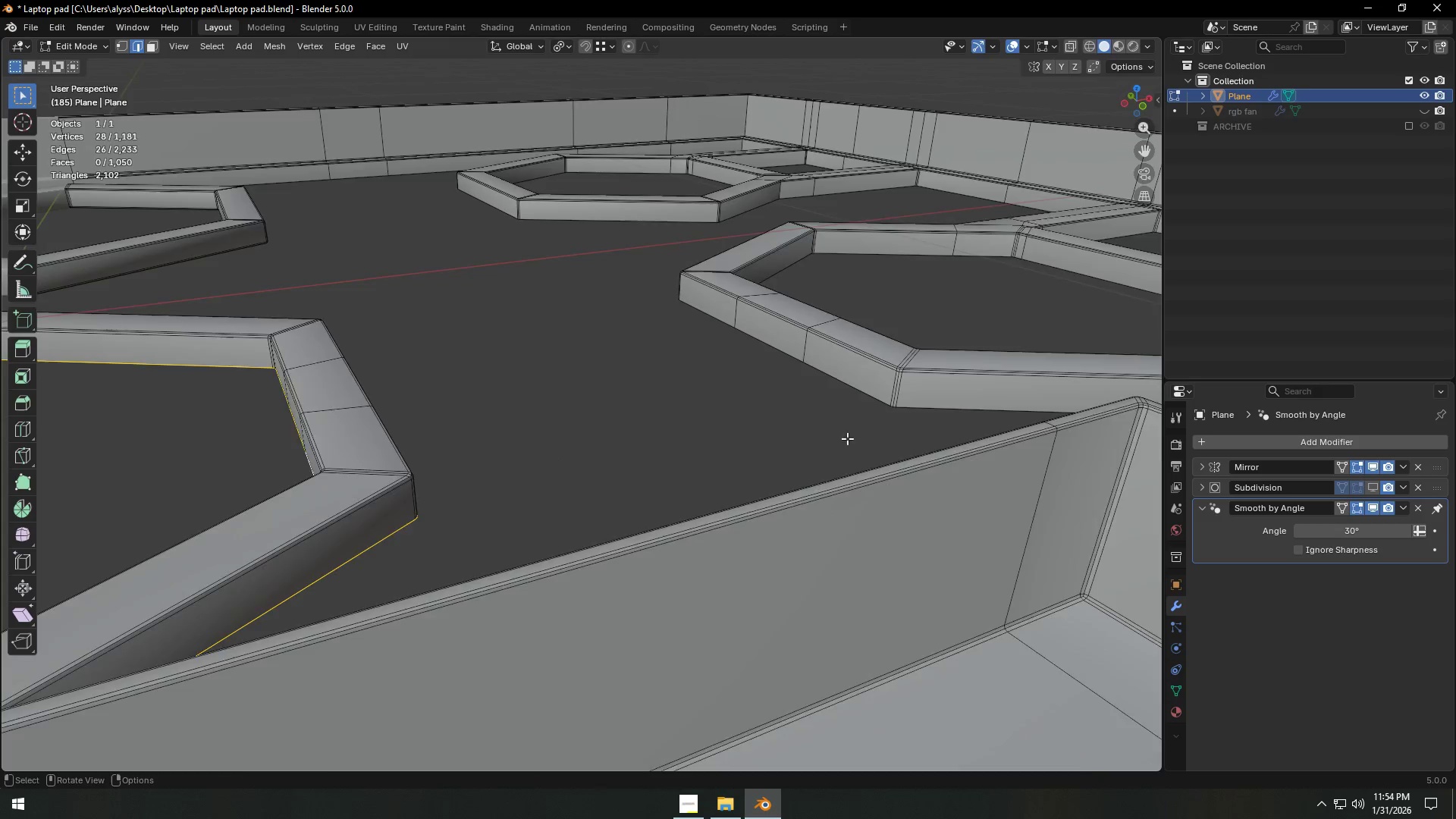 
key(Shift+ShiftLeft)
 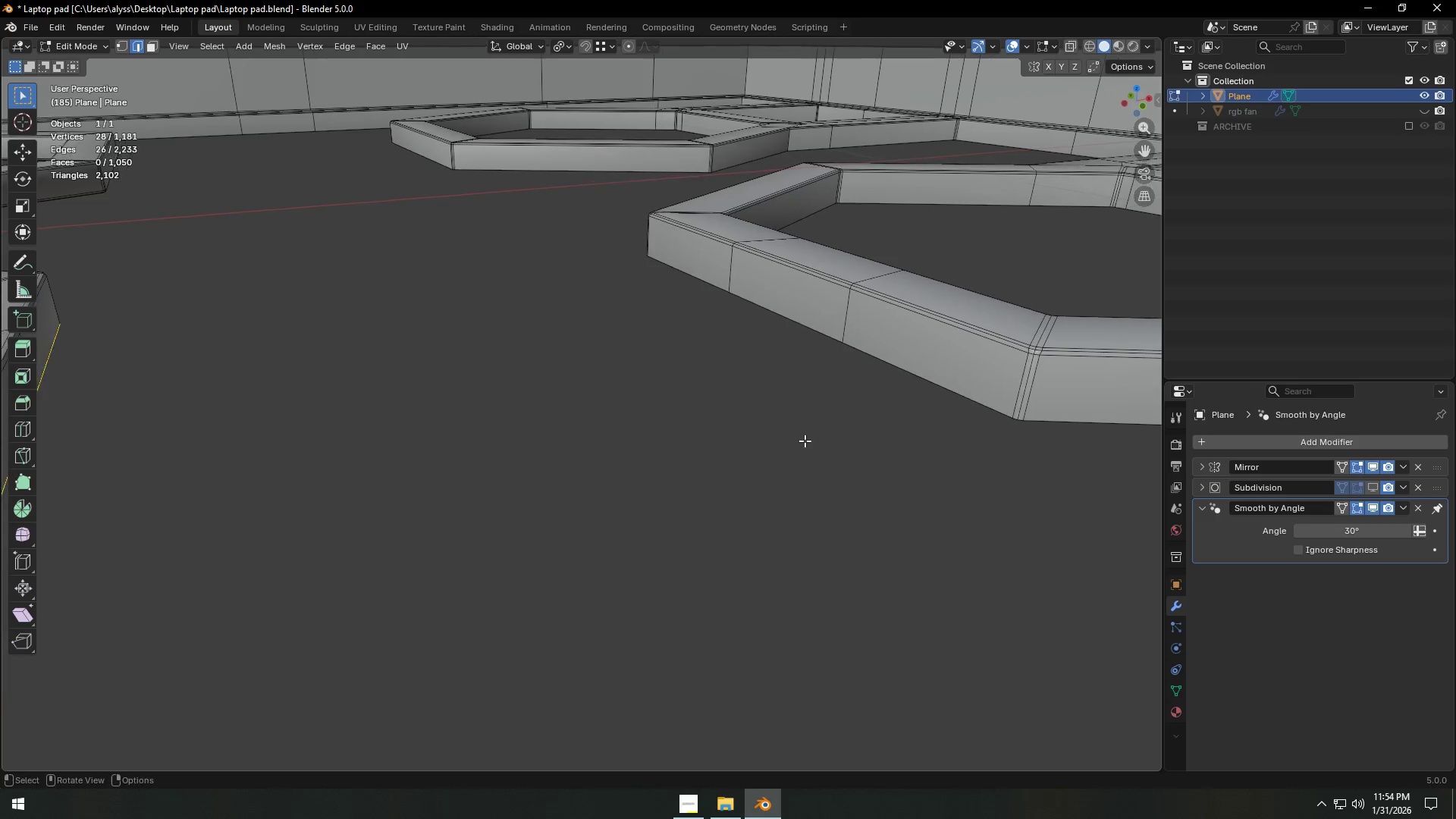 
scroll: coordinate [902, 438], scroll_direction: up, amount: 4.0
 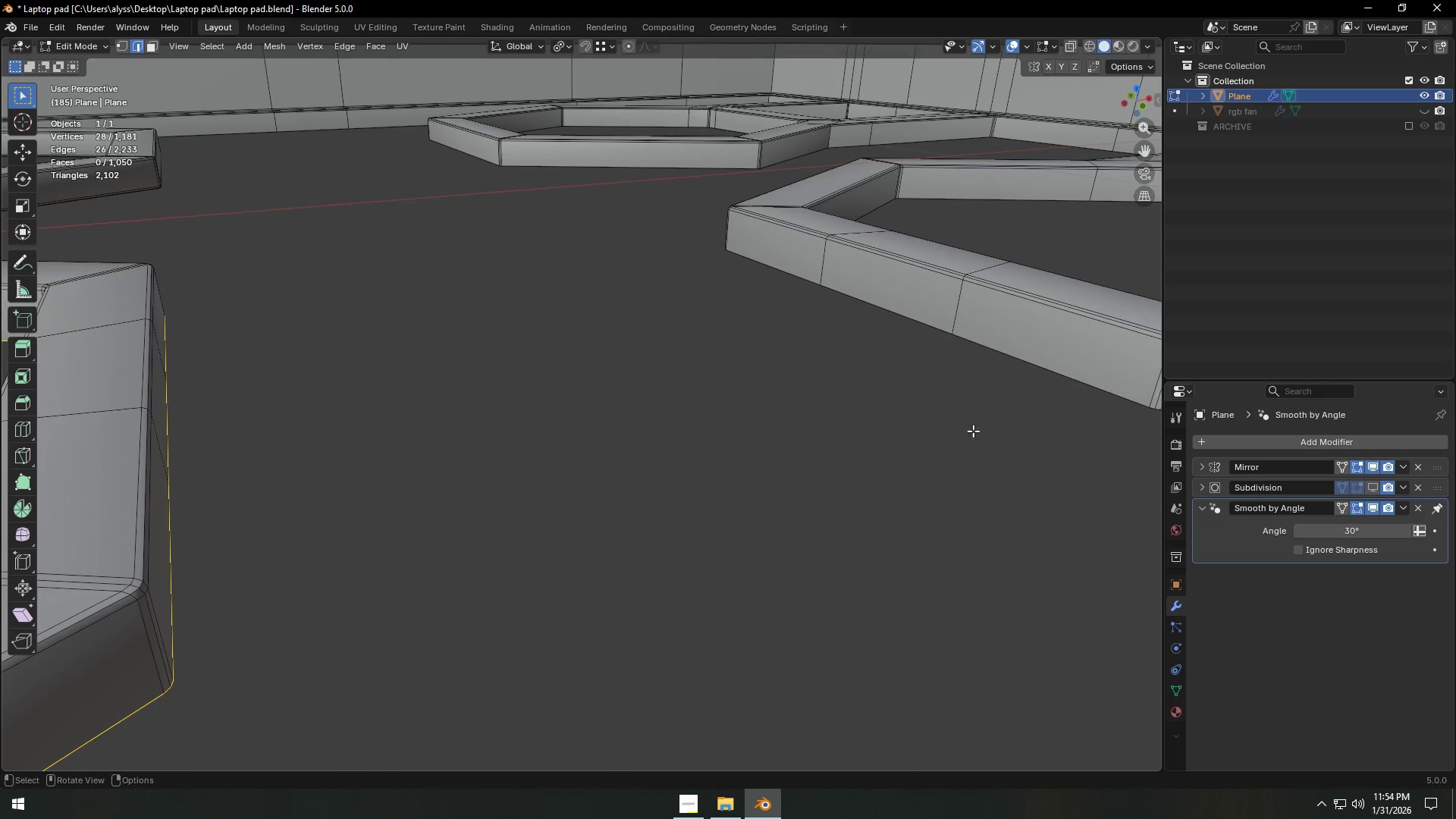 
type(1gz)
 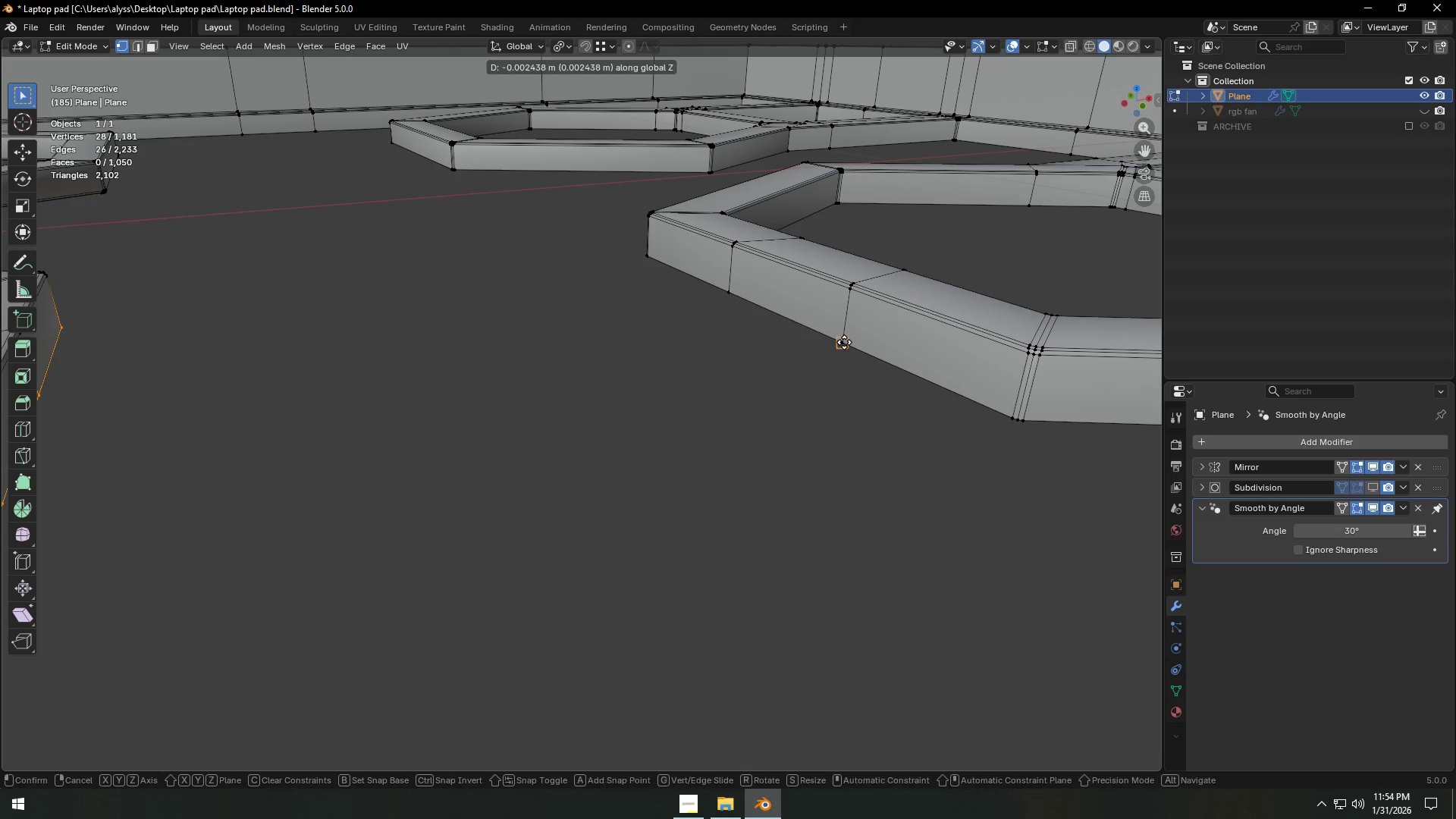 
hold_key(key=ControlLeft, duration=0.59)
left_click([844, 342])
 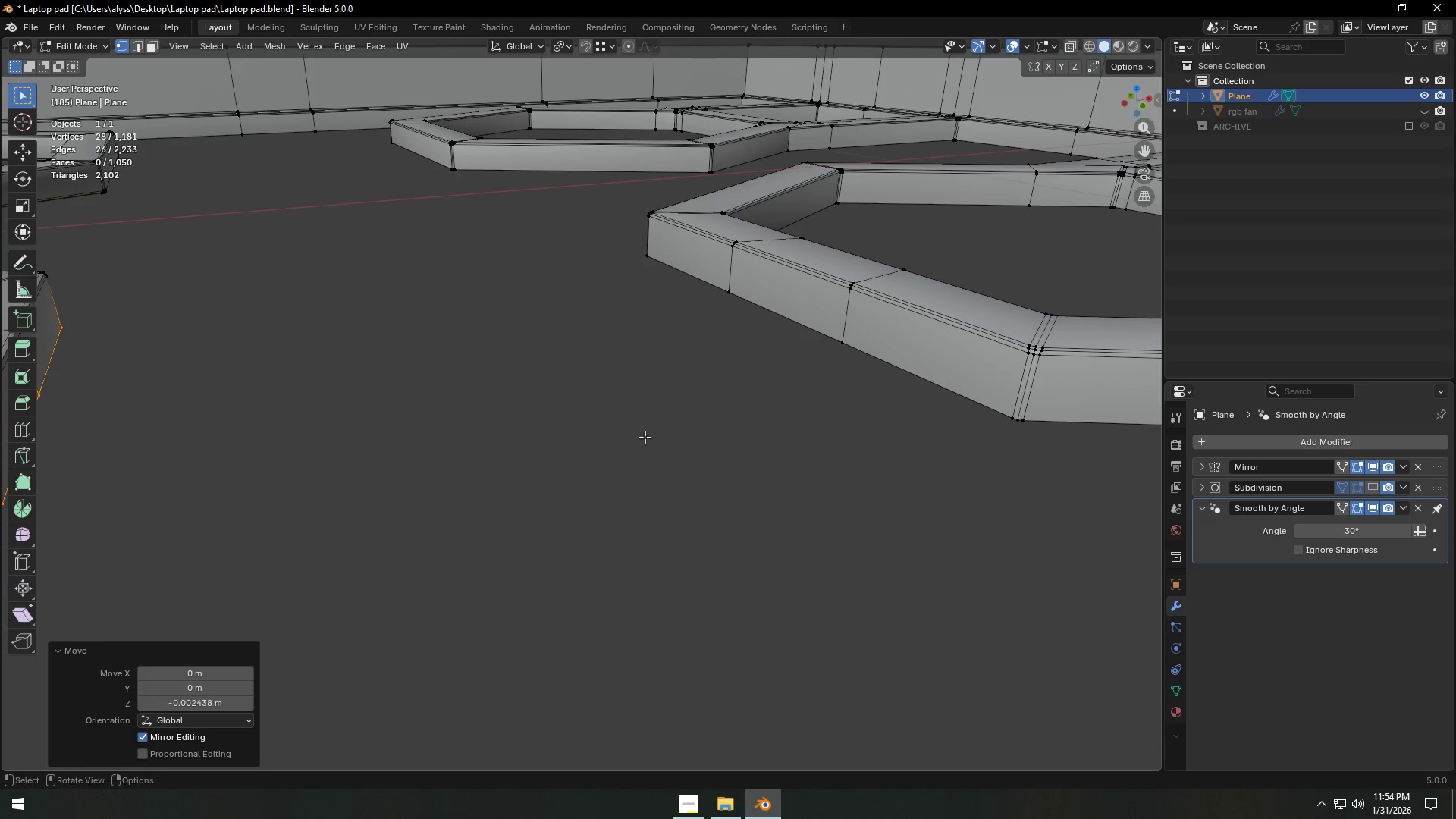 
double_click([634, 441])
 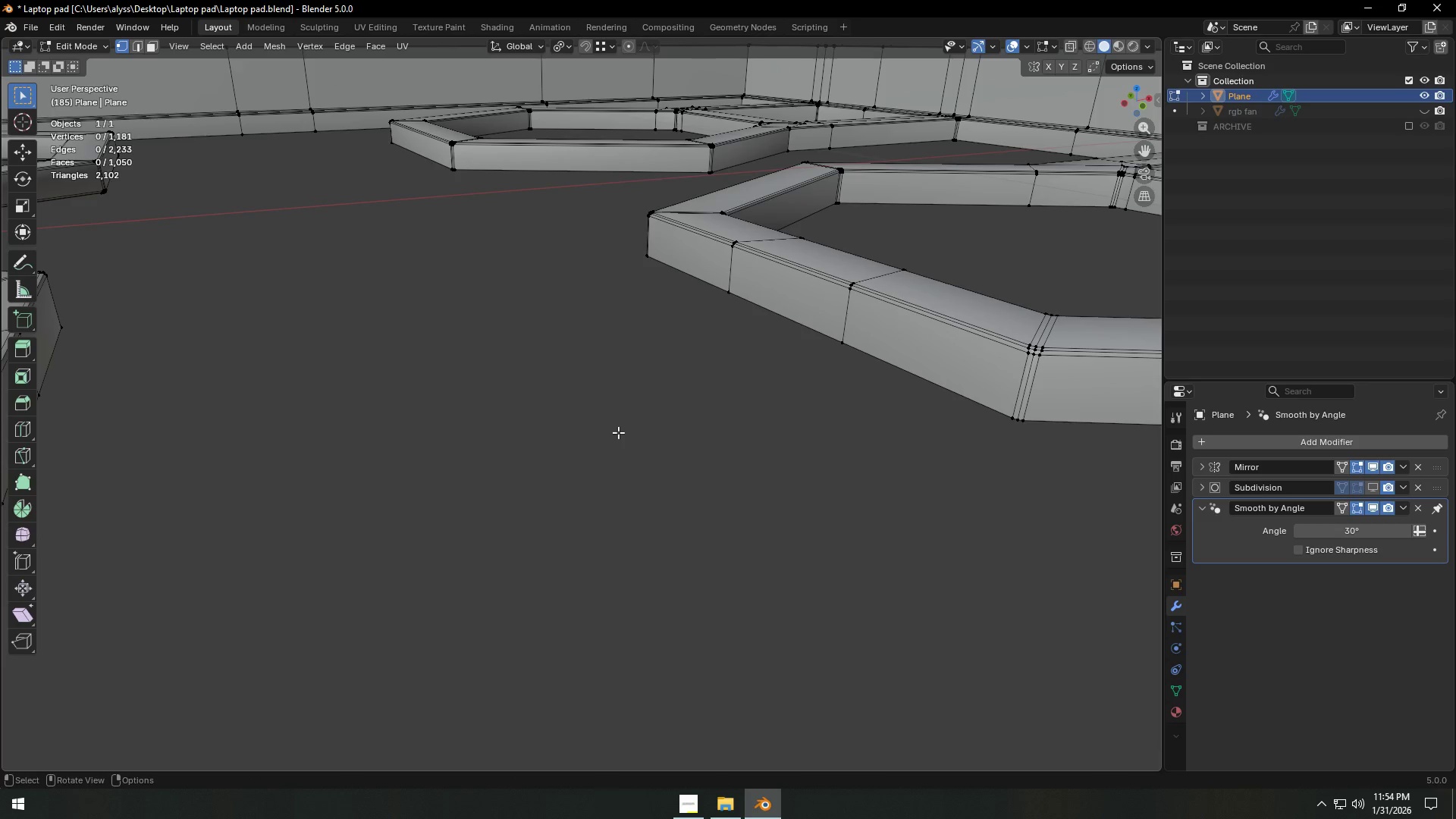 
scroll: coordinate [640, 492], scroll_direction: down, amount: 6.0
 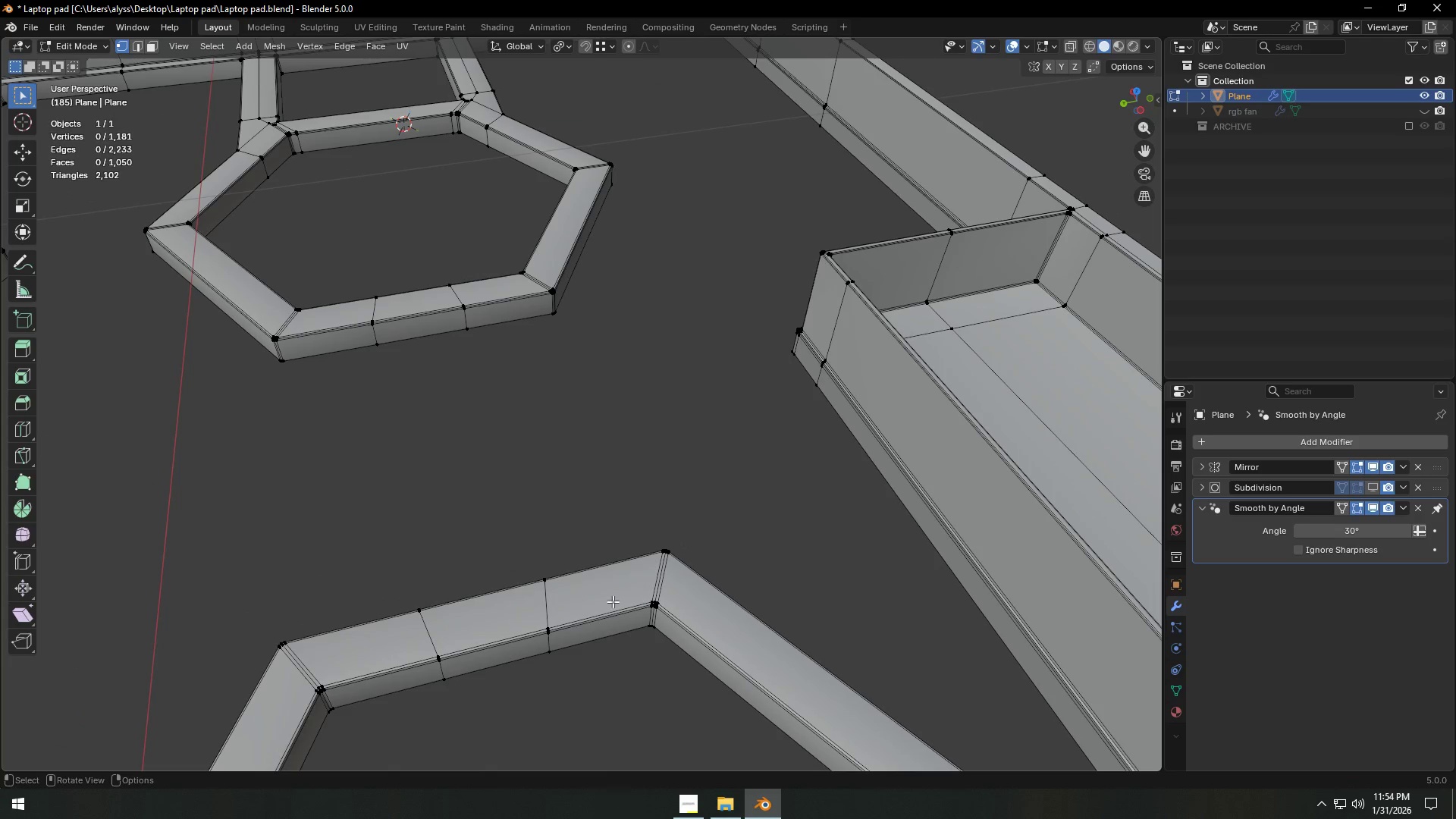 
key(Alt+AltLeft)
 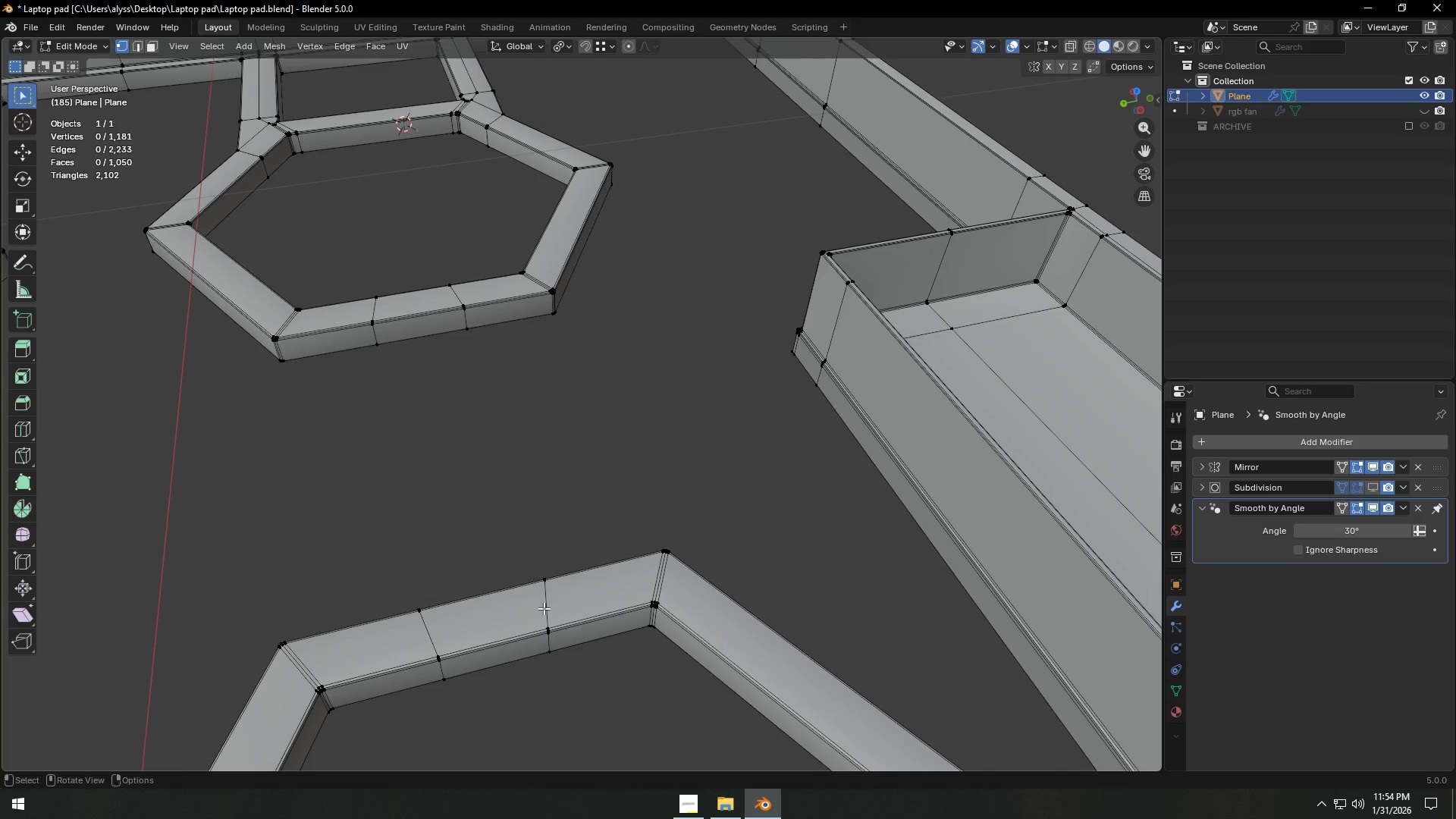 
left_click([544, 608])
 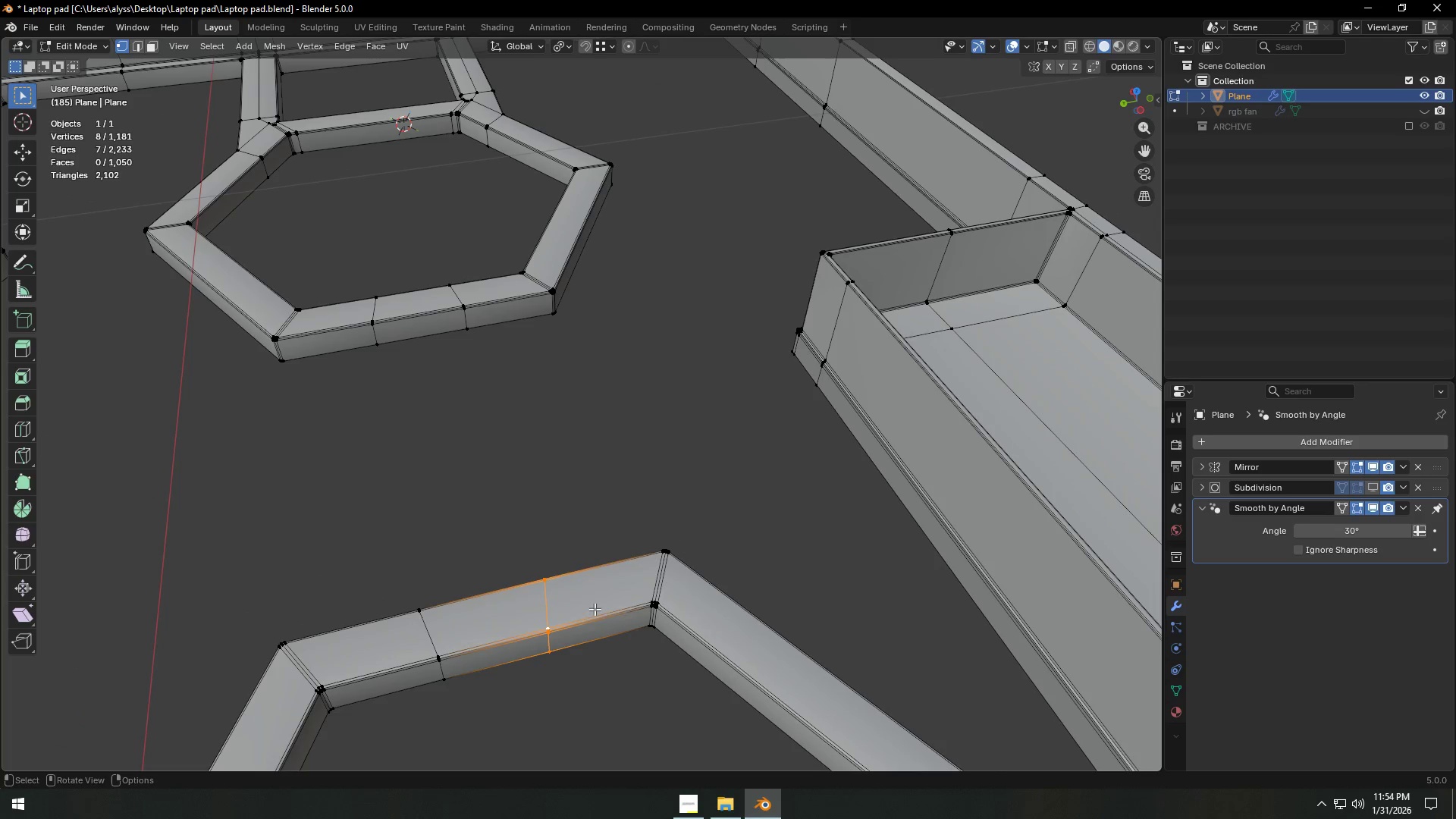 
hold_key(key=Backquote, duration=0.44)
 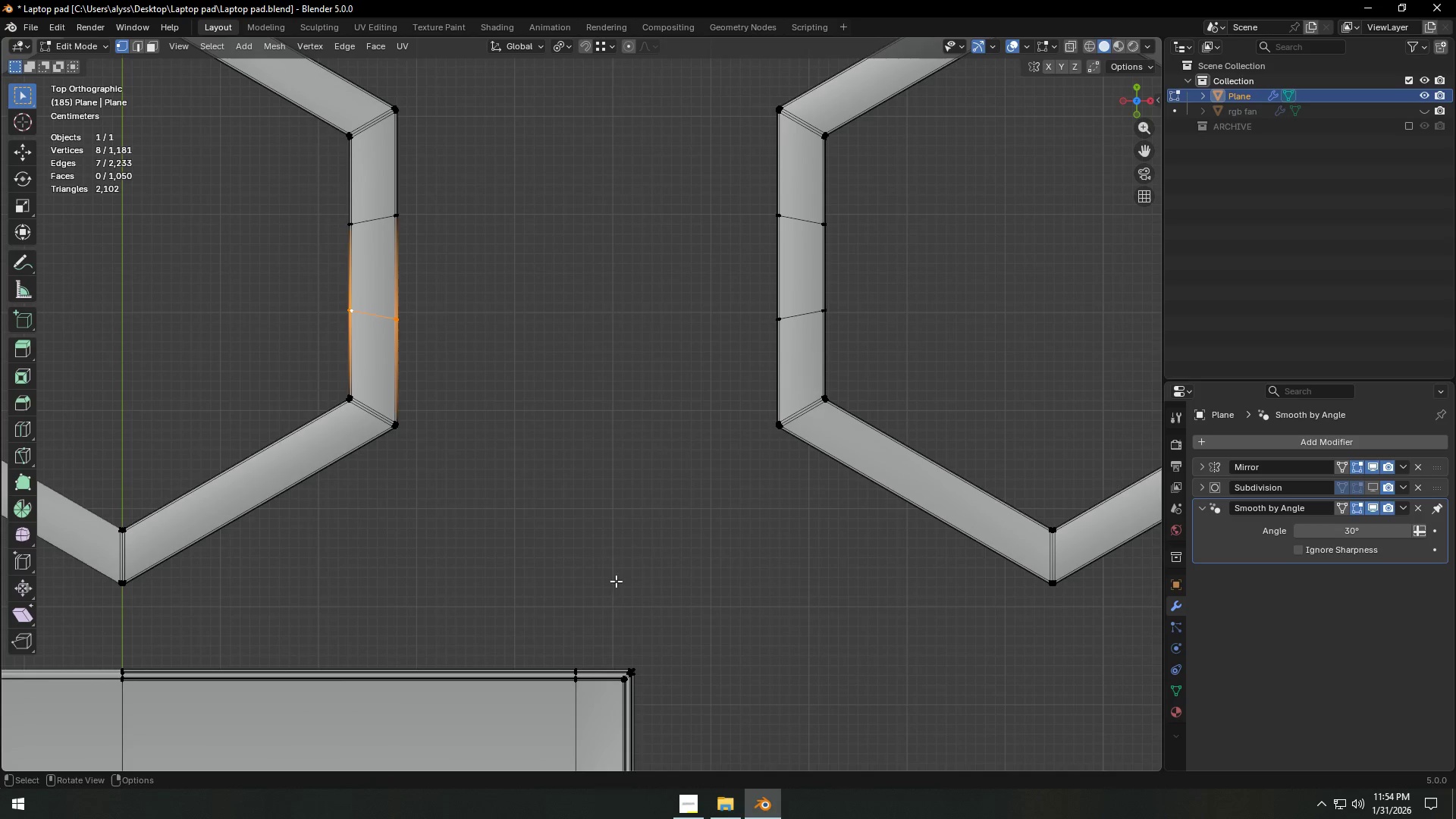 
hold_key(key=ShiftLeft, duration=0.34)
 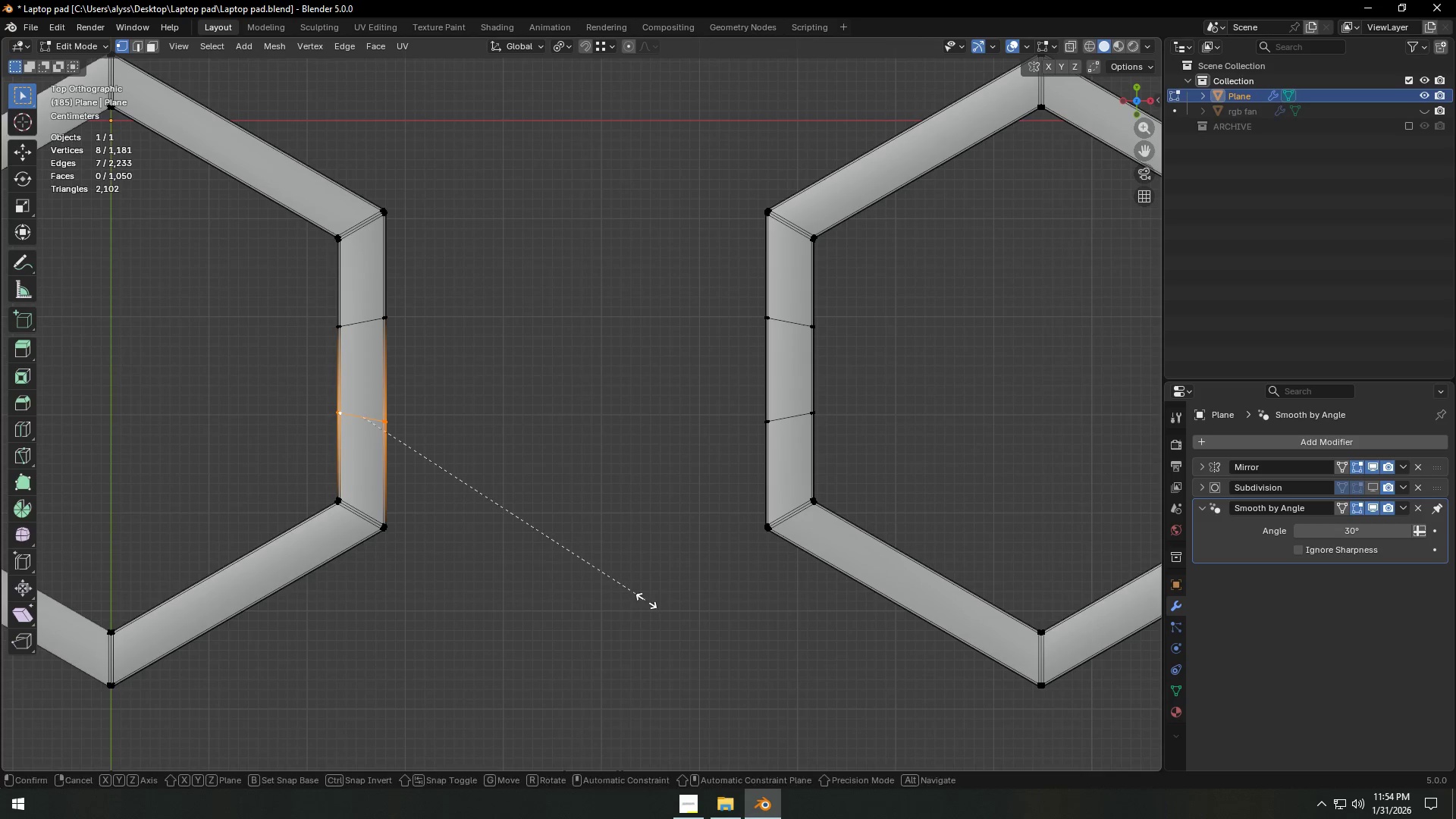 
type(sy0)
key(NumpadEnter)
 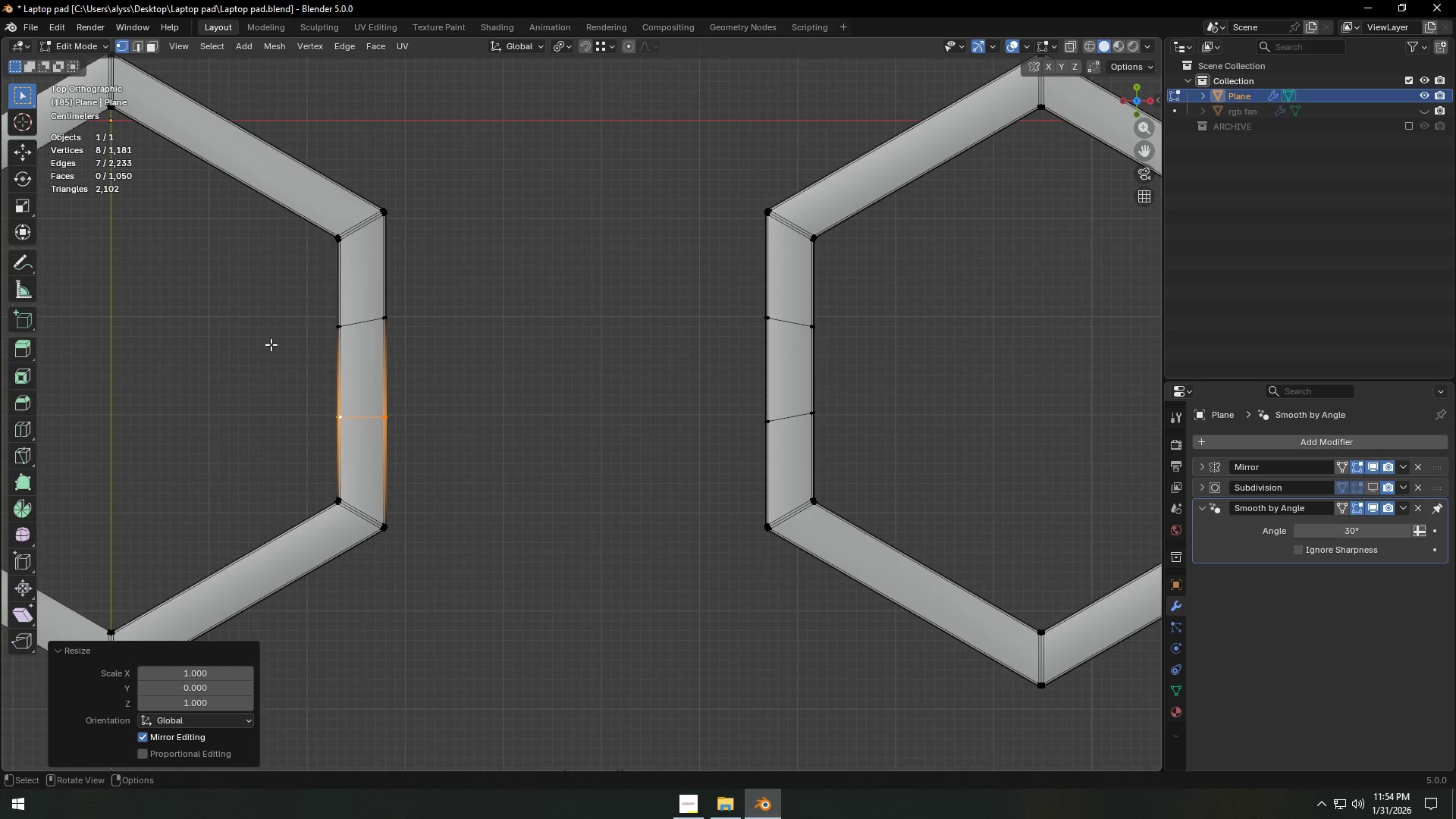 
hold_key(key=AltLeft, duration=0.42)
left_click([355, 327])
 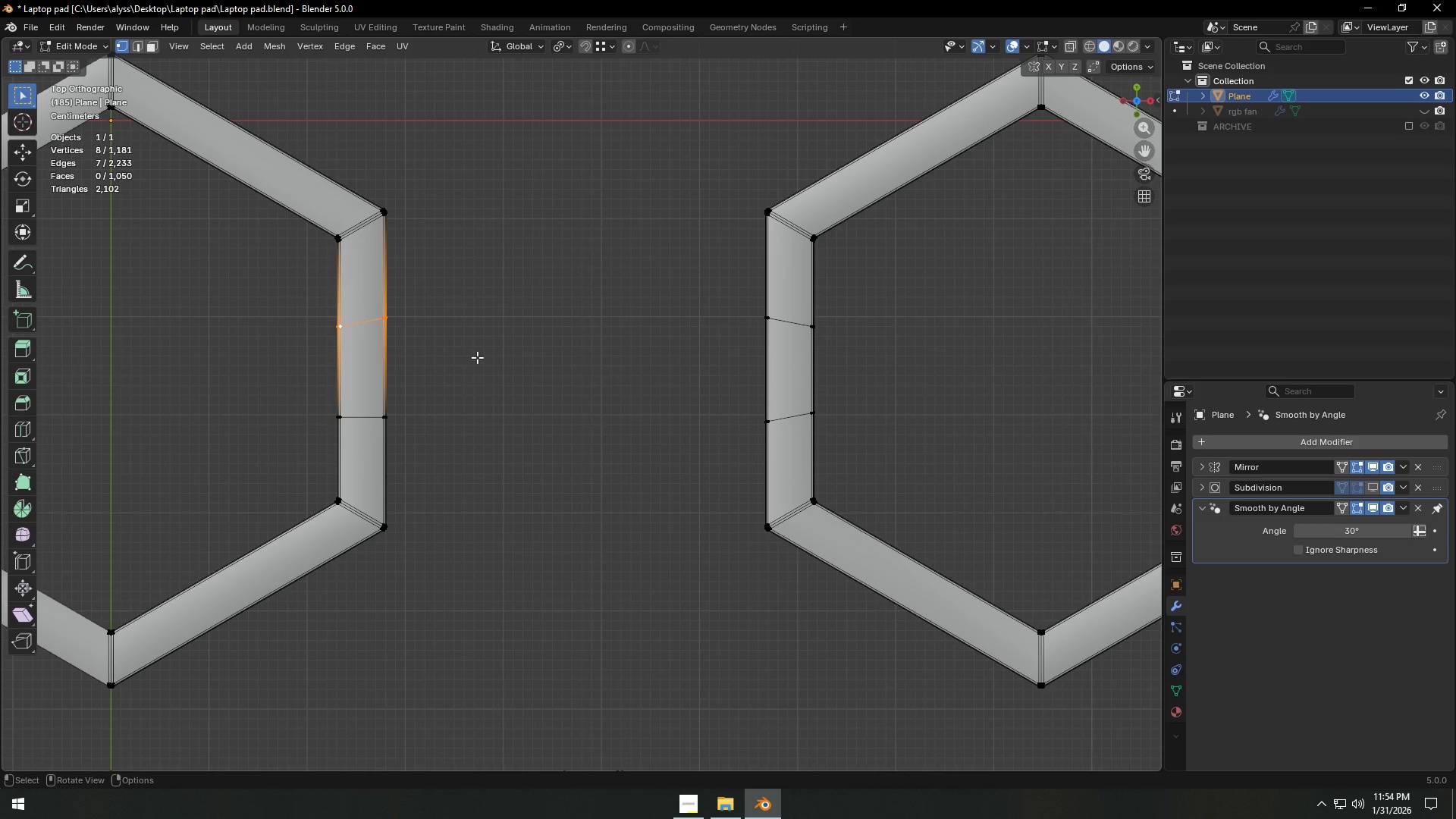 
type(sy0)
key(NumpadEnter)
 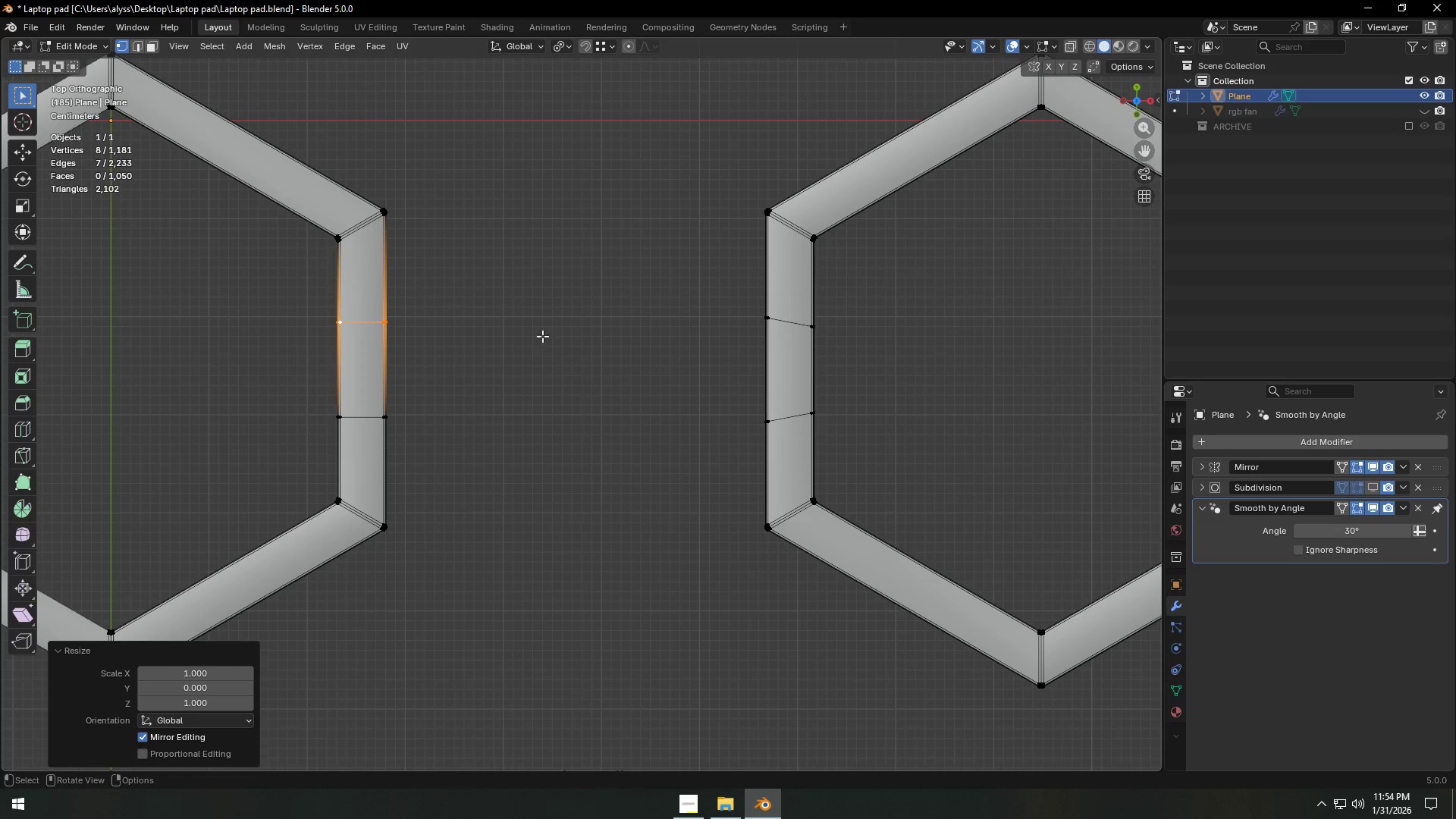 
hold_key(key=AltLeft, duration=0.55)
left_click([795, 324])
 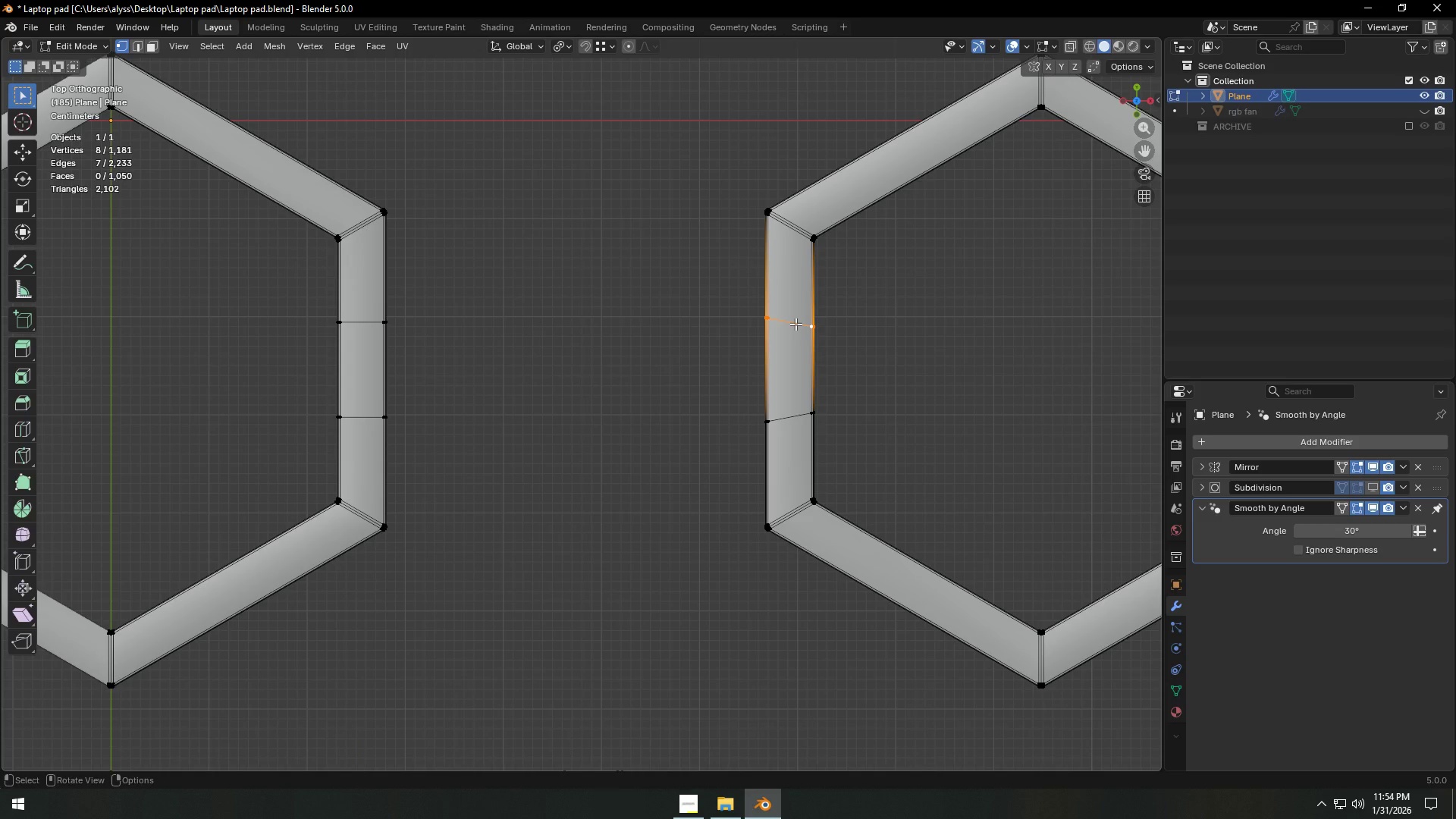 
type(sy0)
key(NumpadEnter)
 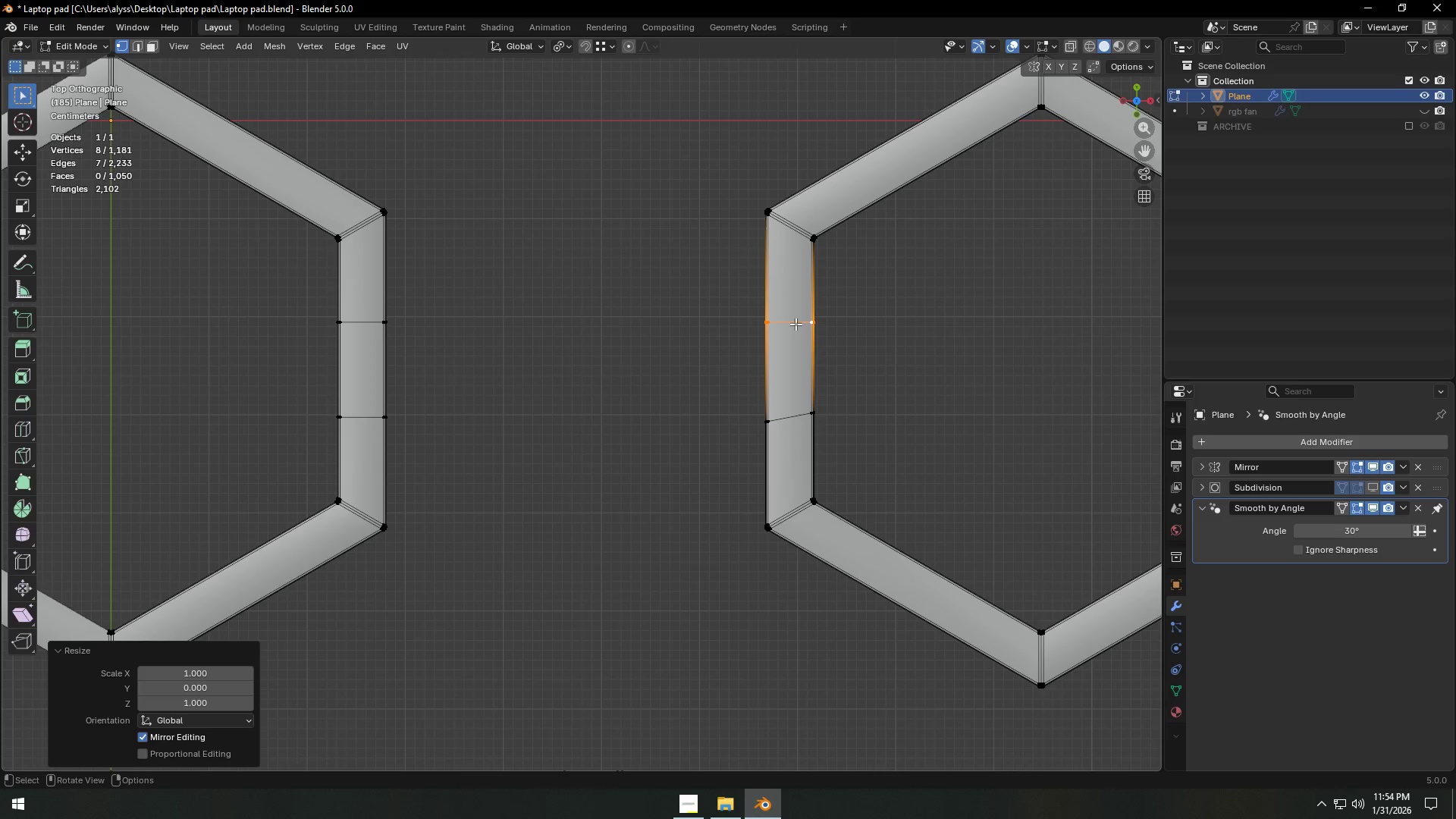 
hold_key(key=AltLeft, duration=1.02)
 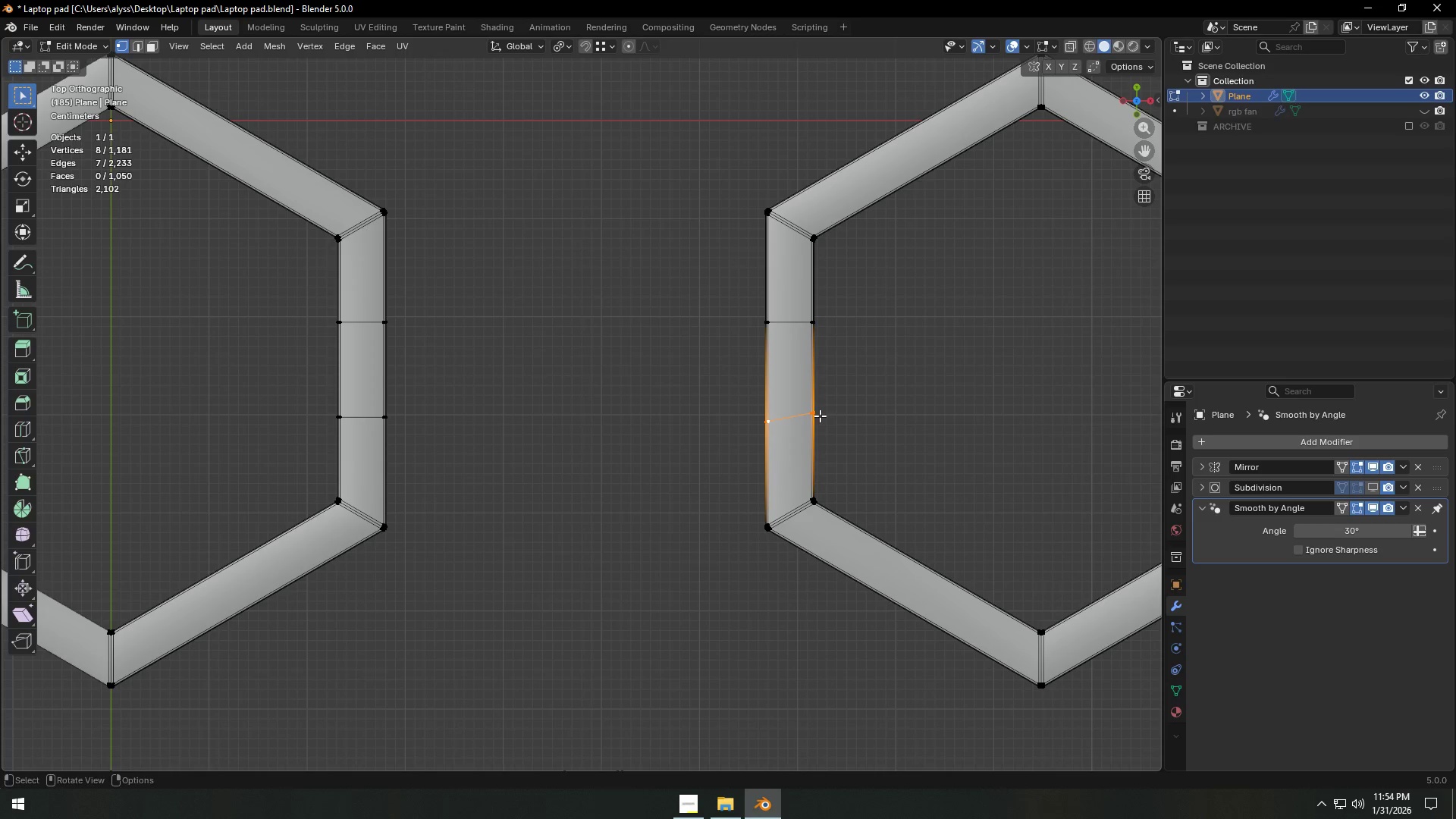 
type(sy0)
key(NumpadEnter)
 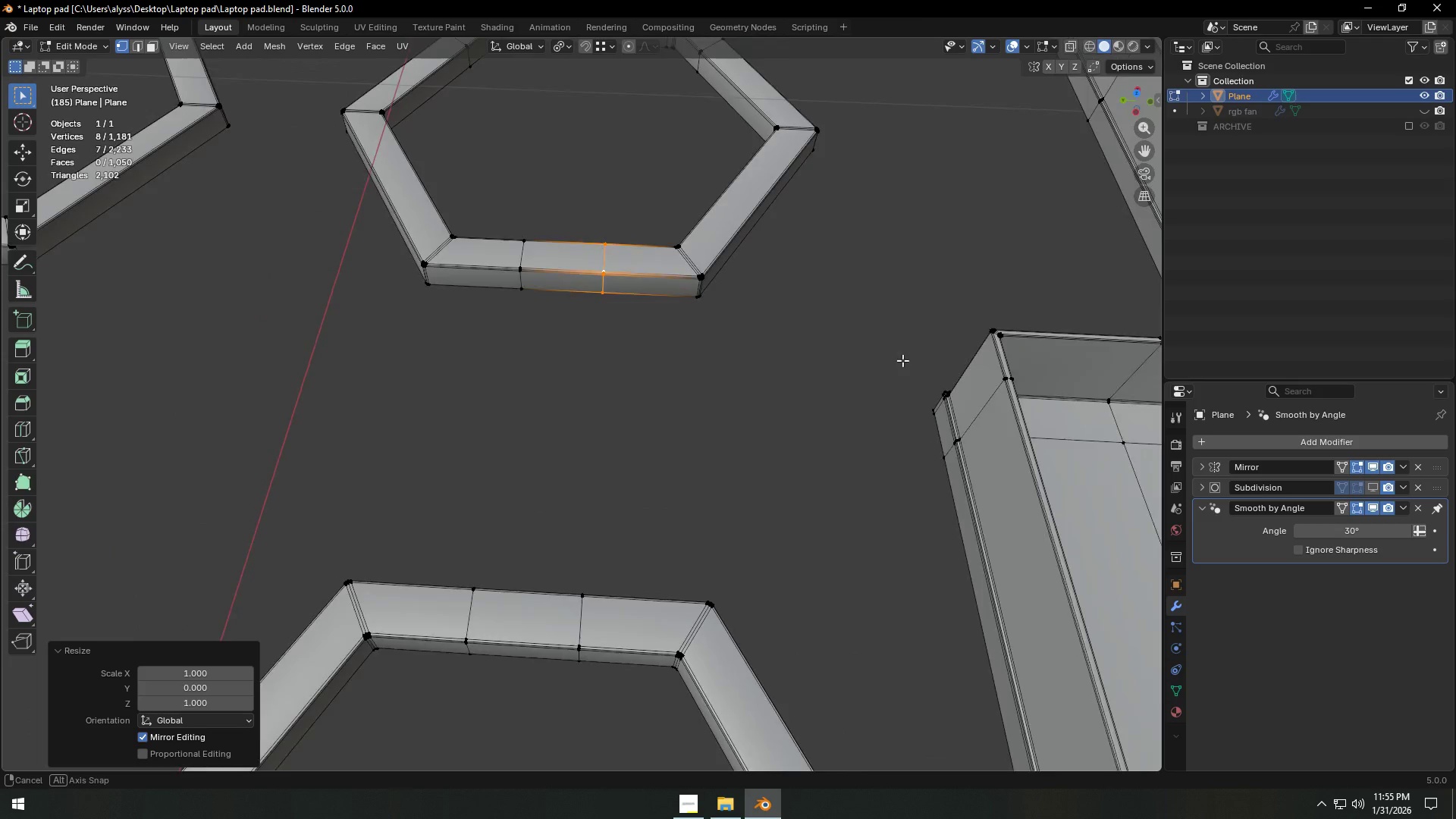 
key(3)
 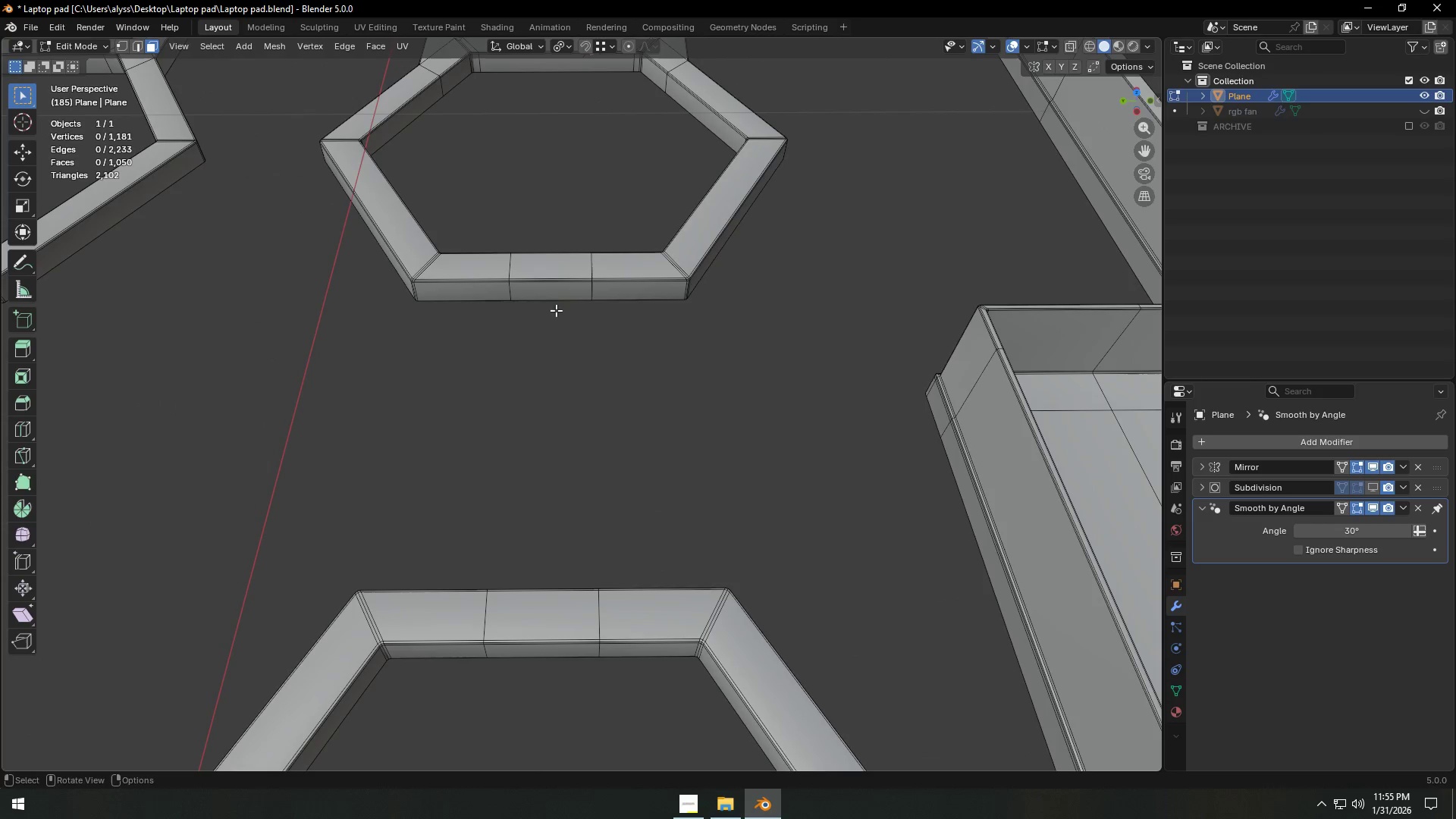 
hold_key(key=AltLeft, duration=0.62)
left_click([556, 300])
 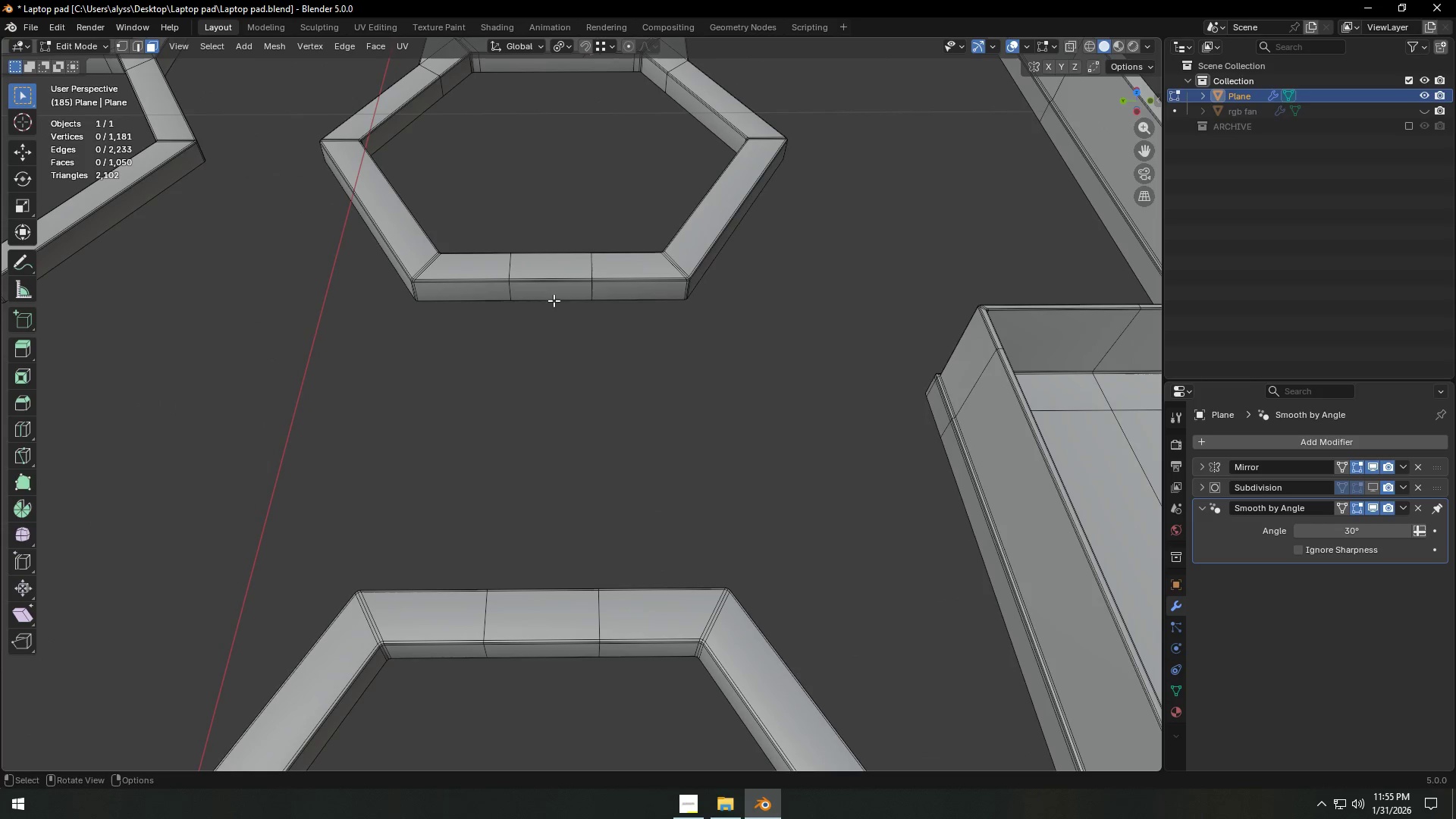 
hold_key(key=AltLeft, duration=0.5)
left_click([552, 295])
 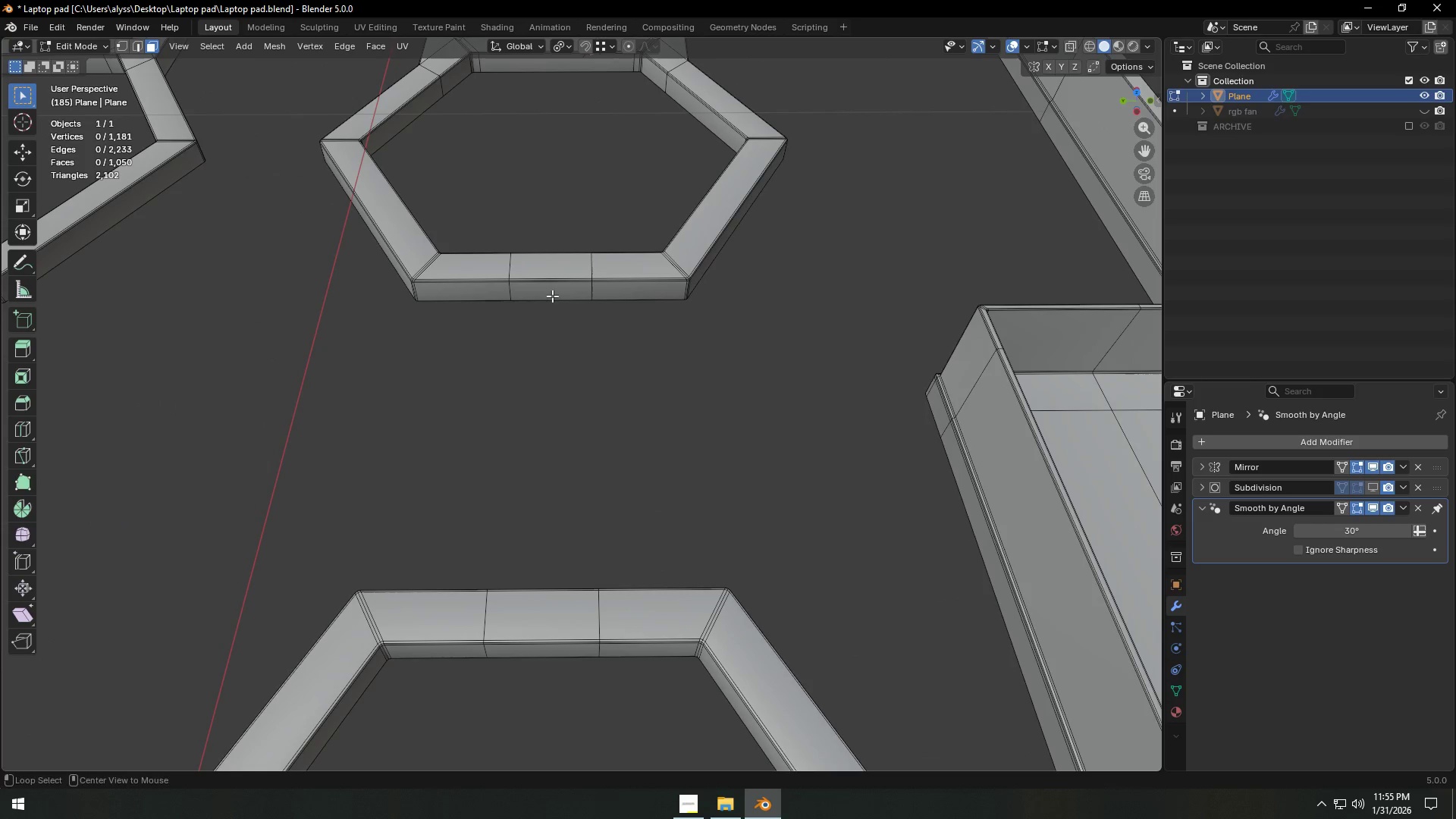 
hold_key(key=AltLeft, duration=1.52)
 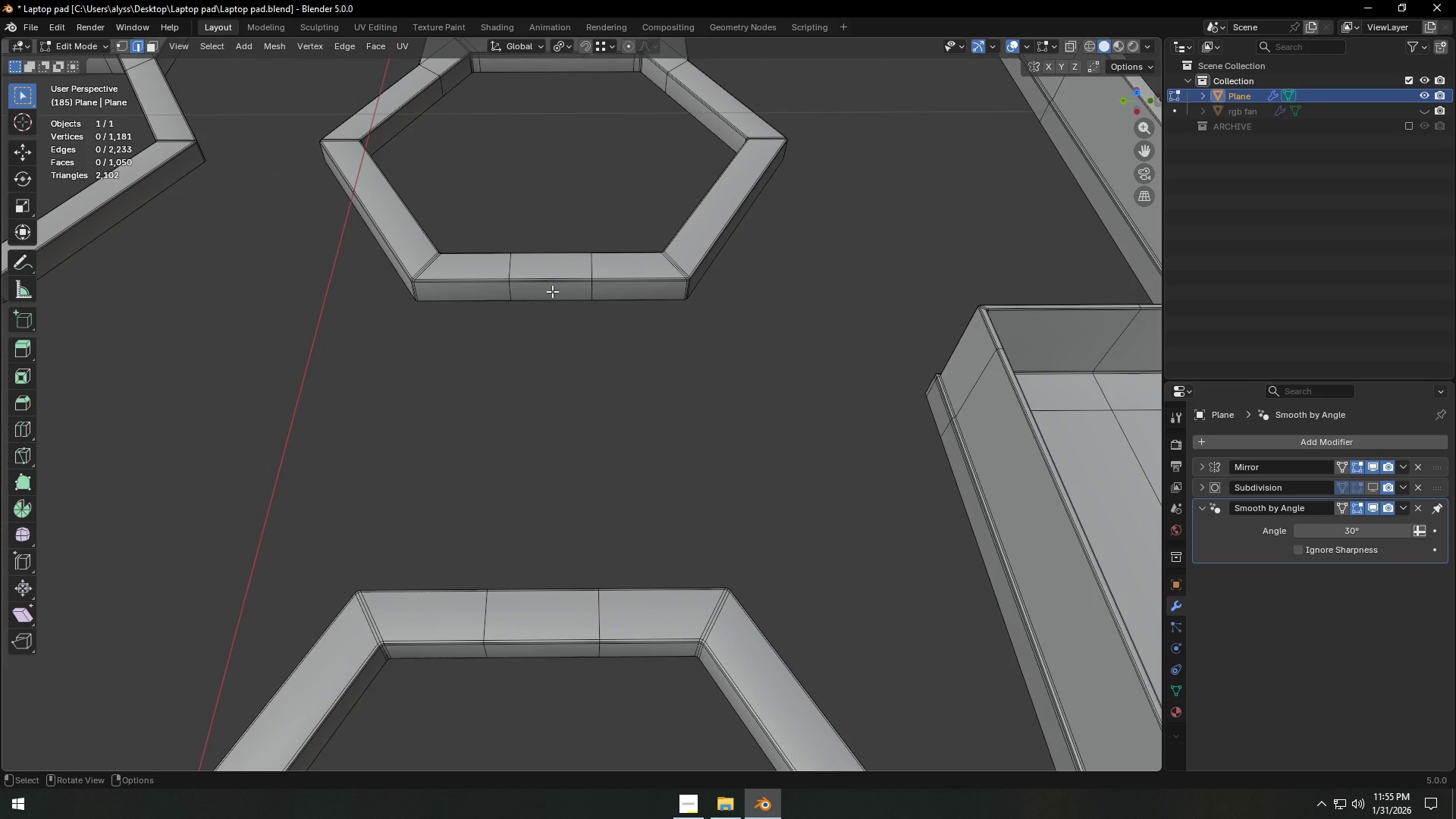 
key(3)
 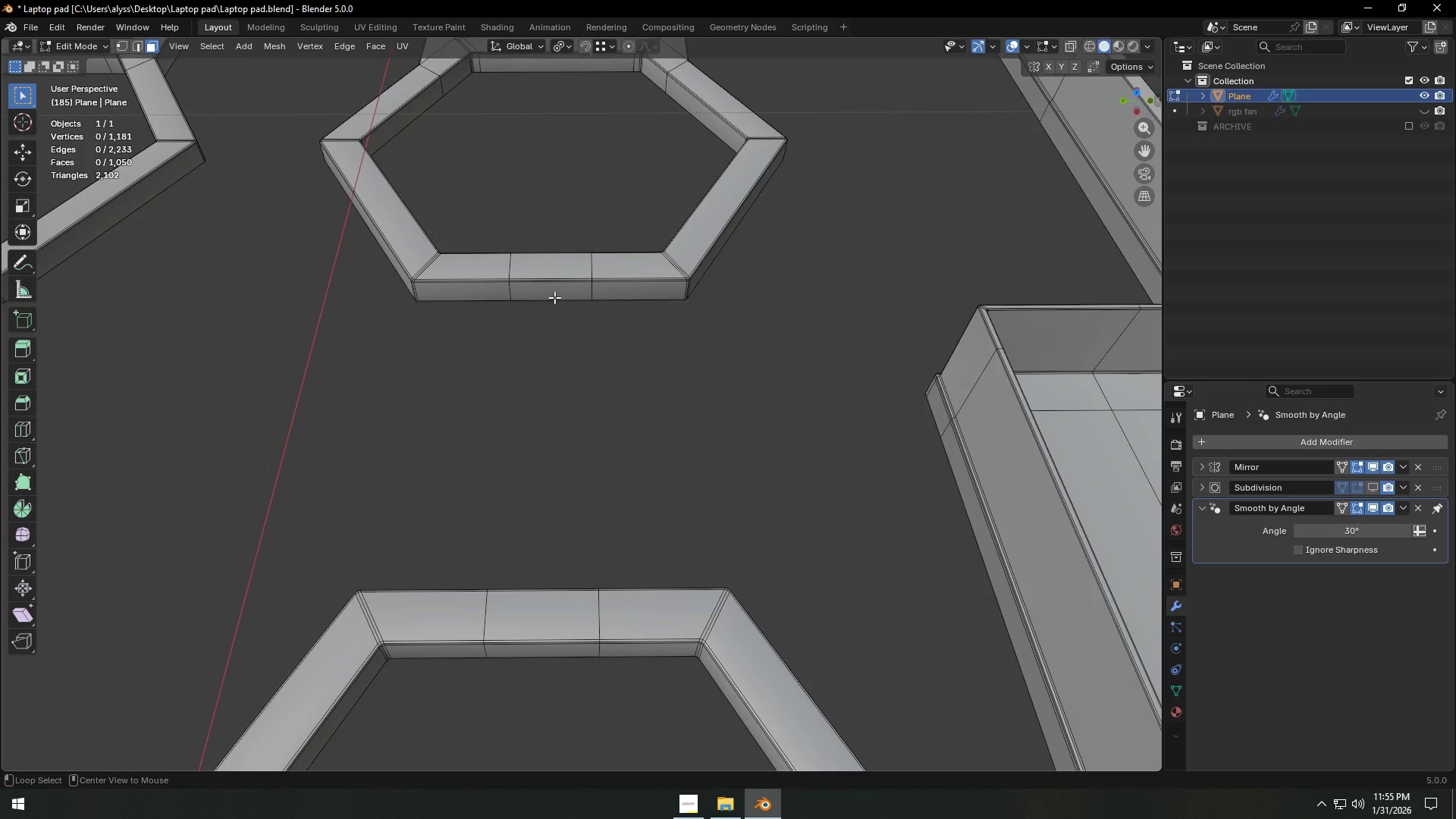 
left_click([554, 297])
 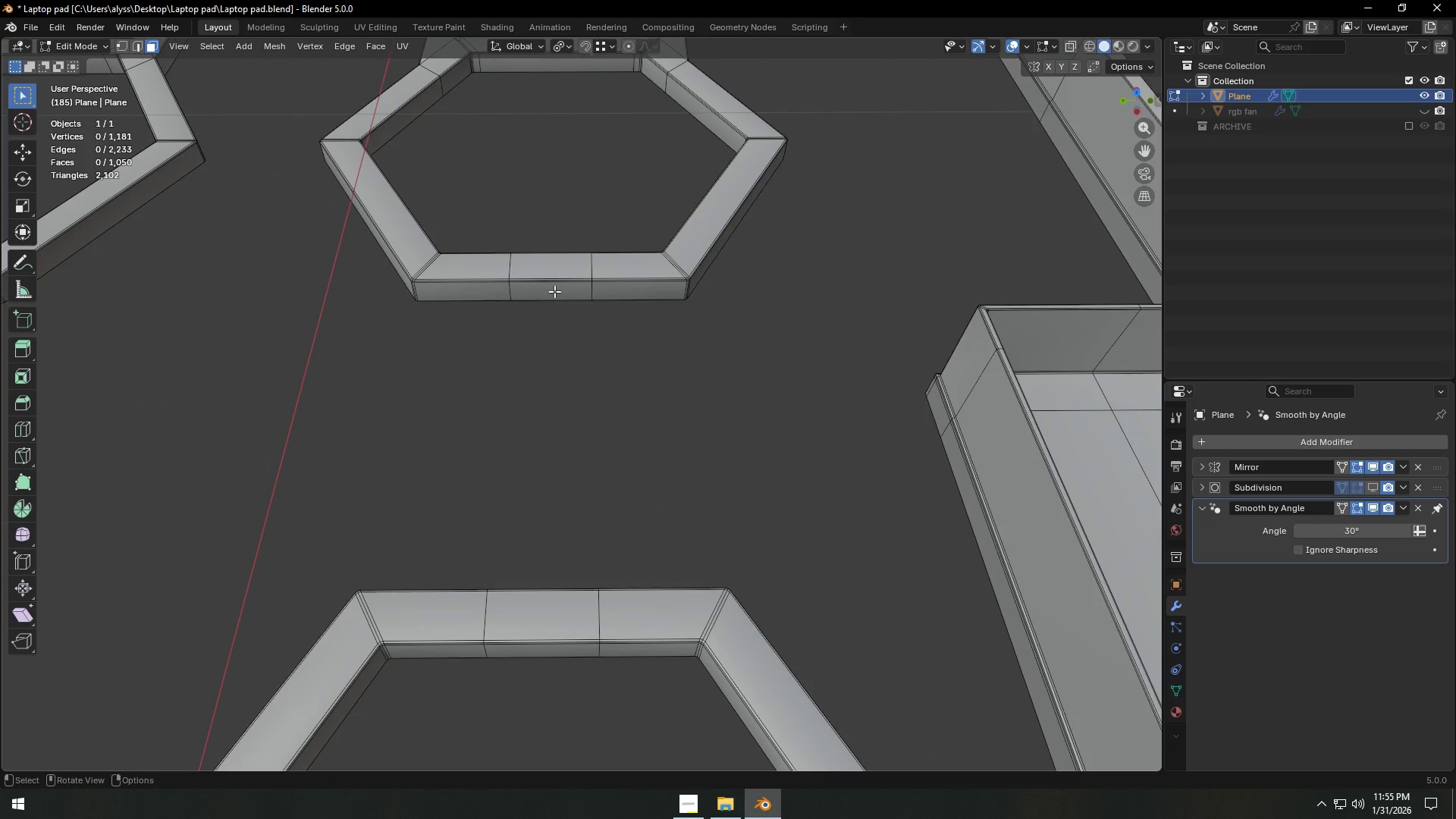 
hold_key(key=2, duration=0.31)
 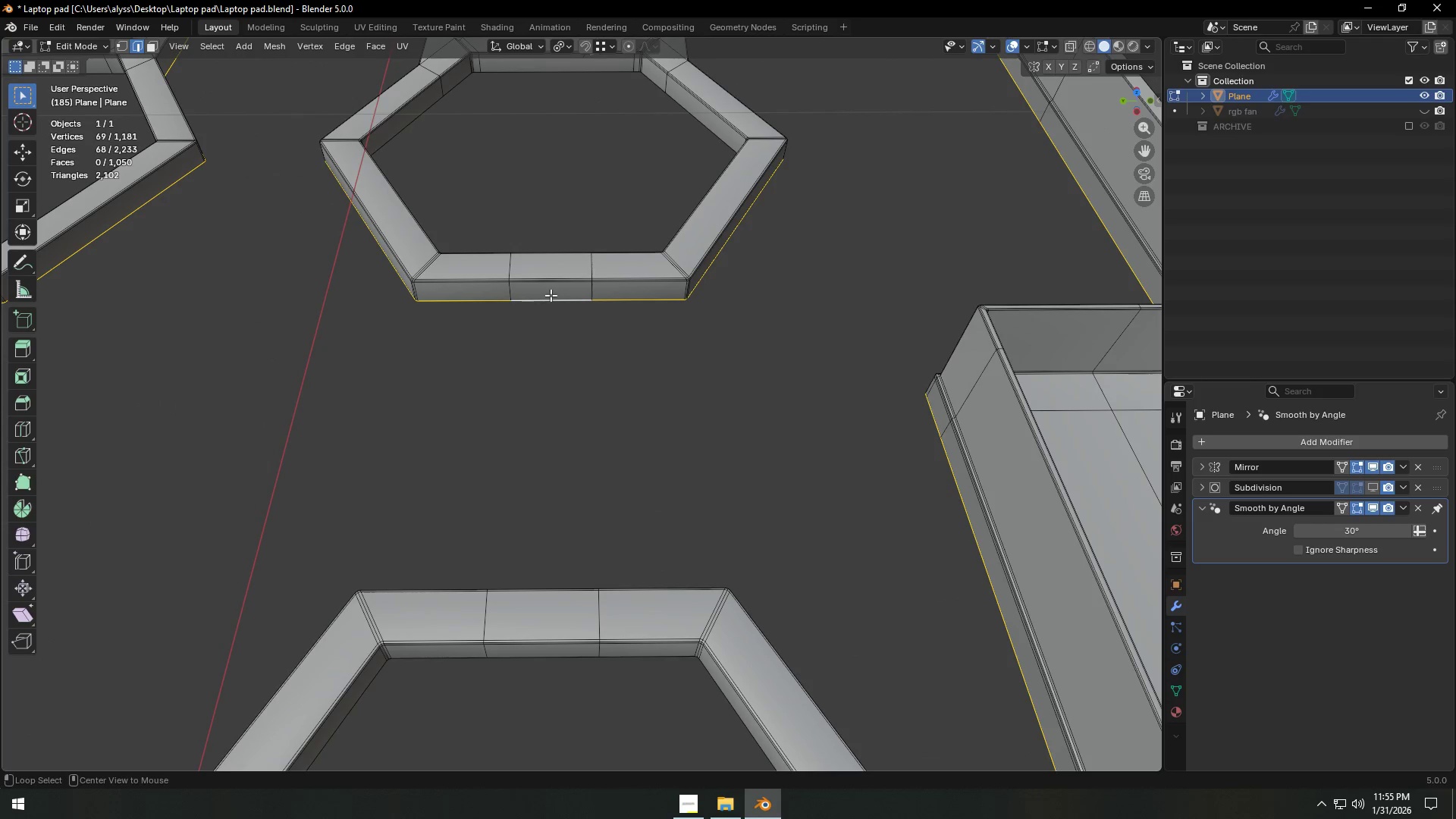 
left_click([552, 291])
 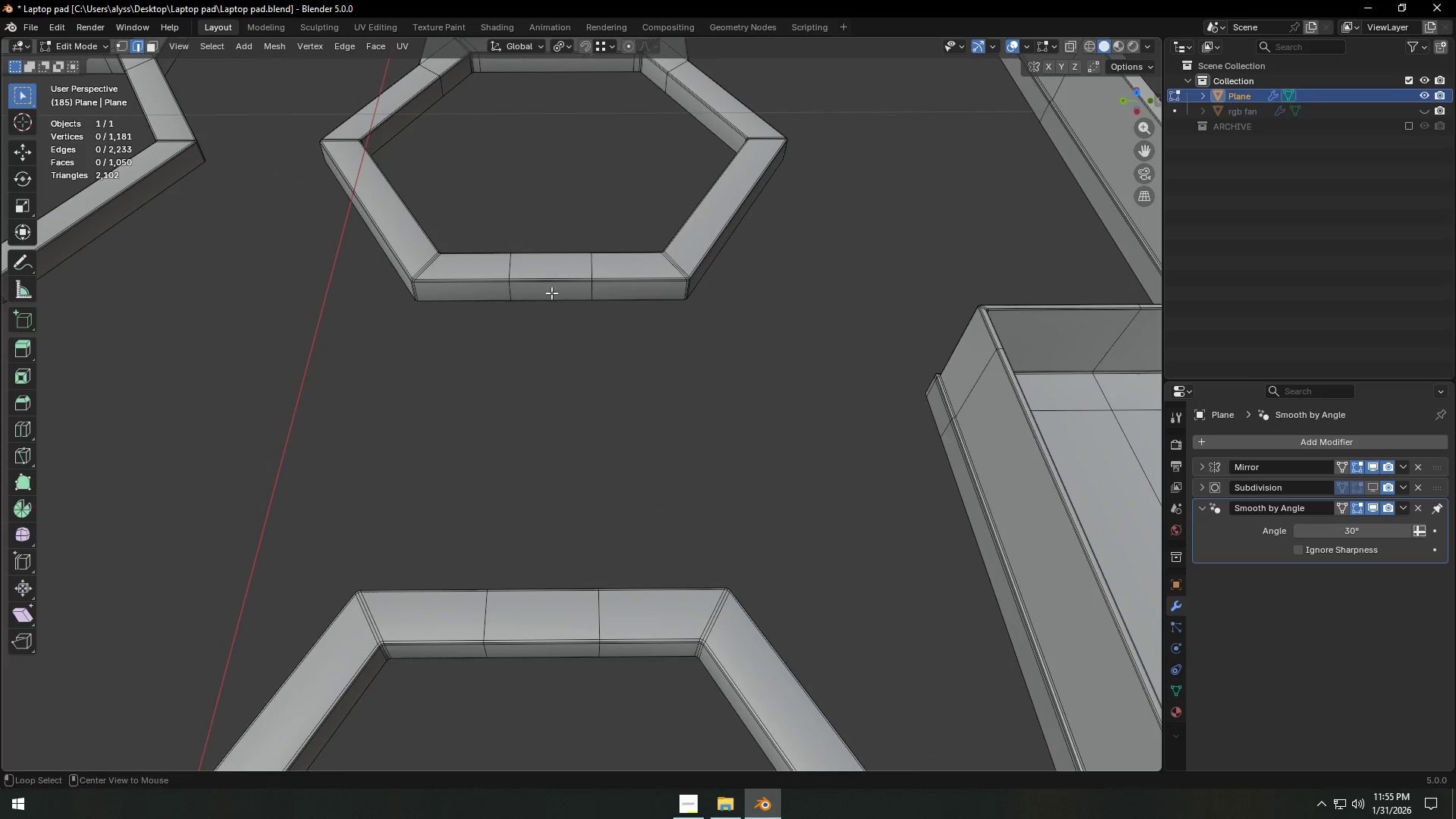 
hold_key(key=AltLeft, duration=0.7)
double_click([551, 295])
 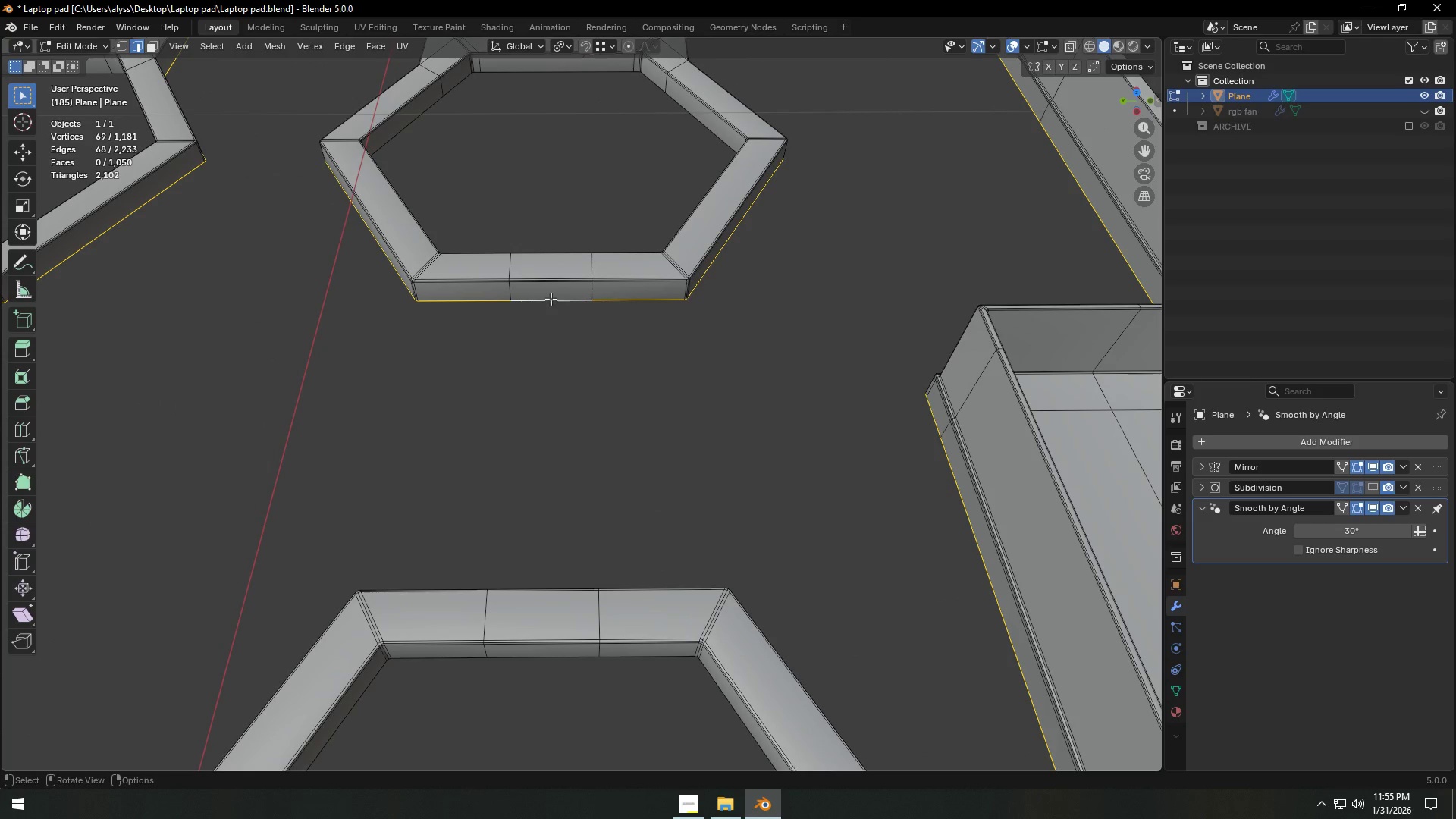 
key(3)
 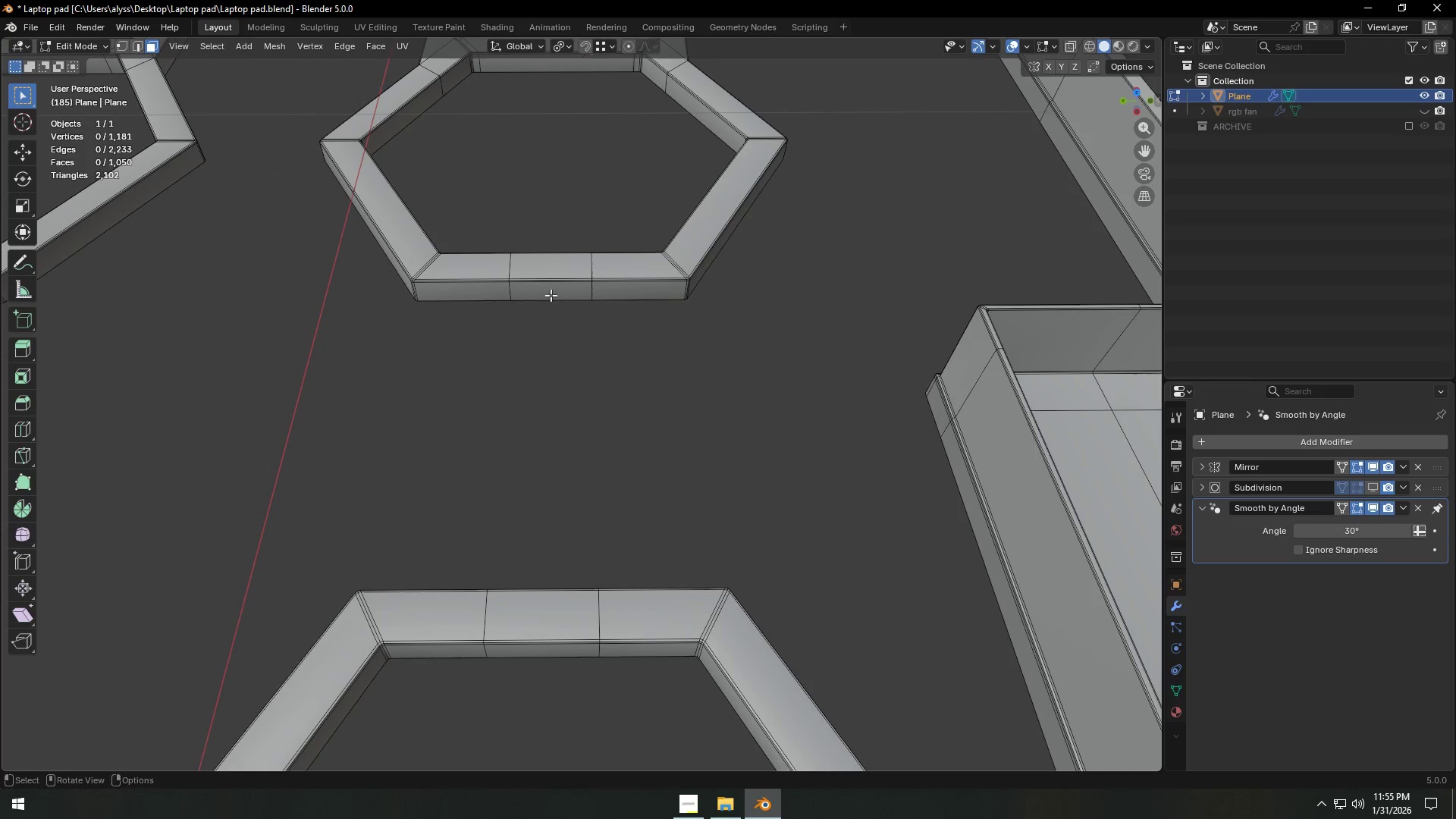 
hold_key(key=AltLeft, duration=2.08)
left_click([551, 295])
 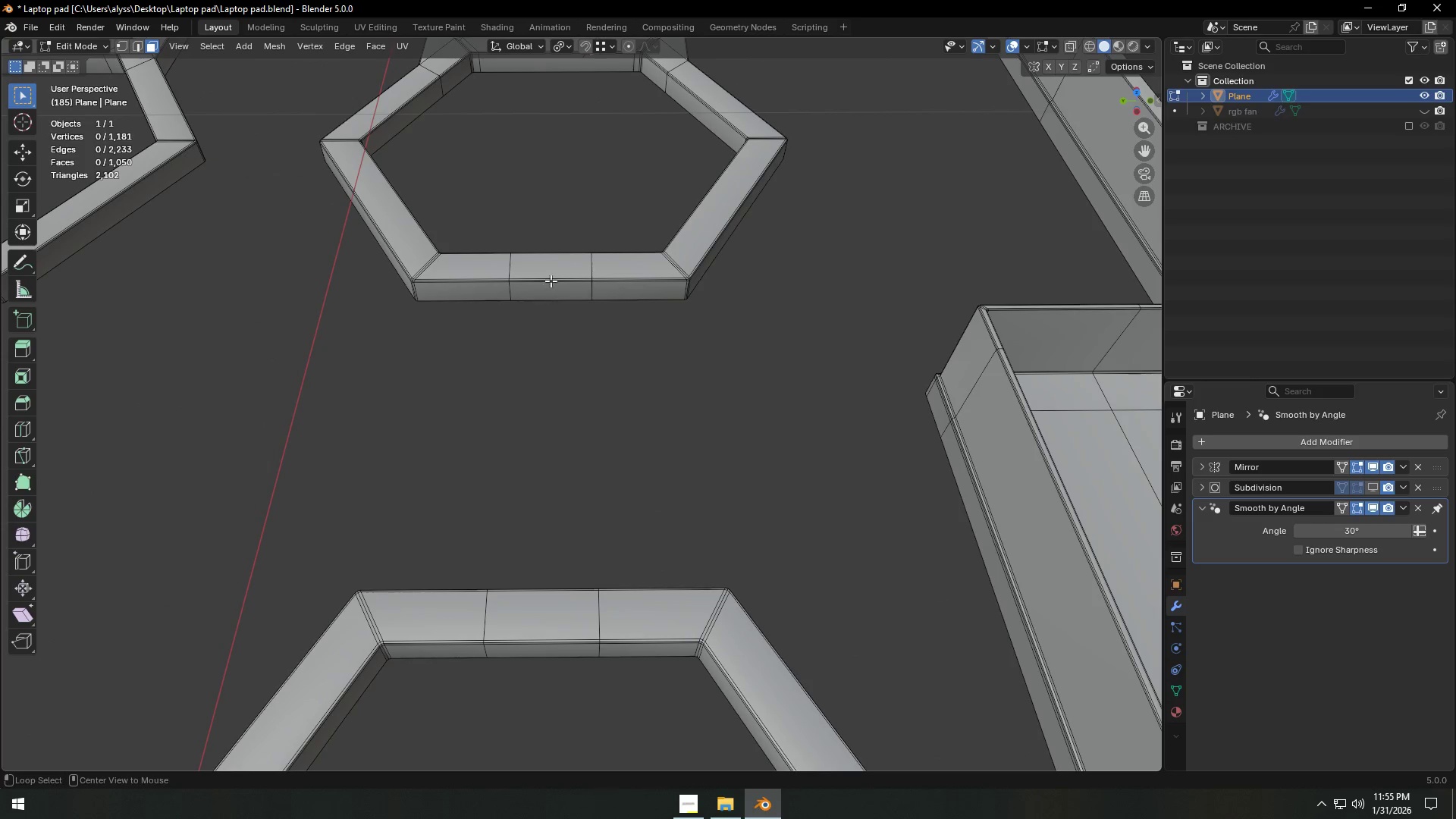 
double_click([551, 279])
 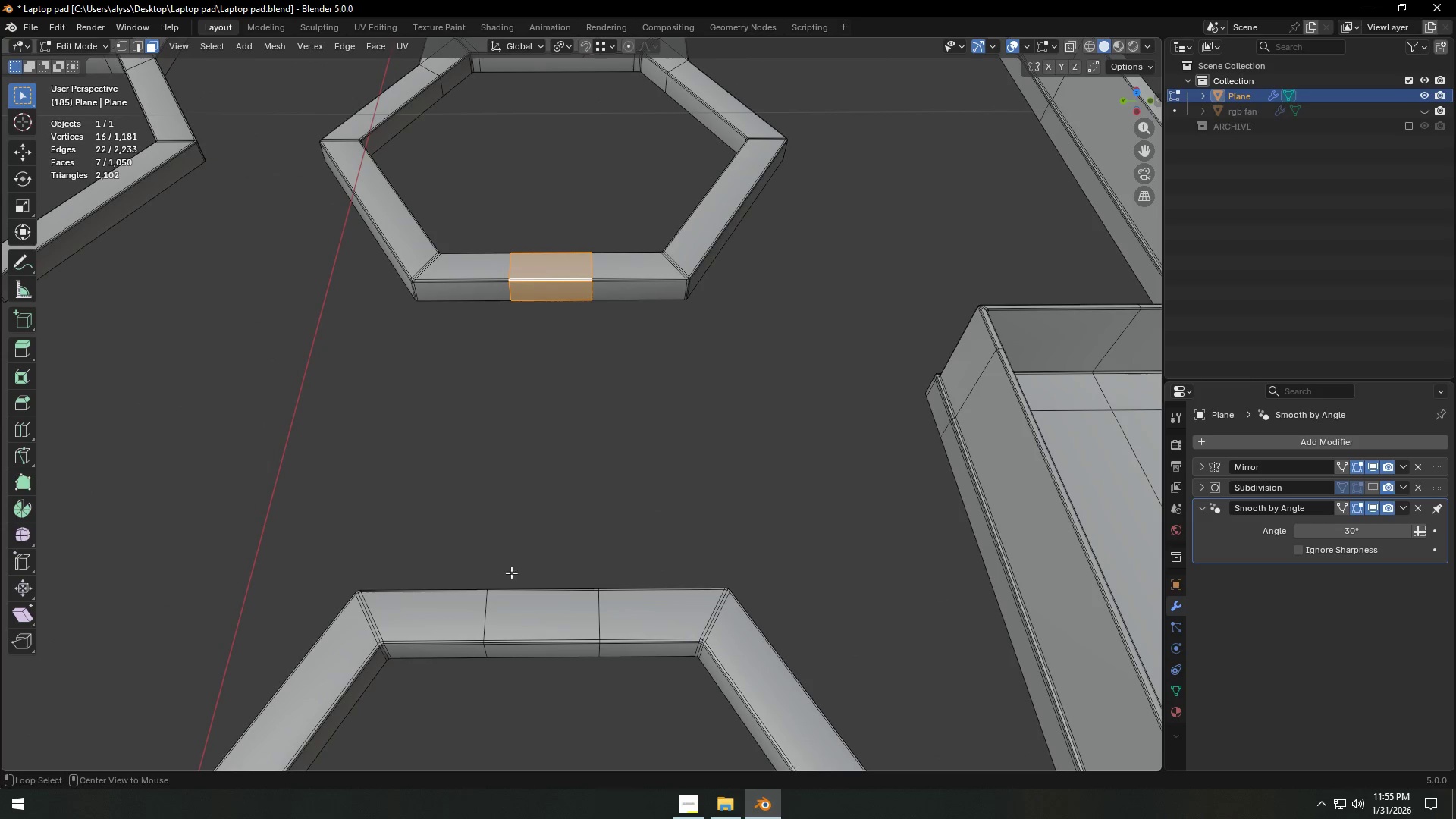 
hold_key(key=ShiftLeft, duration=0.59)
left_click([544, 639])
 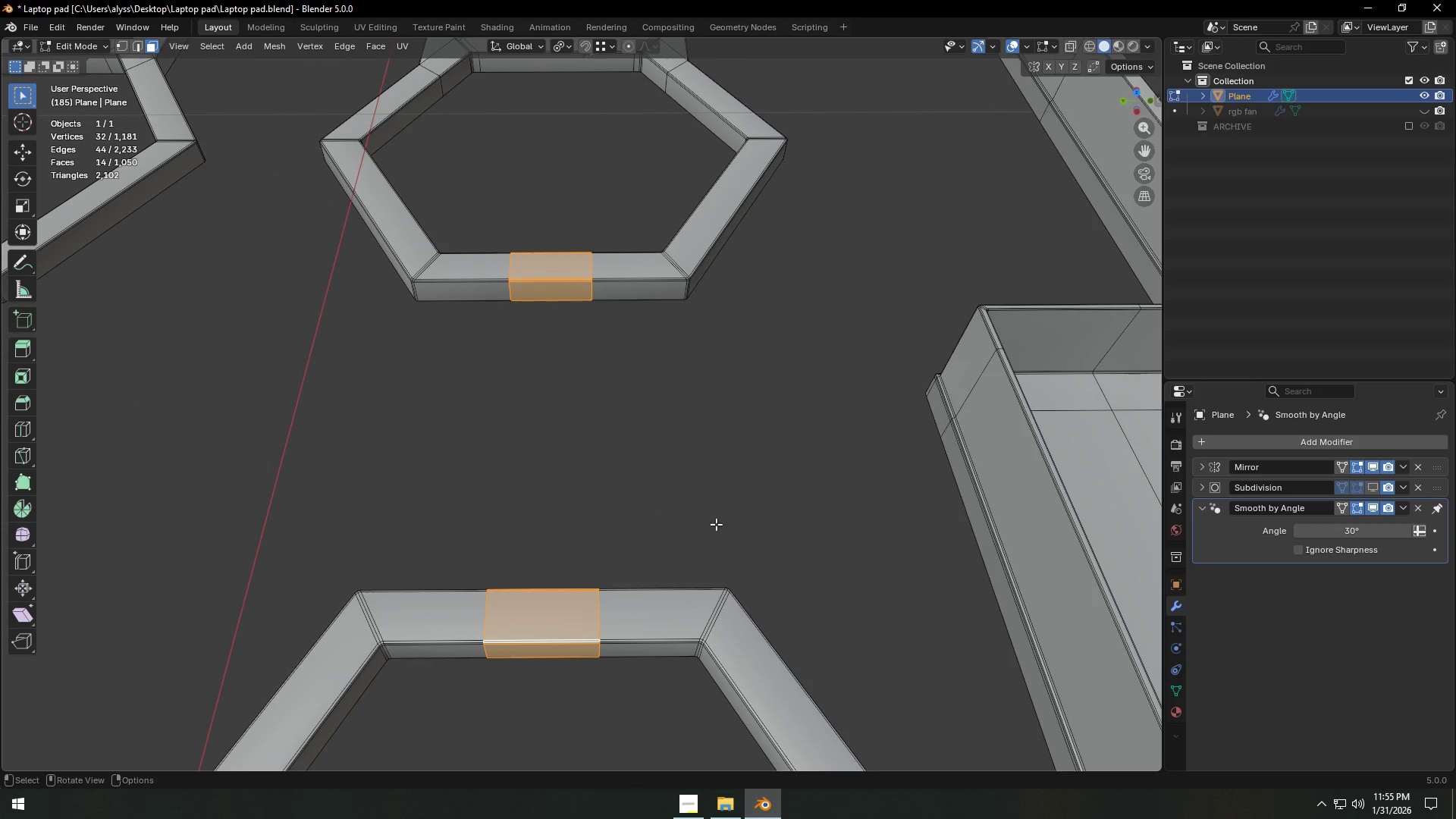 
type(sxy)
 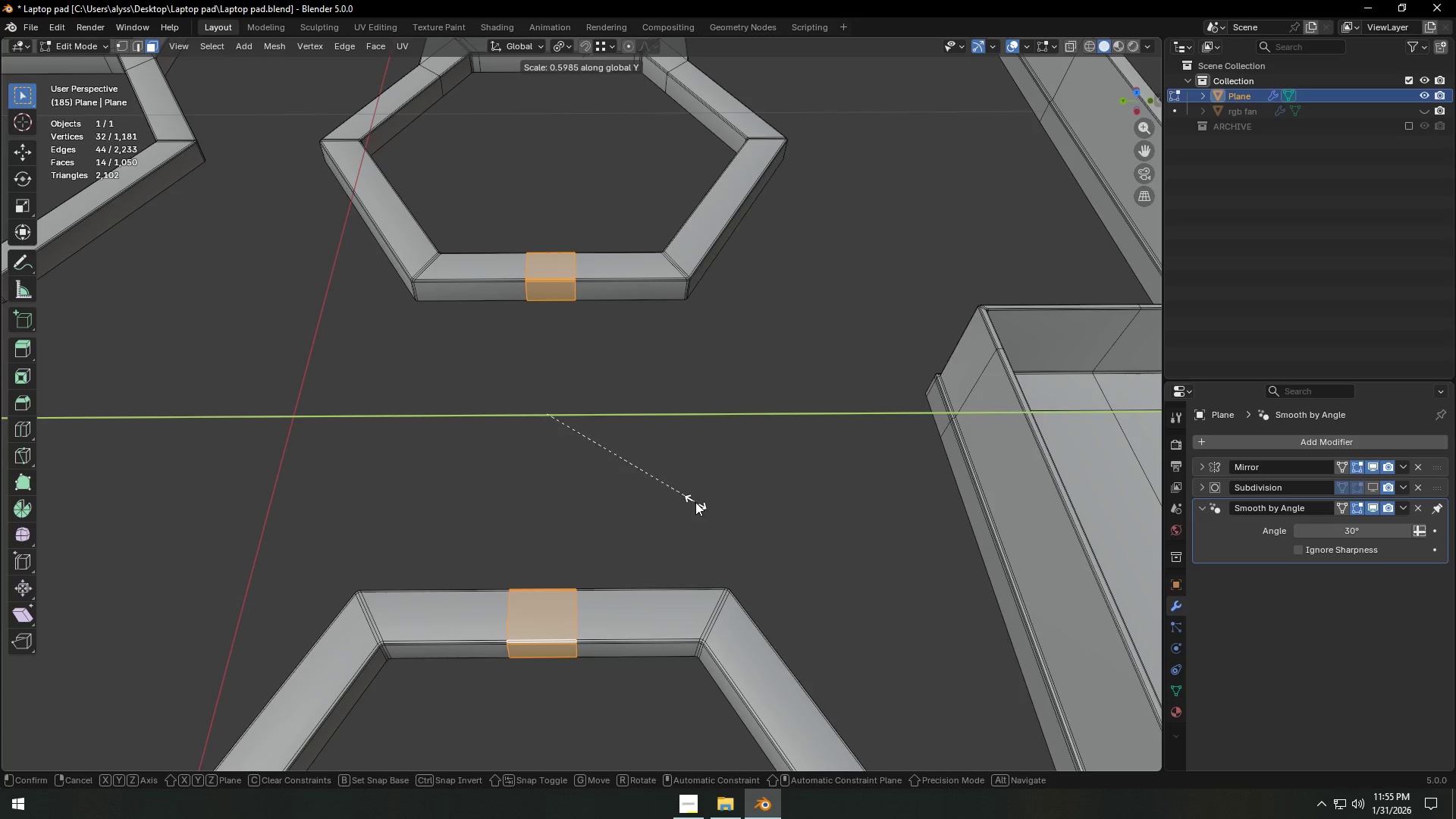 
wait(10.42)
 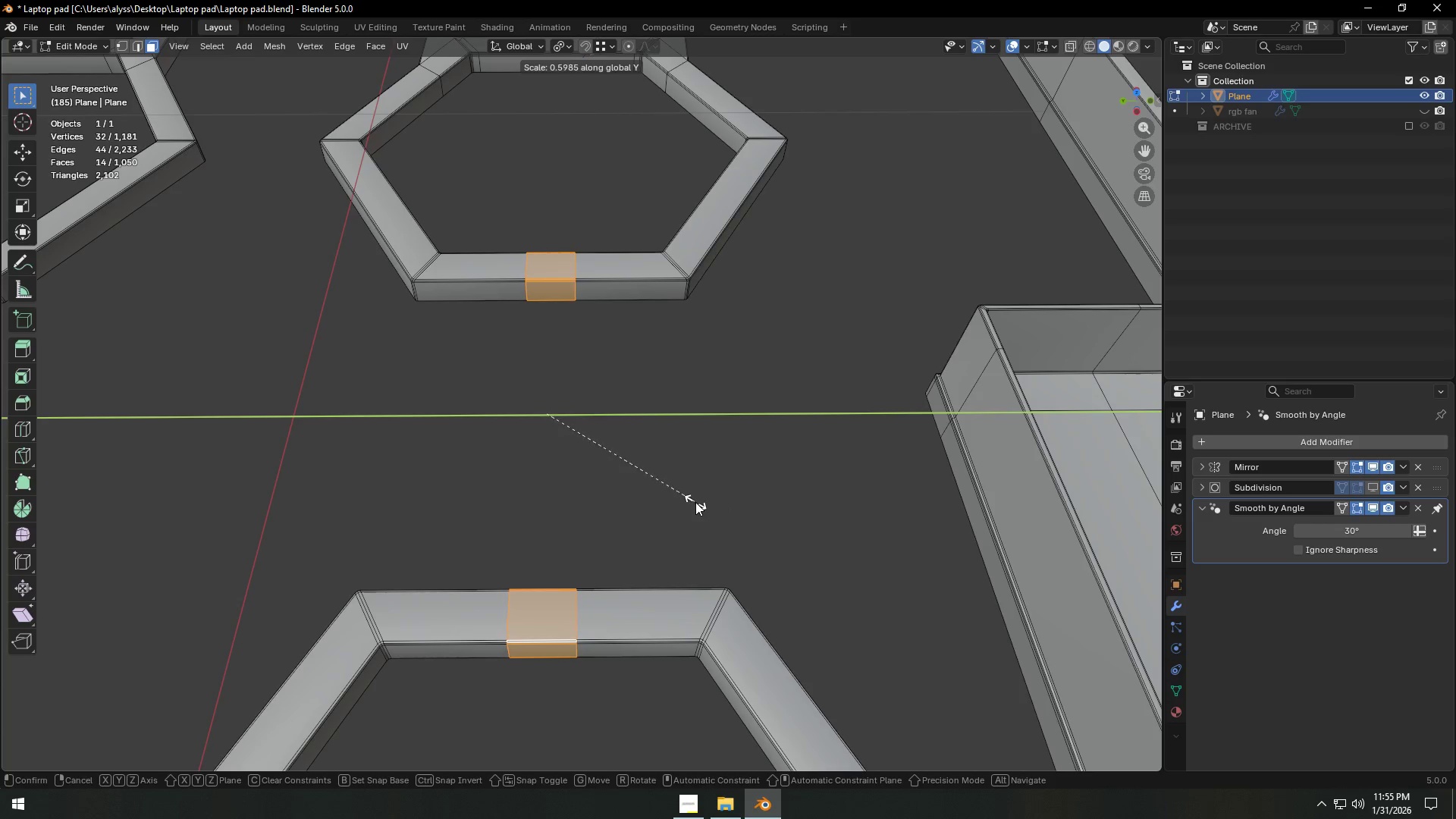 
left_click([669, 504])
 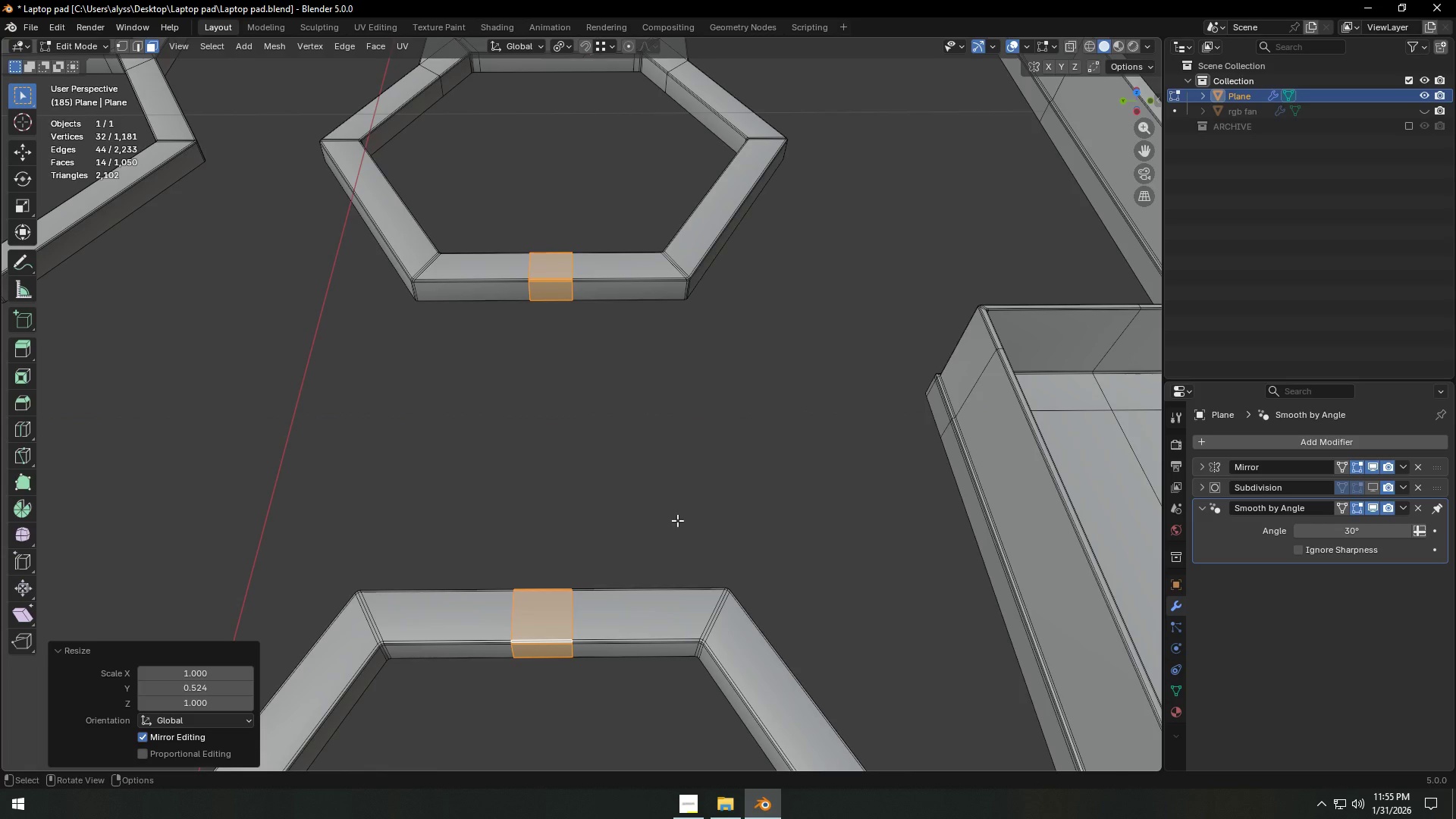 
left_click([677, 520])
 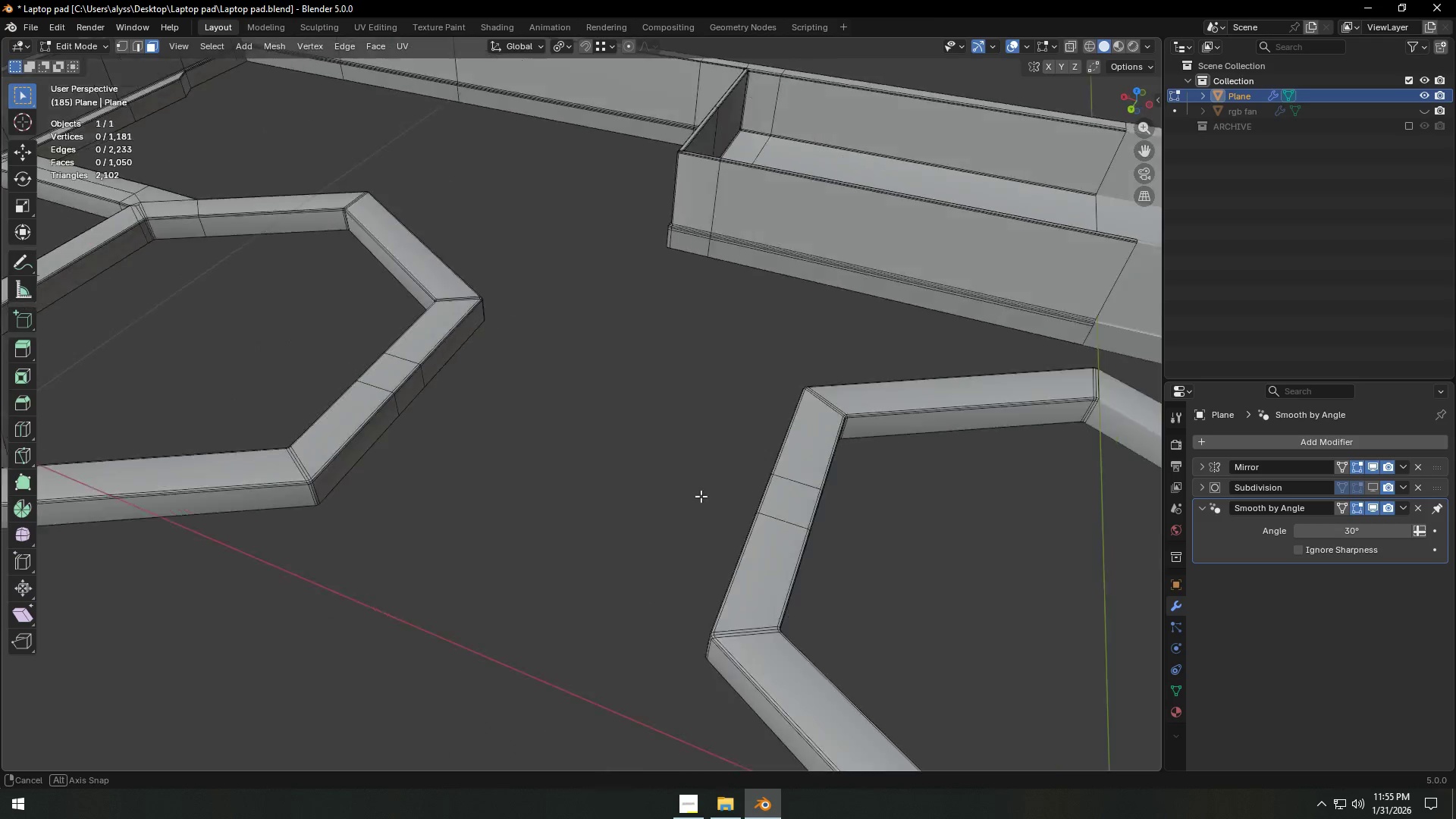 
scroll: coordinate [780, 497], scroll_direction: up, amount: 3.0
 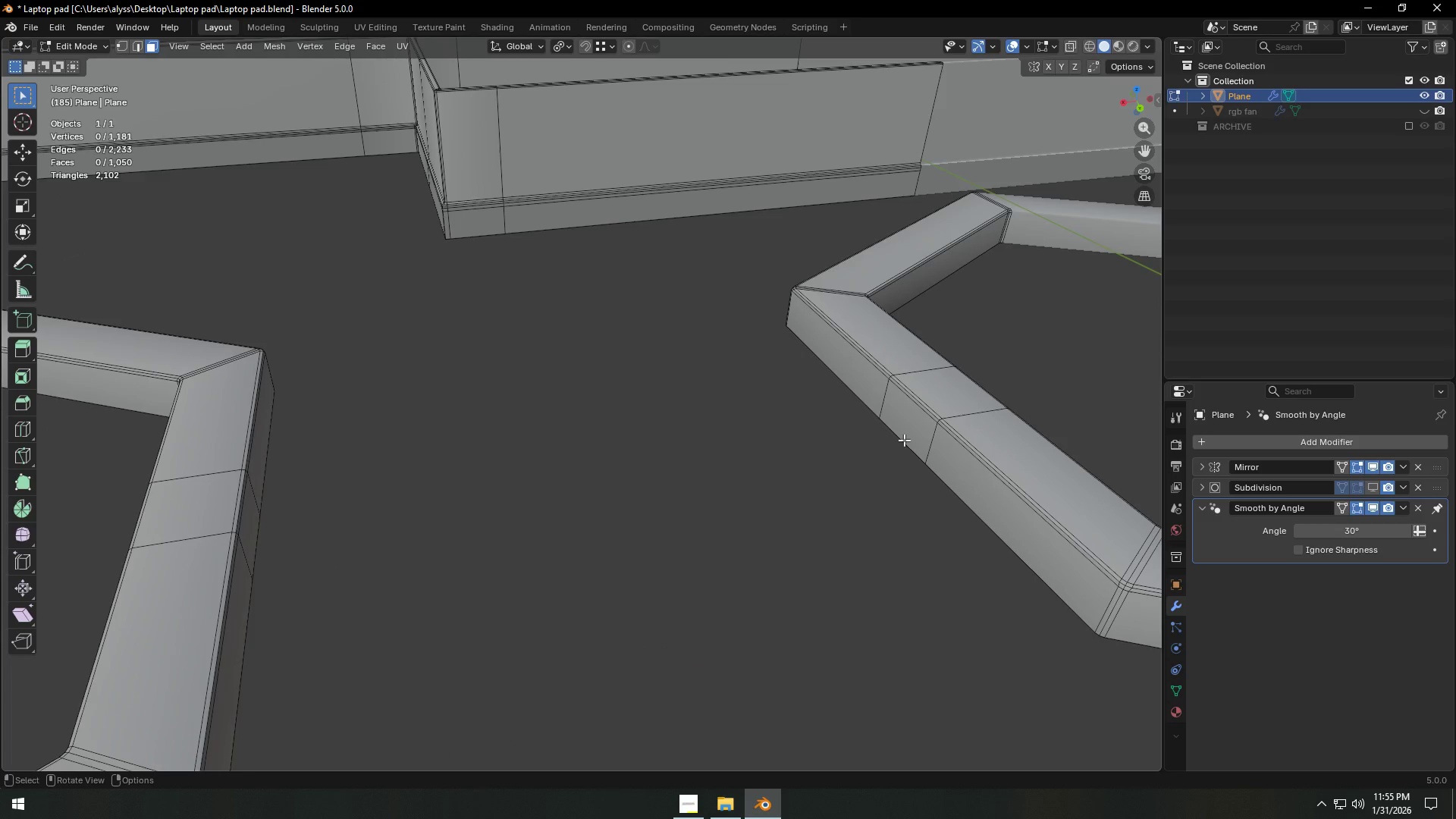 
key(3)
 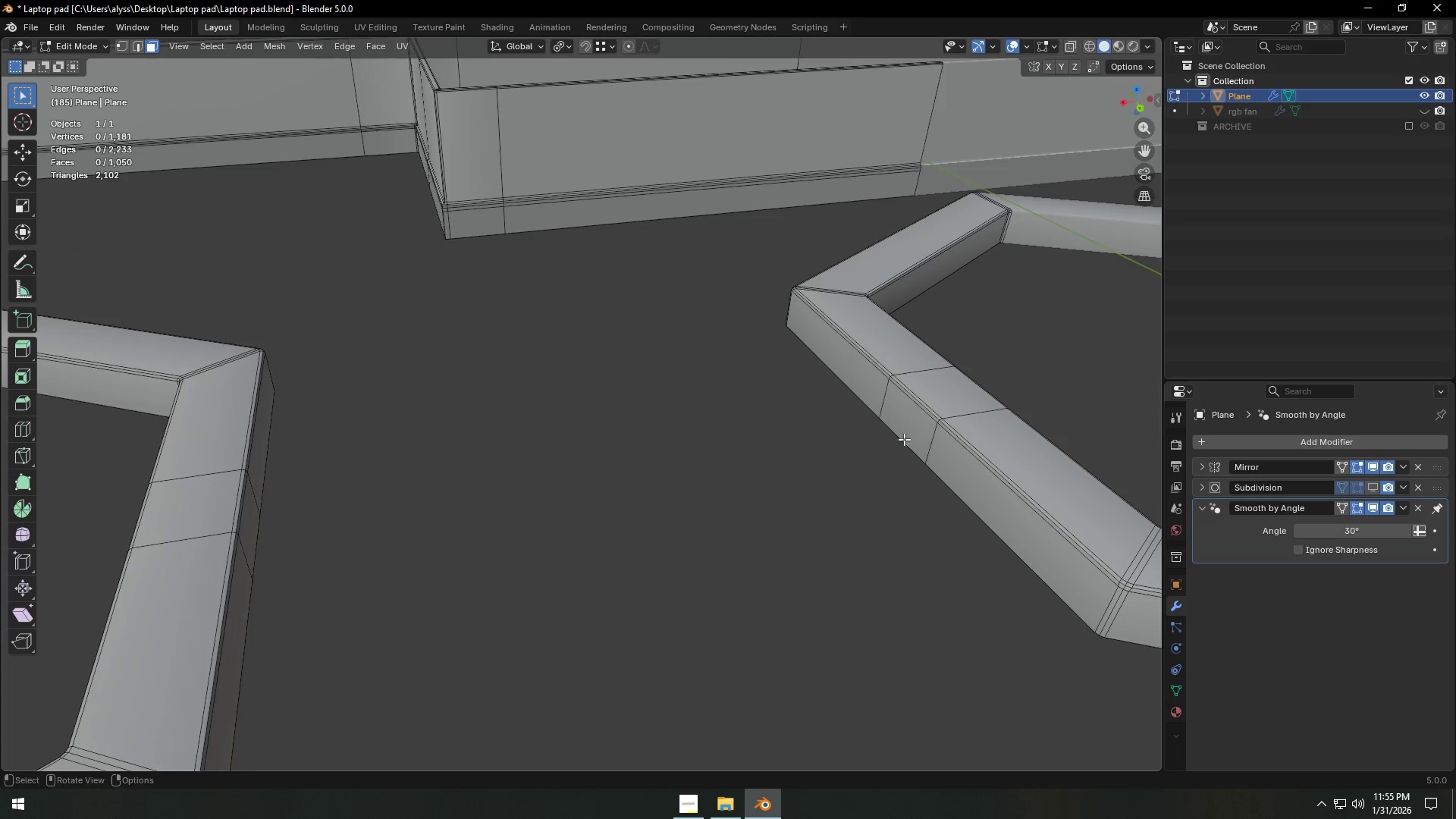 
left_click([904, 439])
 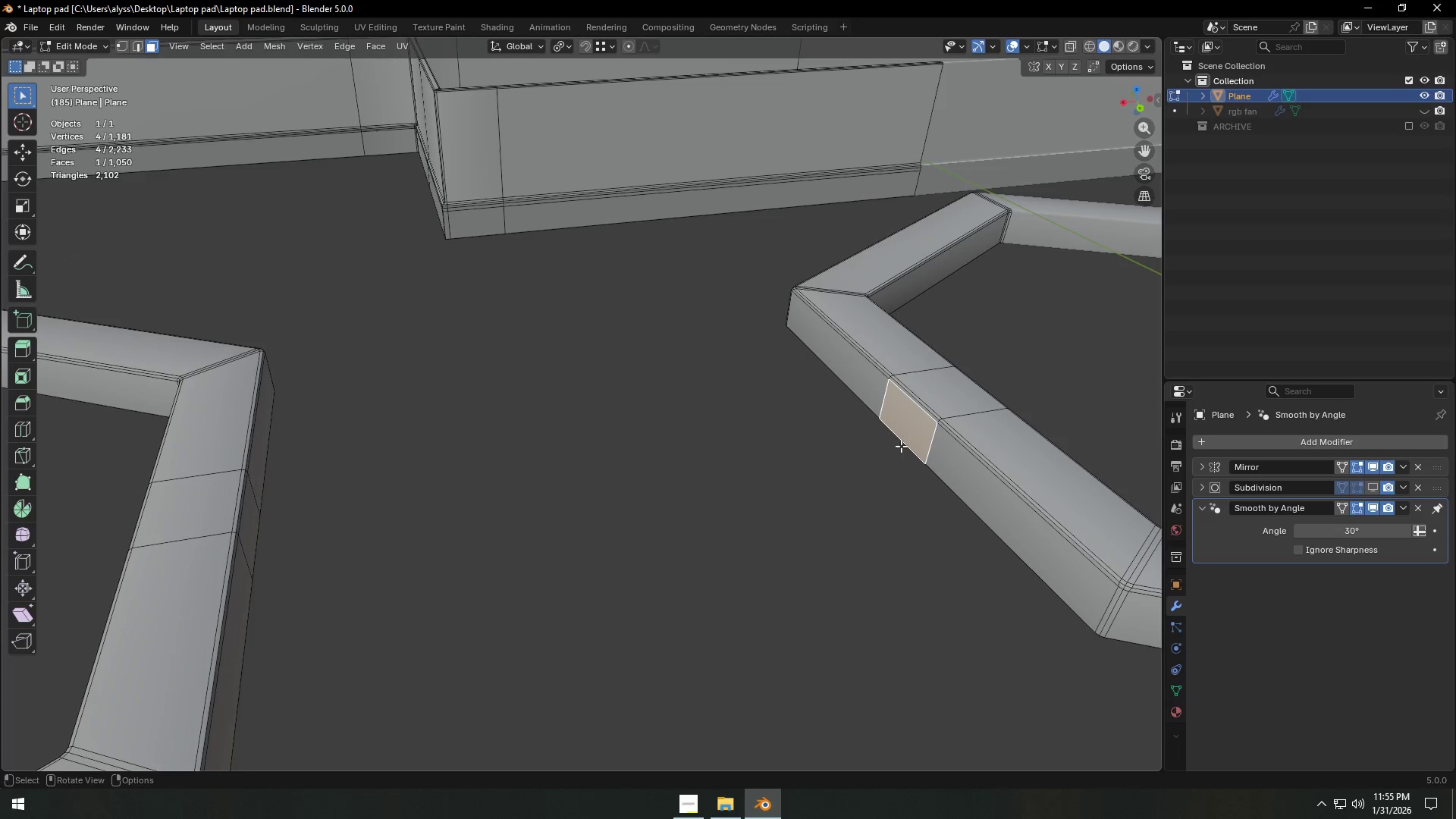 
key(2)
 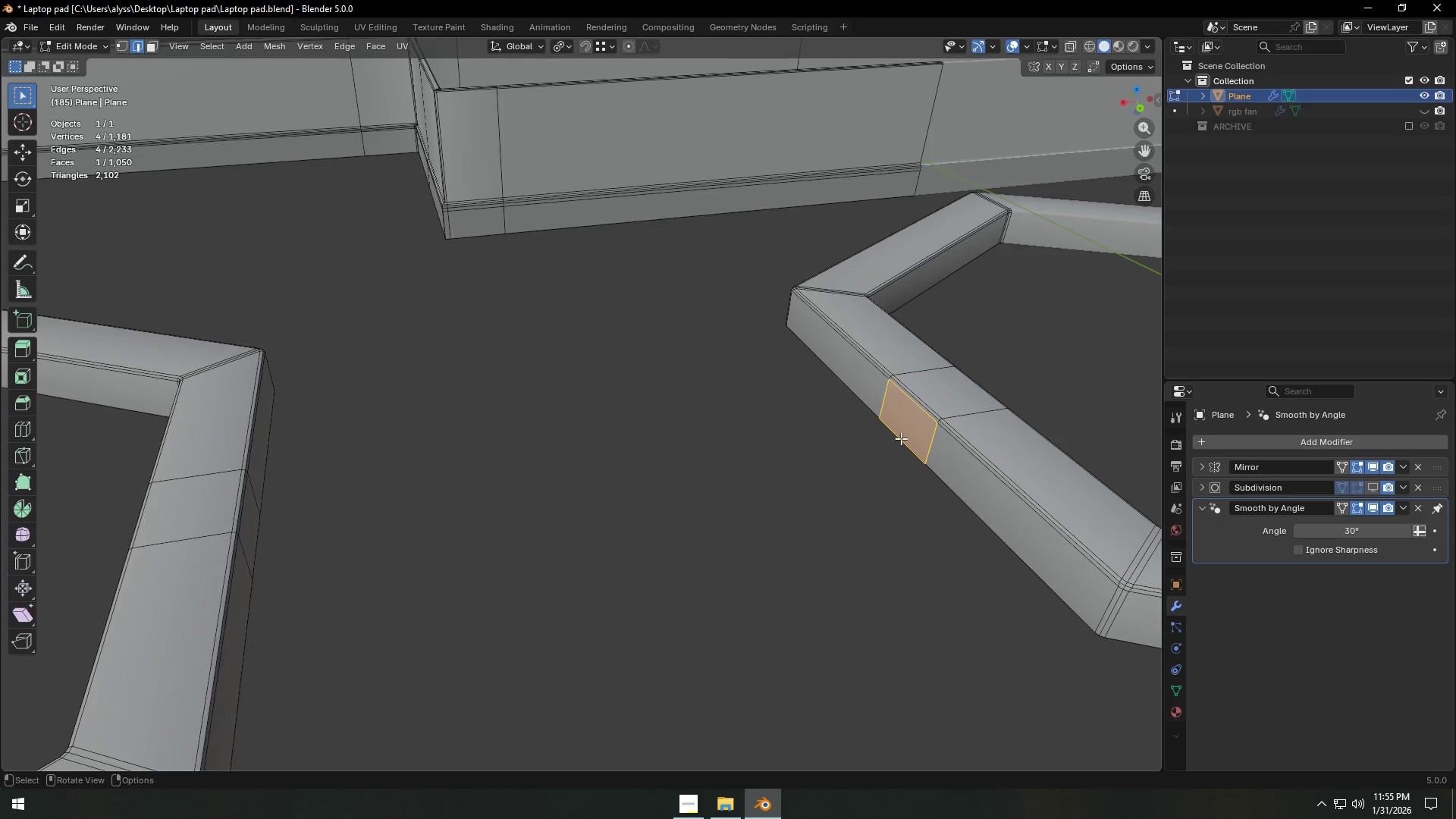 
left_click([901, 438])
 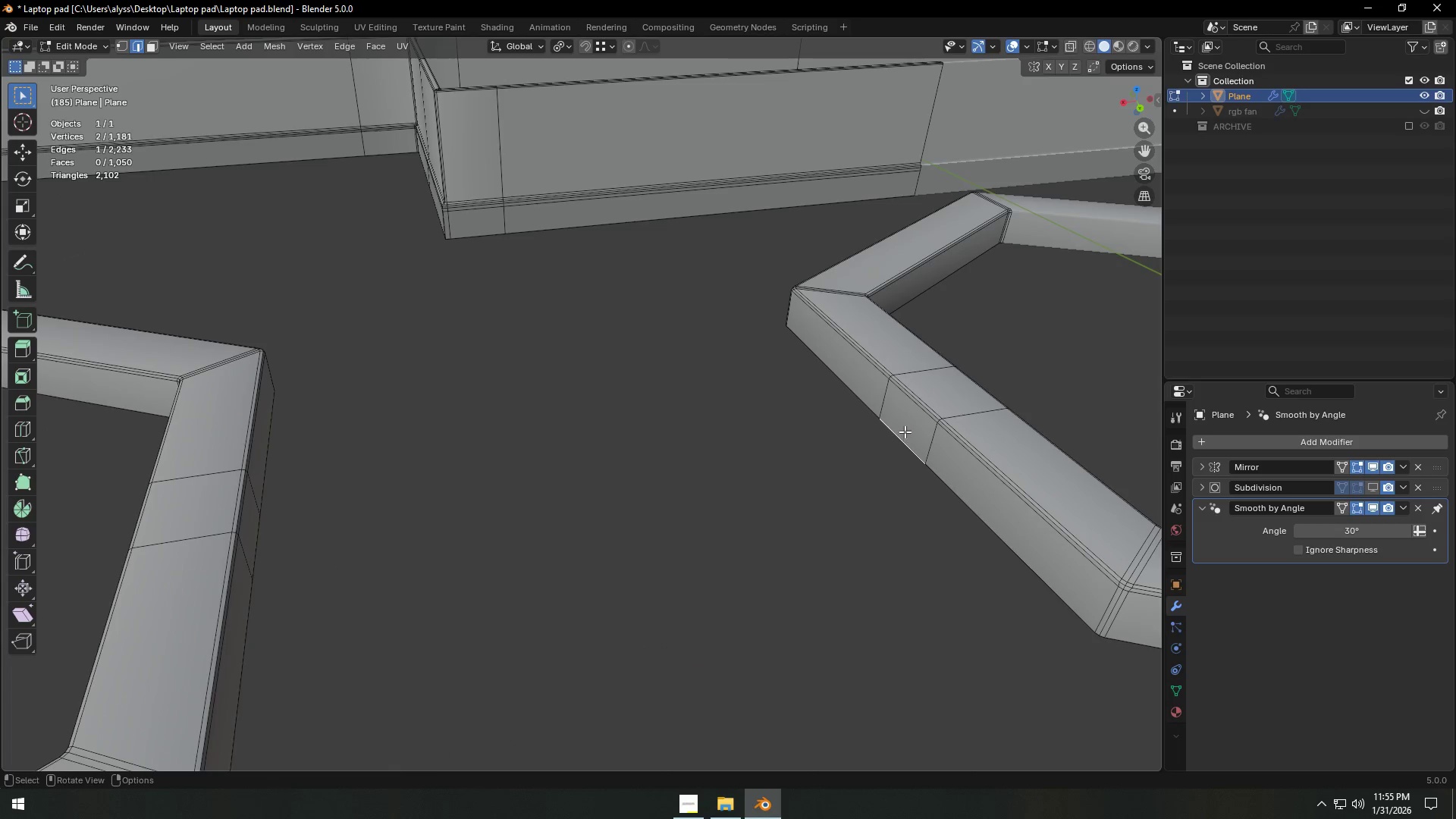 
hold_key(key=ShiftLeft, duration=1.5)
left_click([911, 405])
 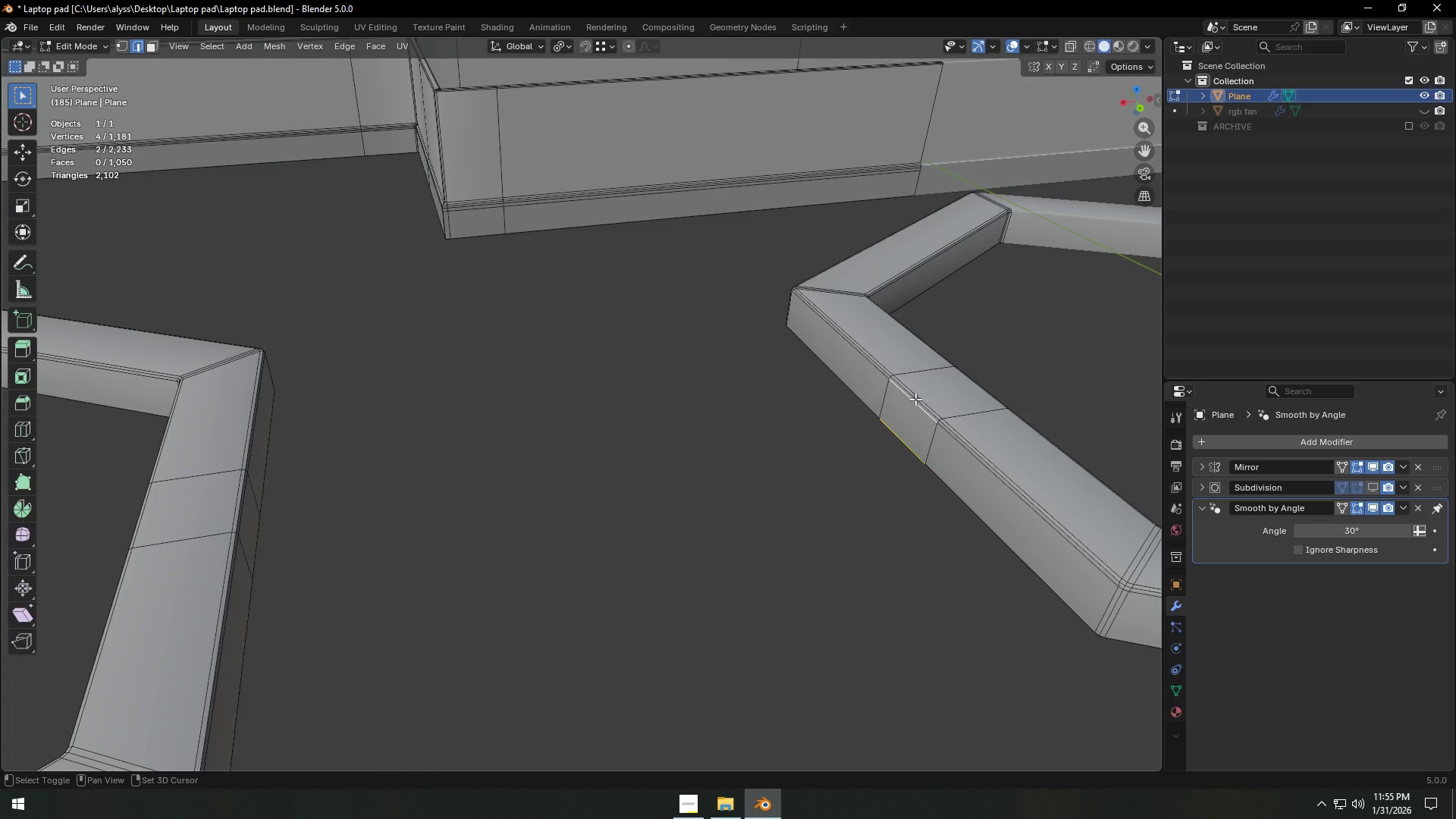 
left_click([915, 399])
 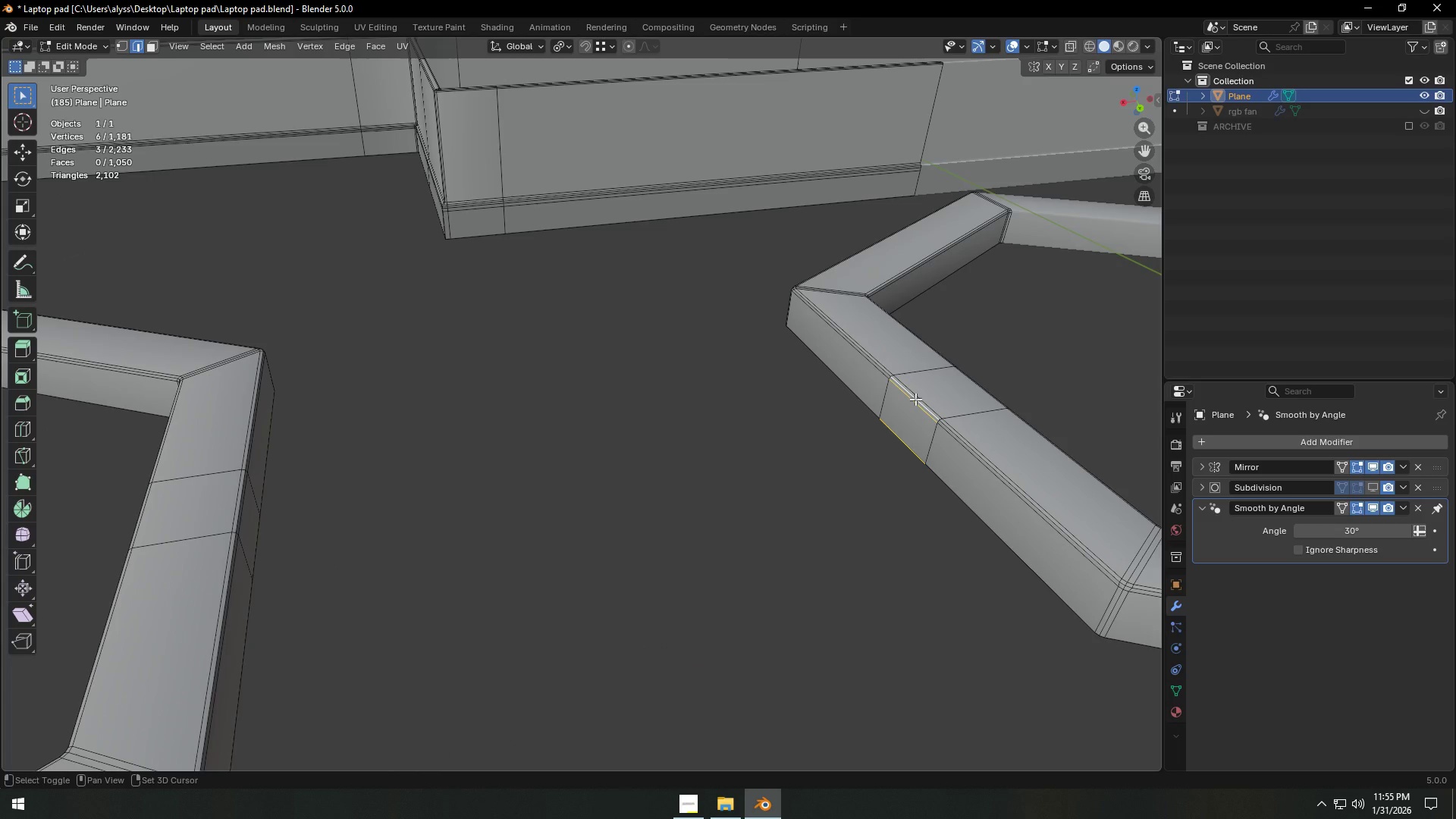 
hold_key(key=ShiftLeft, duration=1.52)
 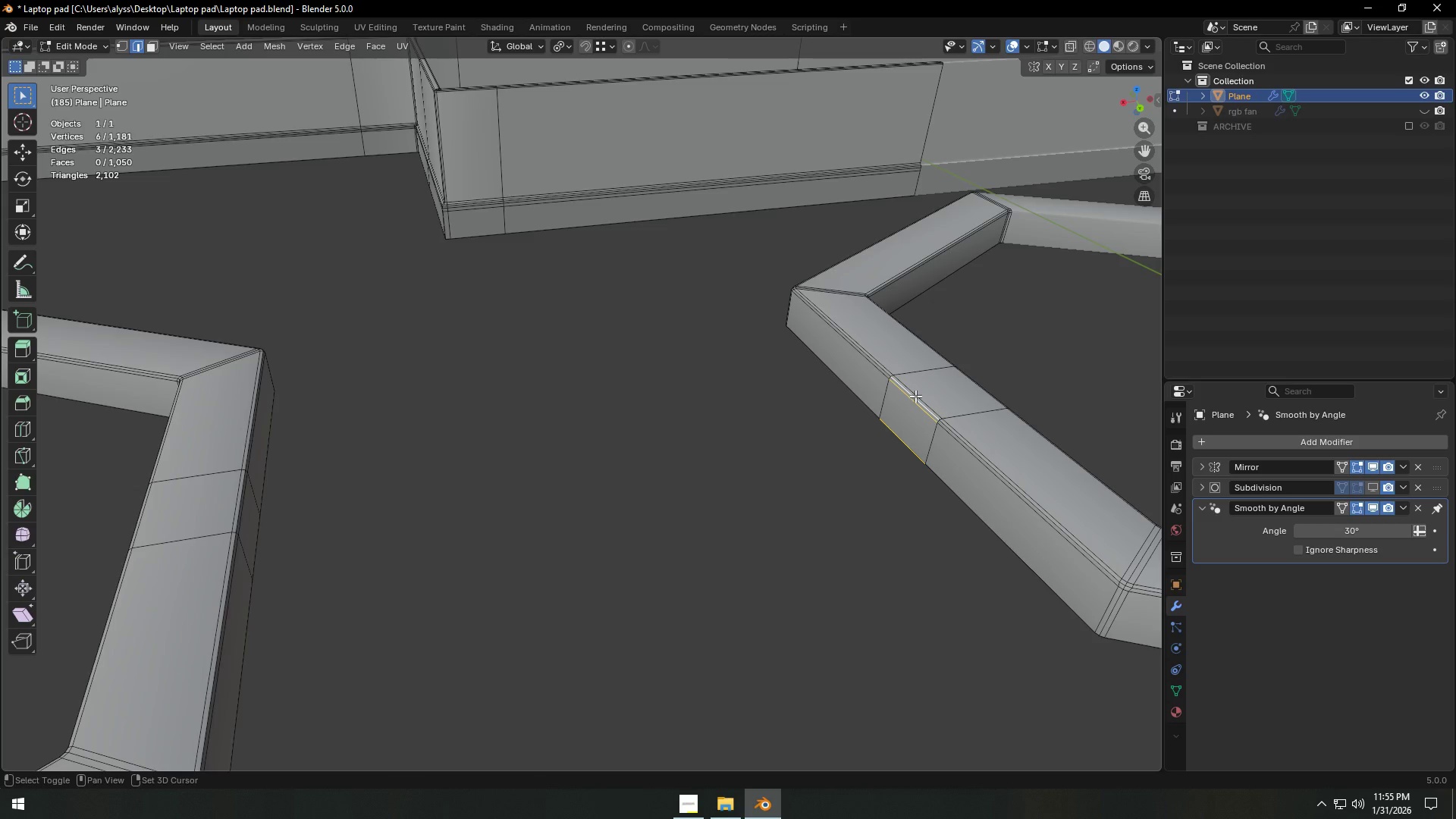 
hold_key(key=ShiftLeft, duration=1.52)
 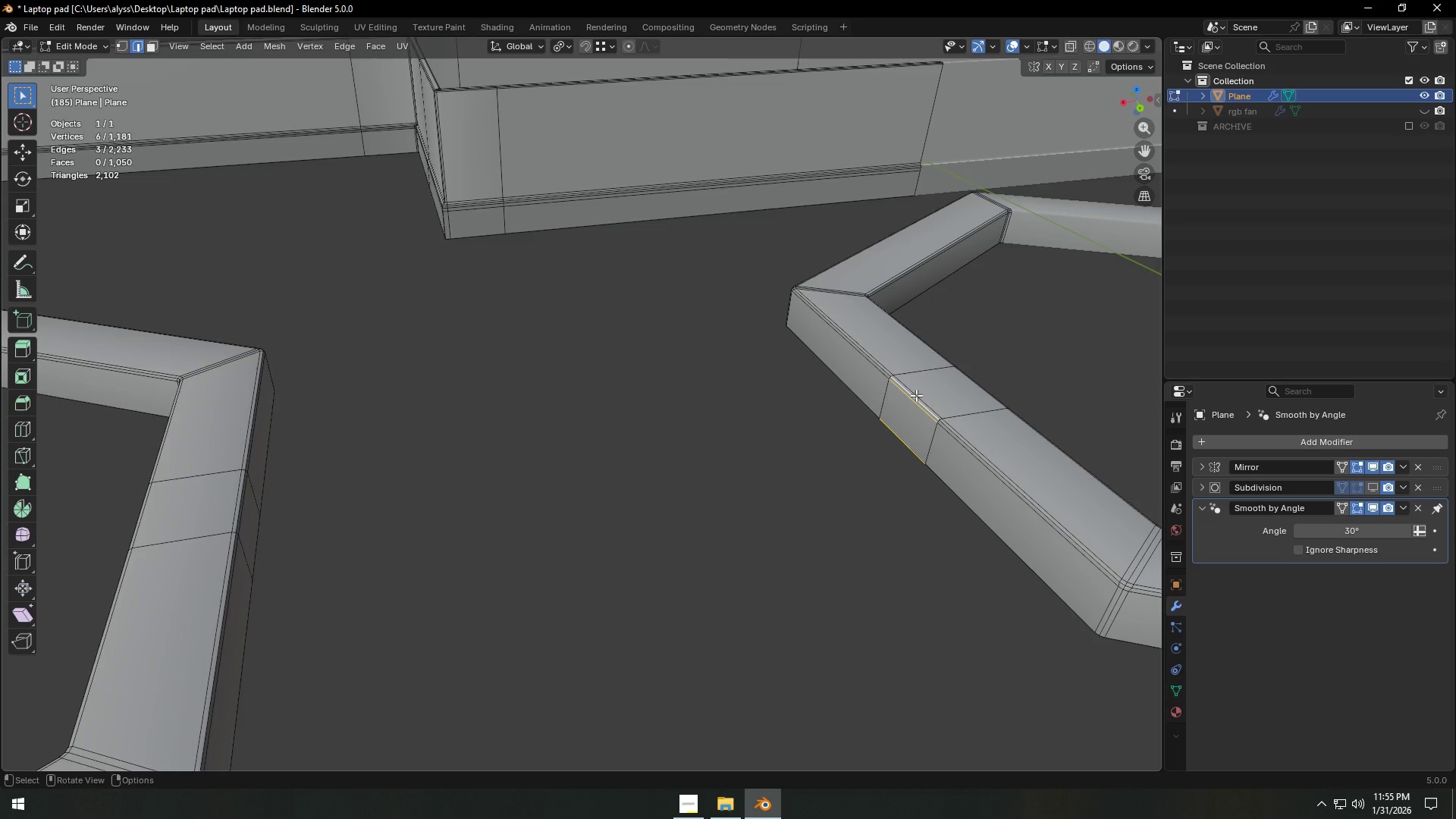 
key(Shift+ShiftLeft)
 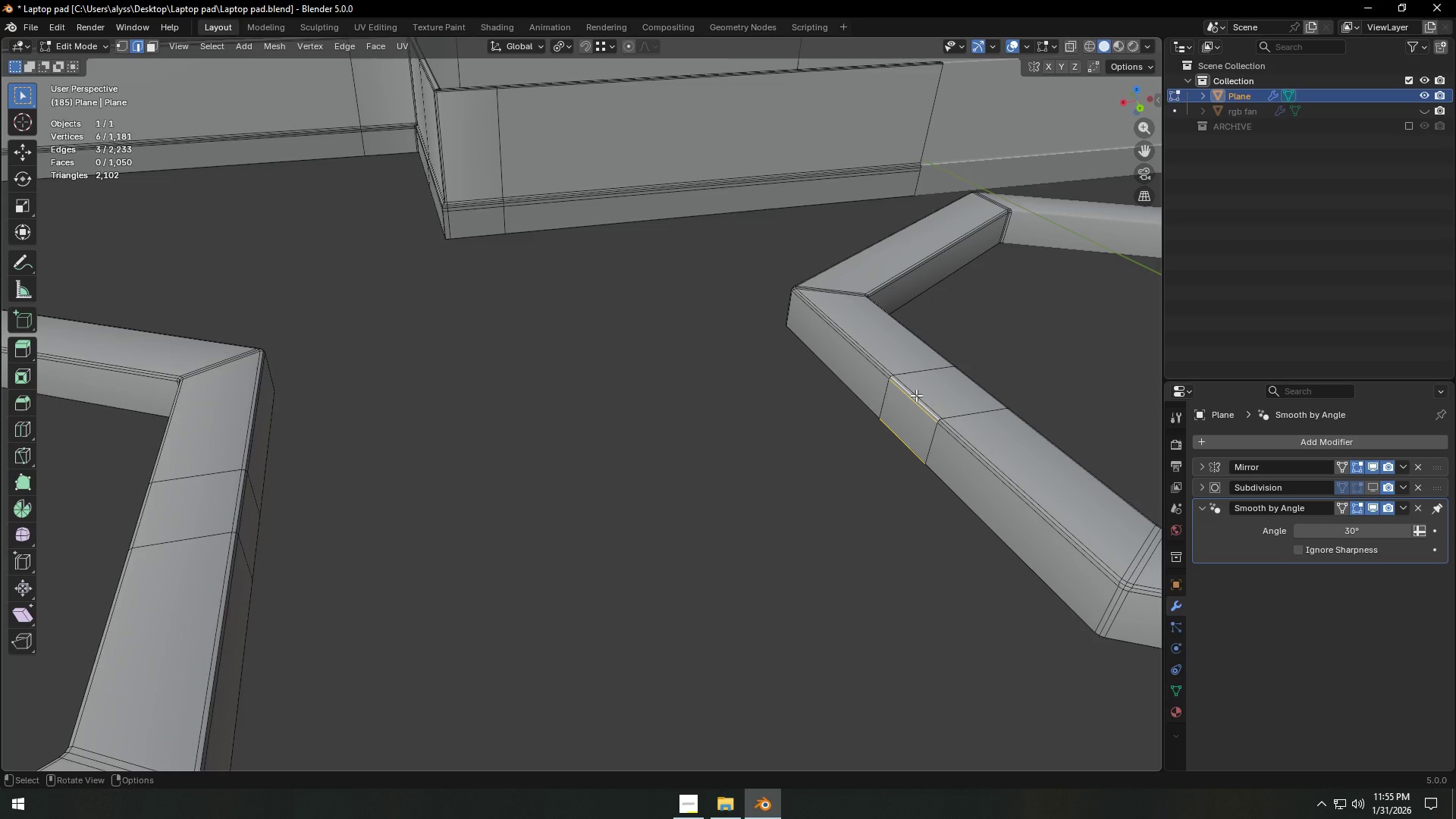 
key(Shift+ShiftLeft)
 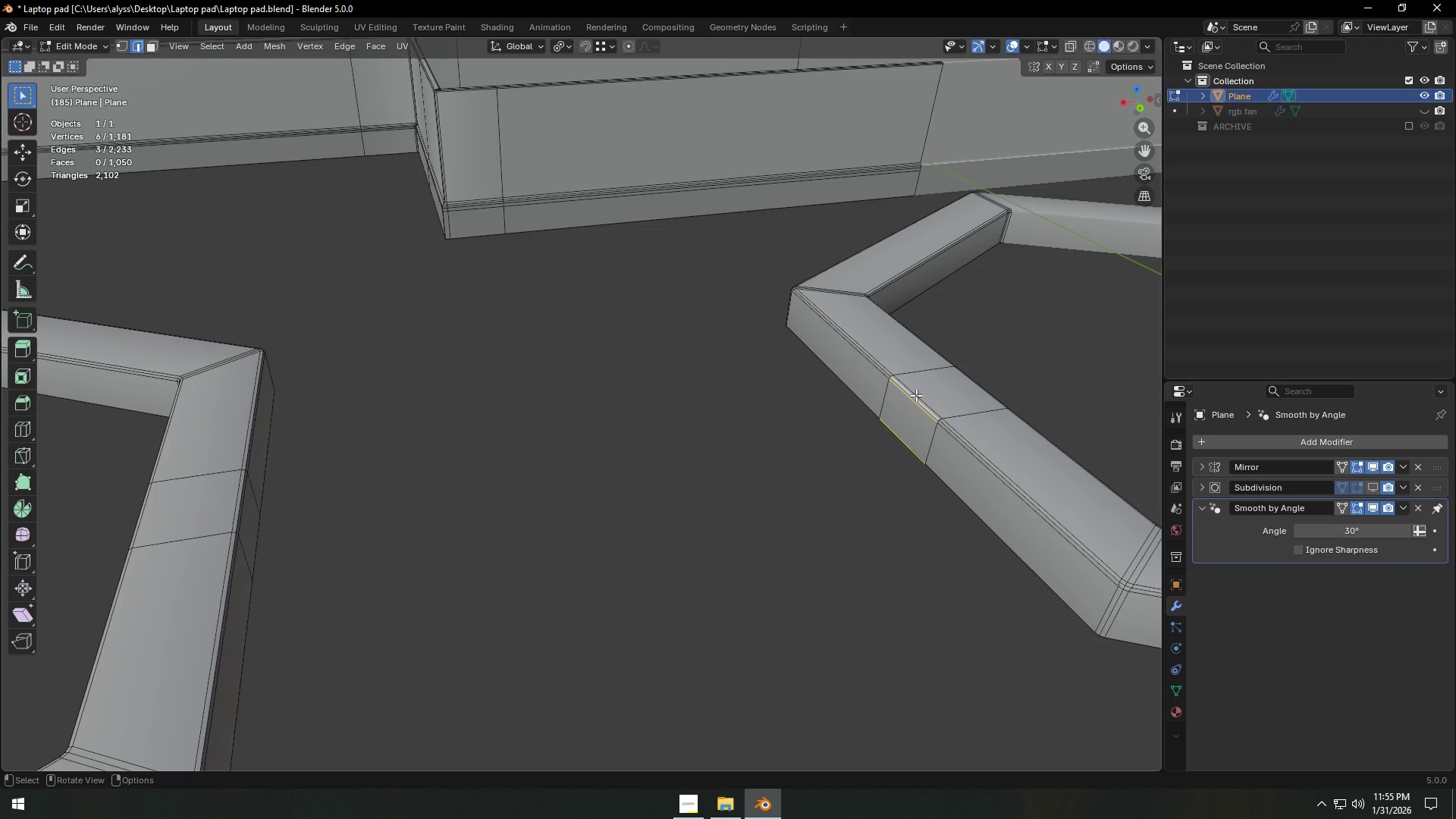 
key(Shift+ShiftLeft)
 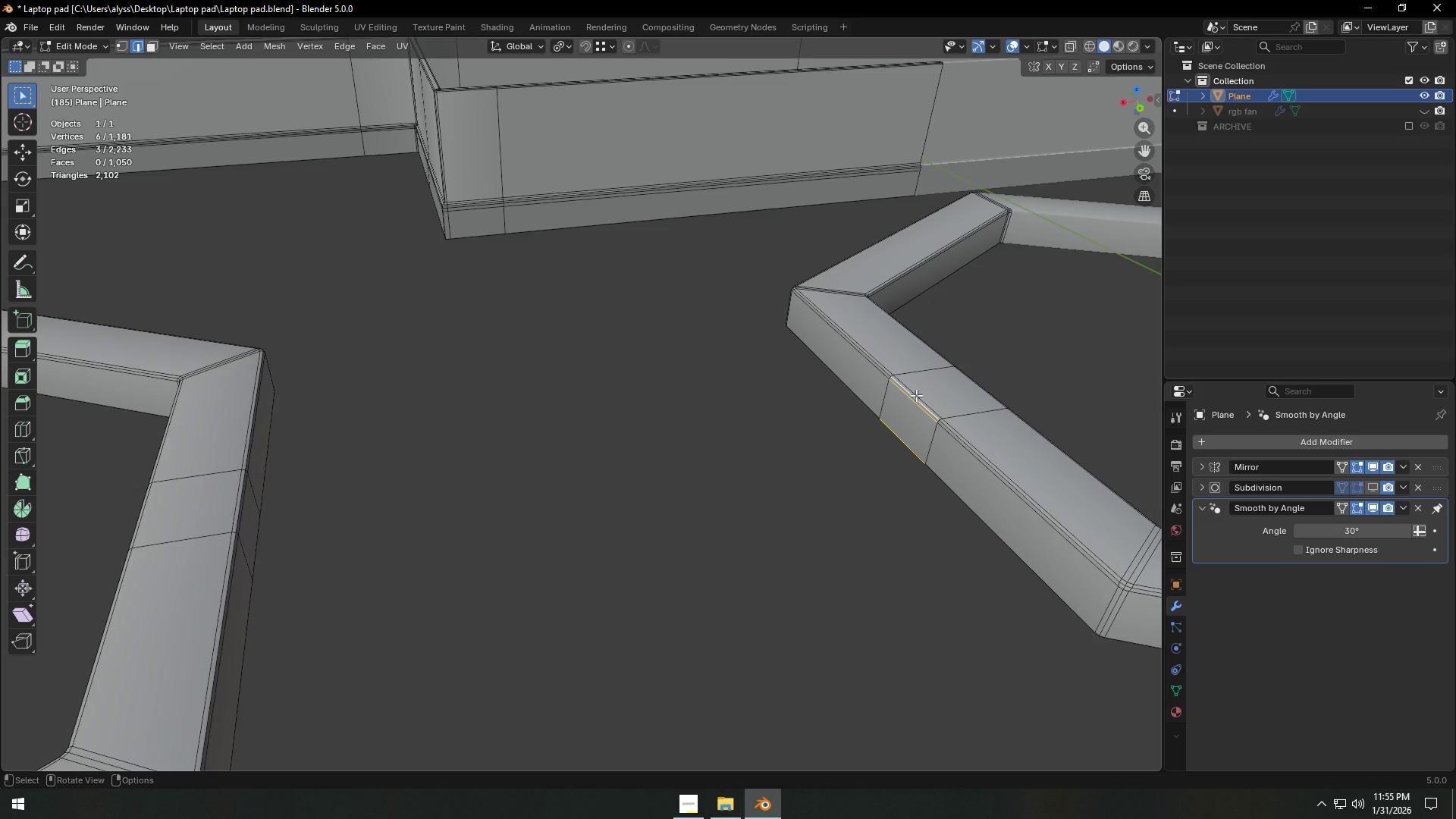 
key(Shift+ShiftLeft)
 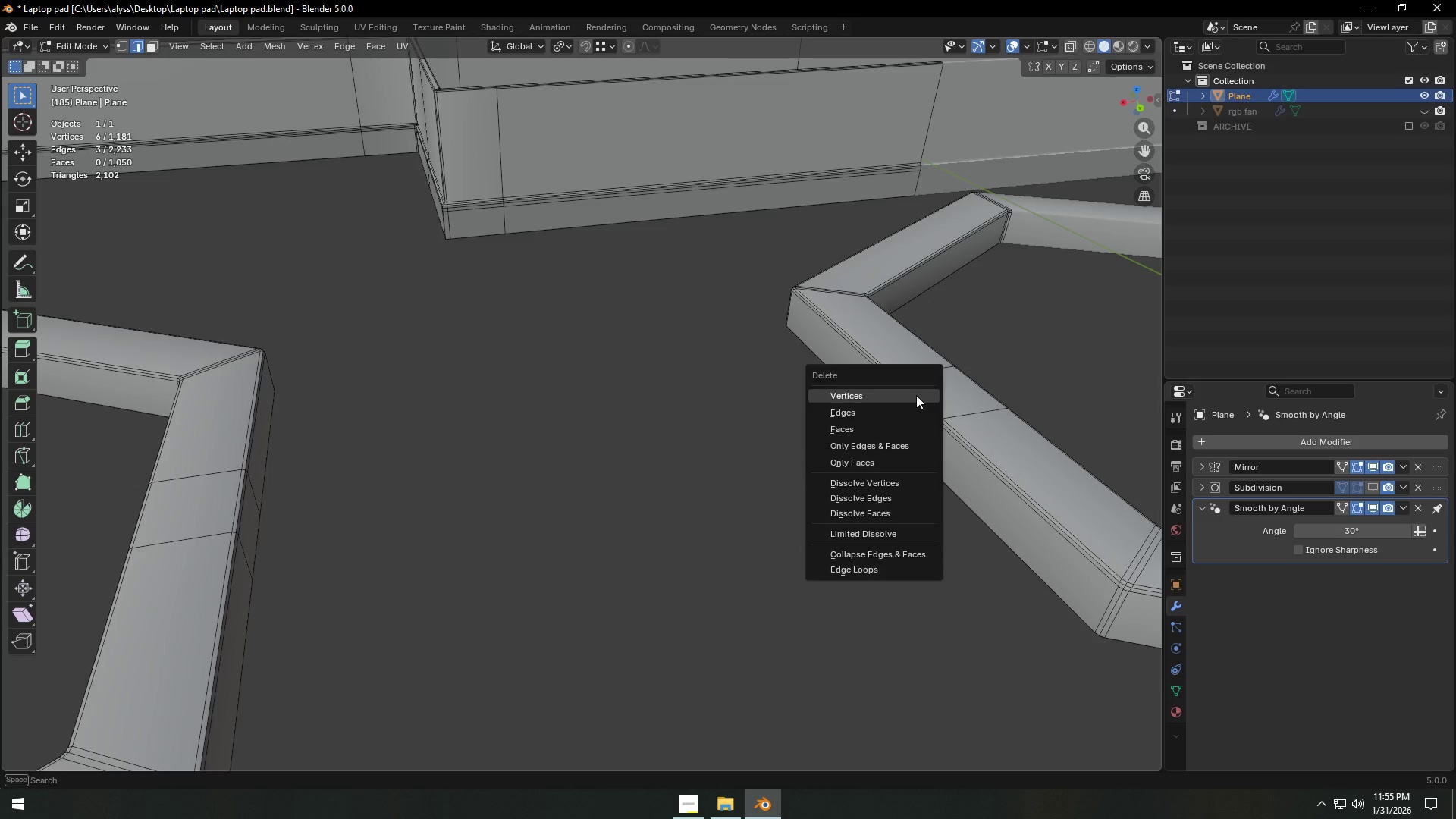 
key(X)
 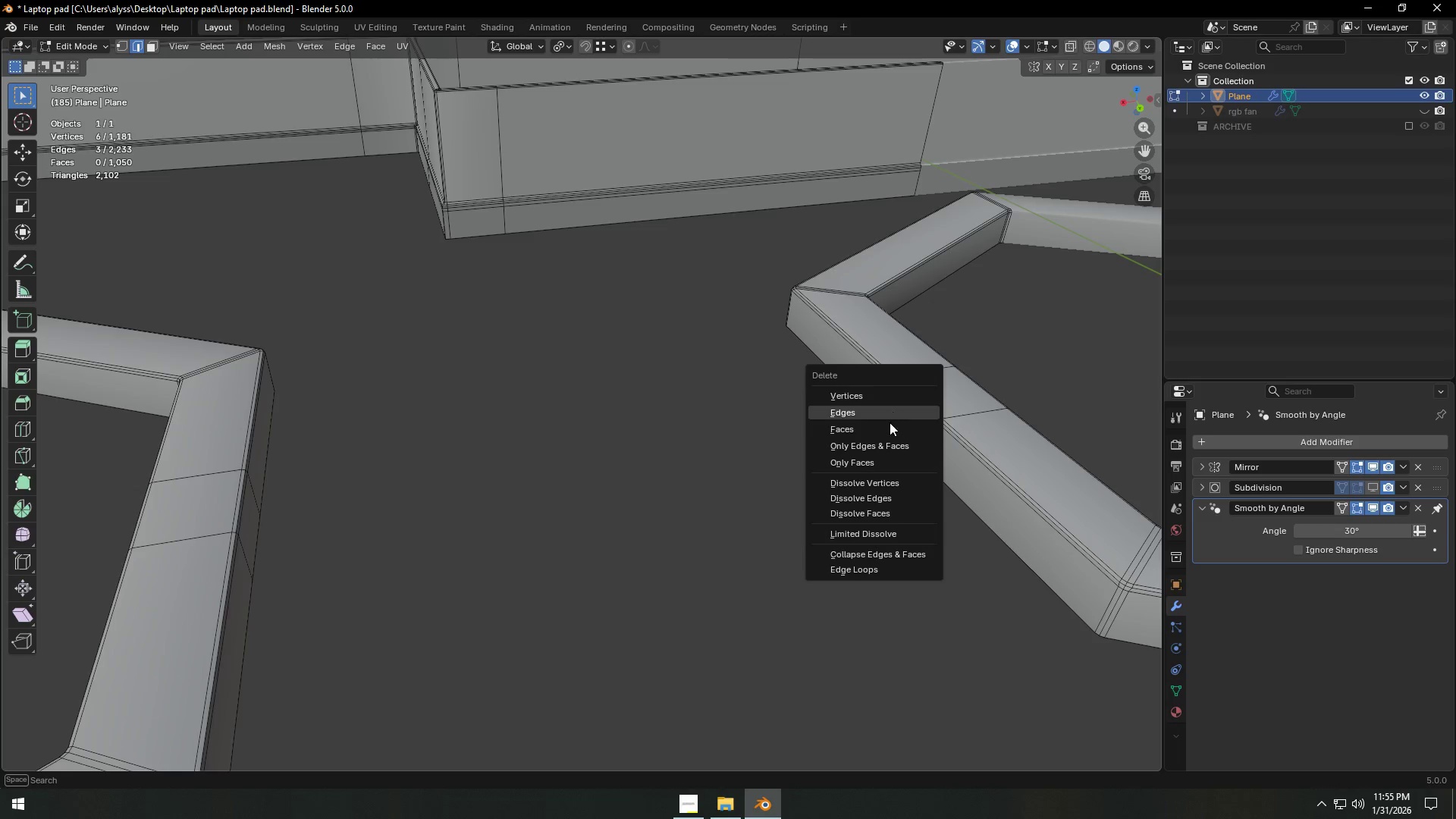 
left_click([883, 441])
 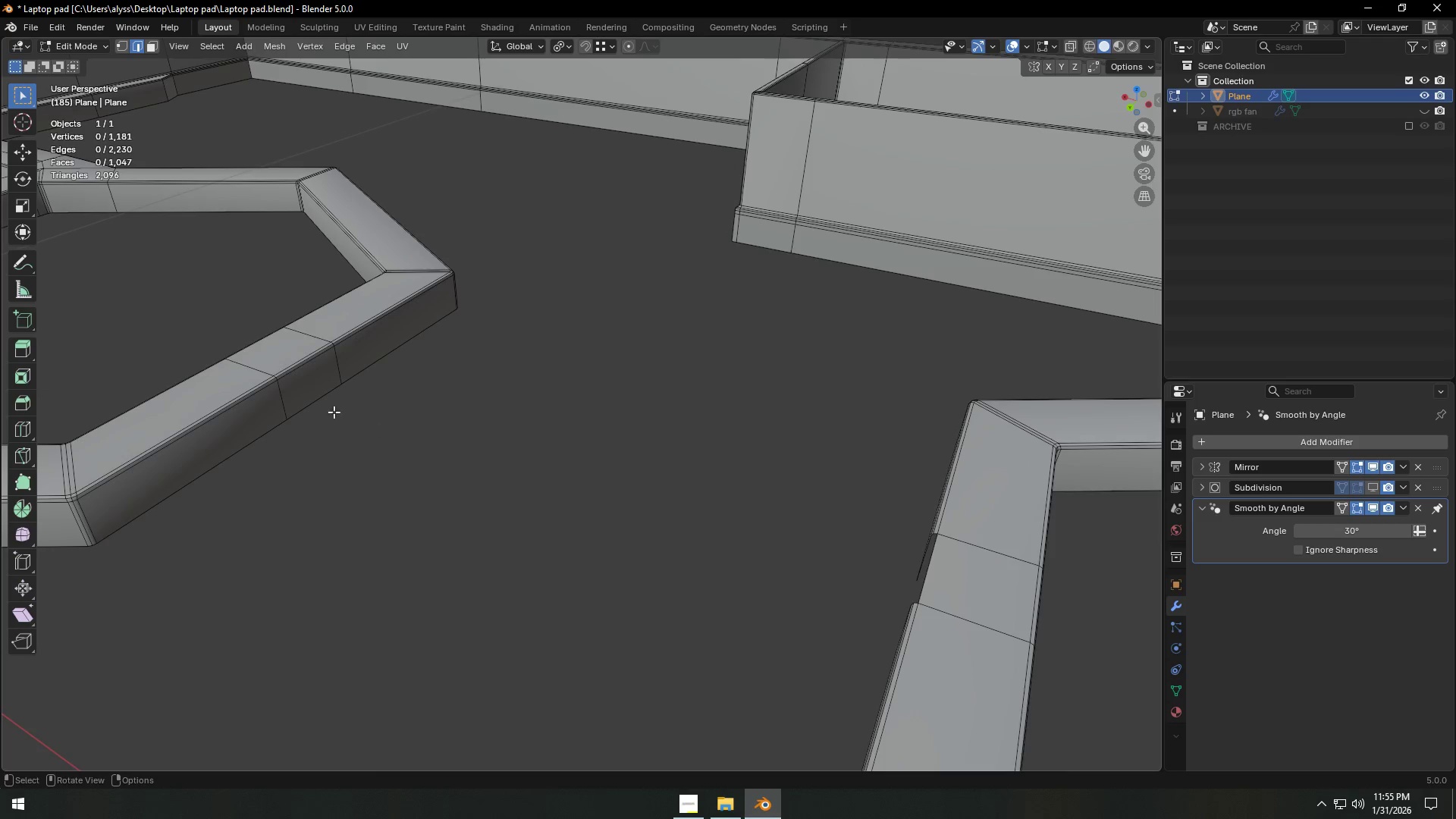 
hold_key(key=ShiftLeft, duration=1.36)
left_click([300, 369])
 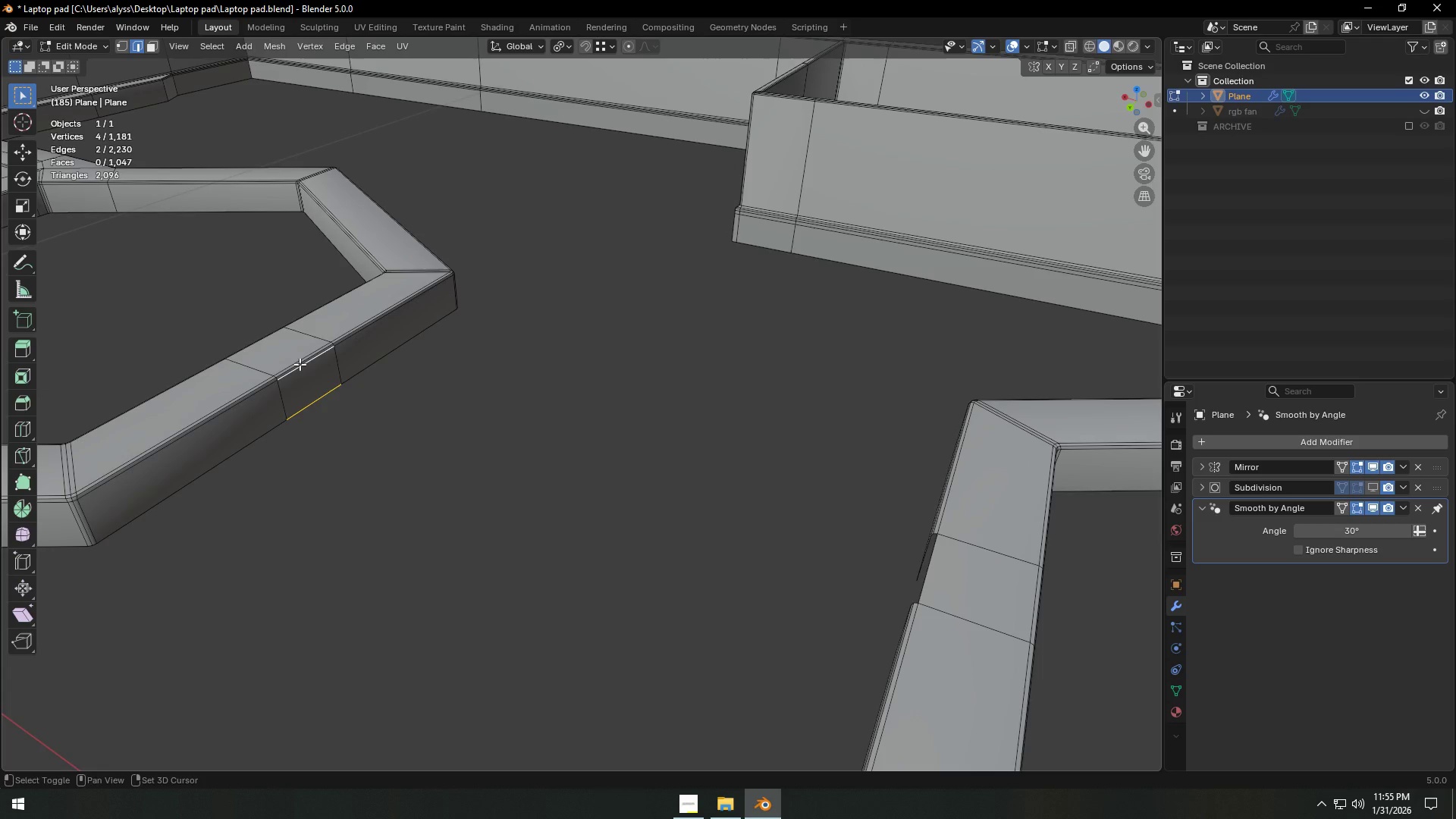 
left_click([300, 364])
 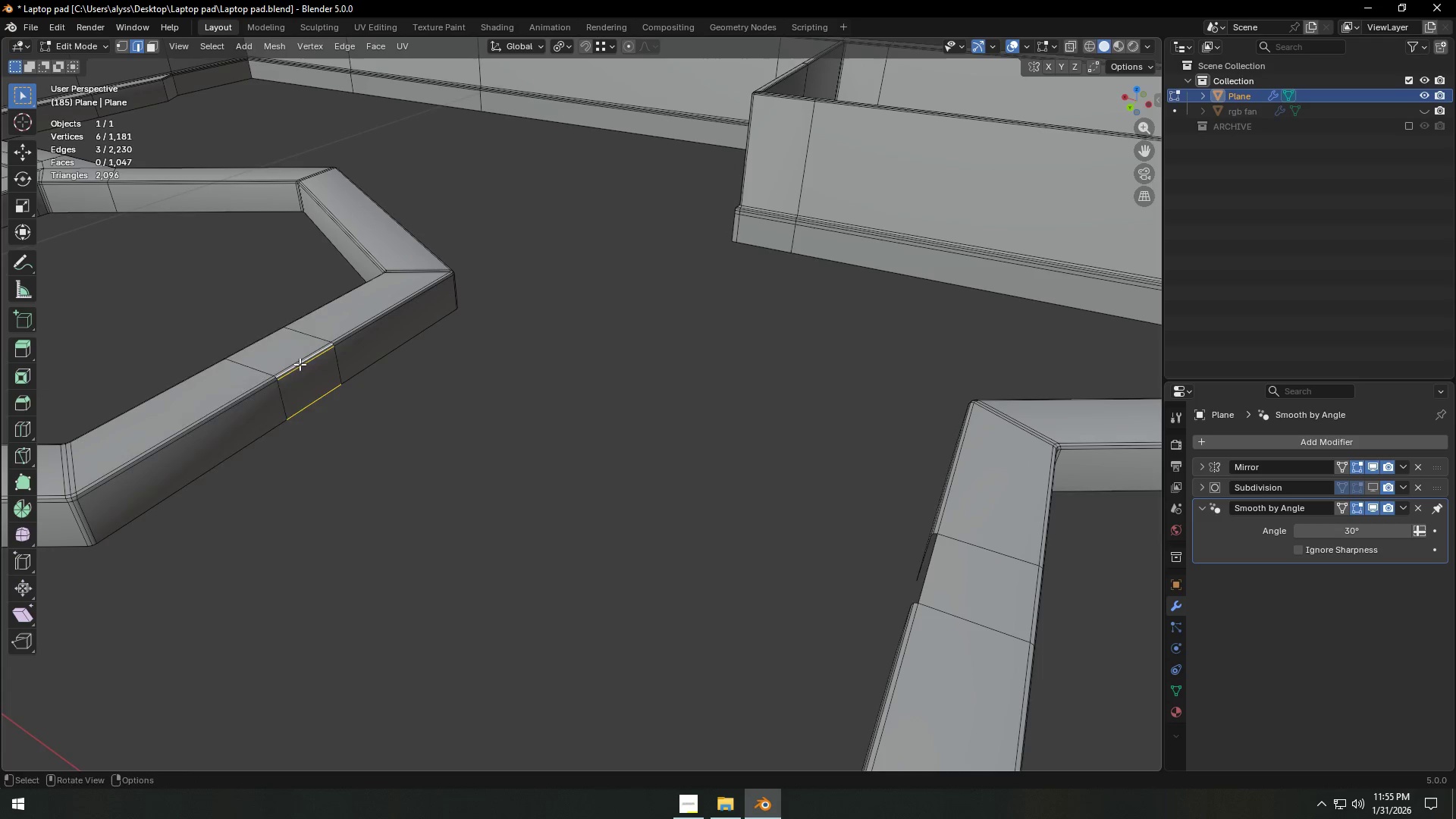 
key(X)
 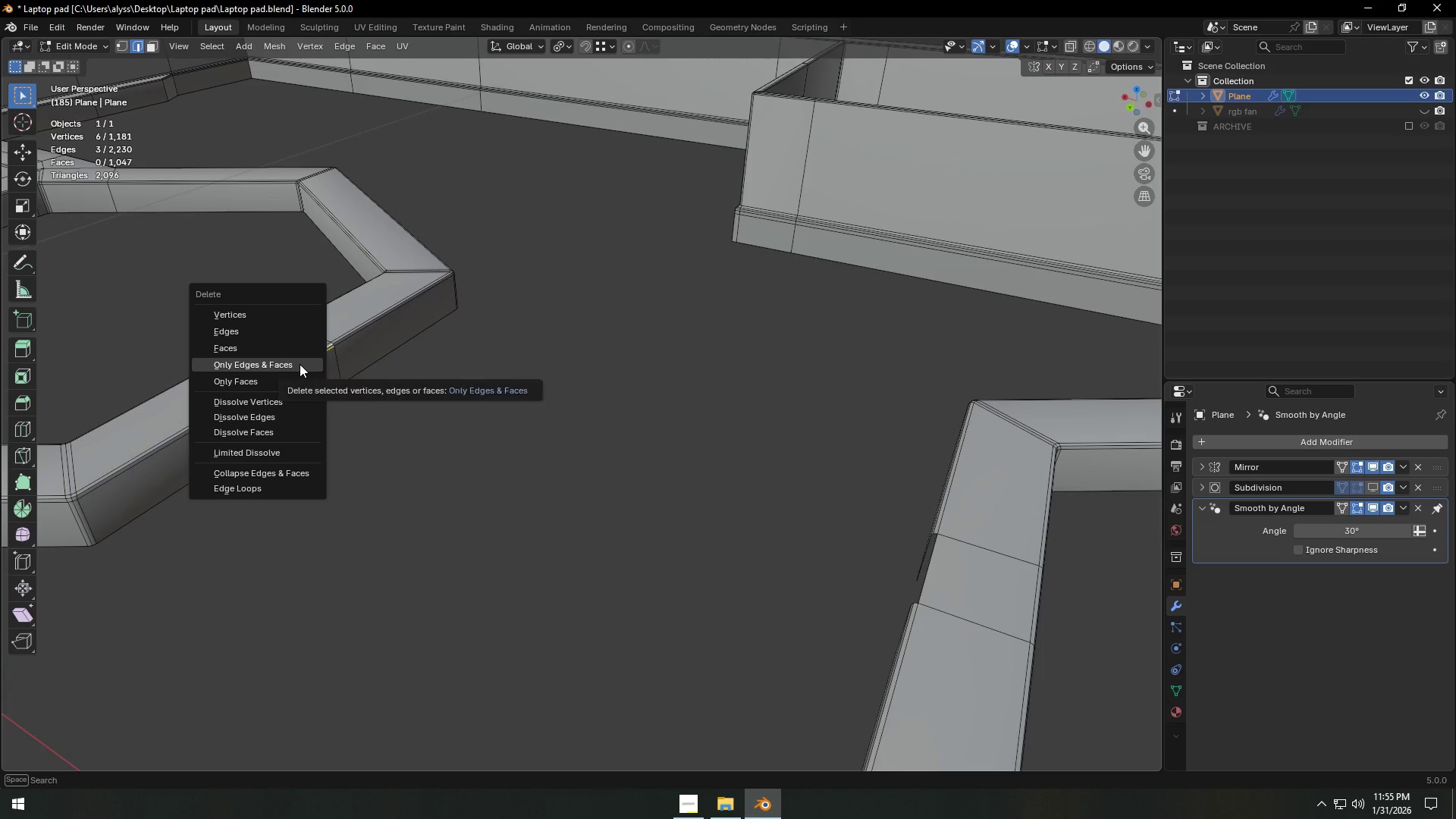 
left_click([300, 364])
 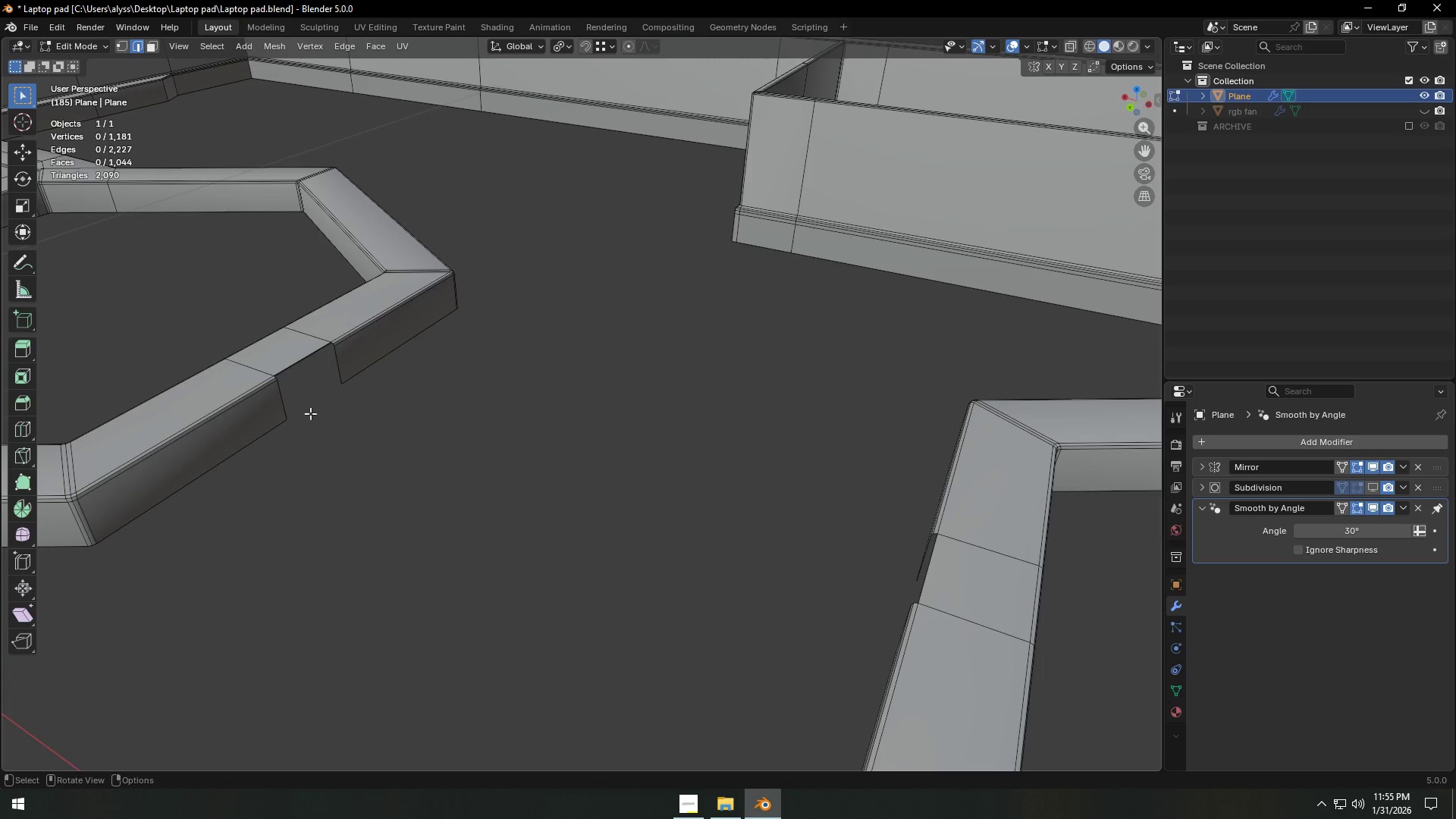 
left_click([279, 408])
 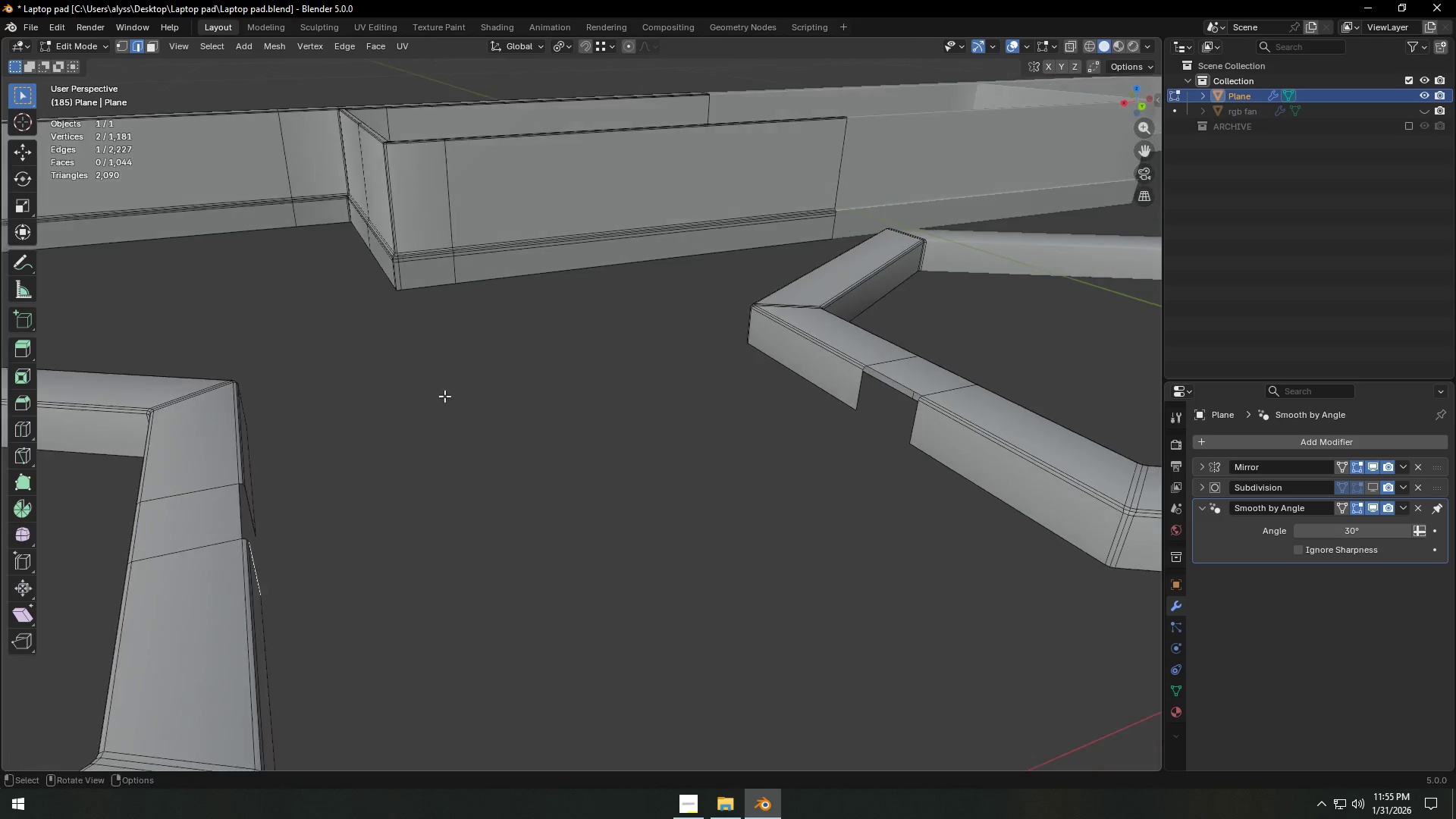 
hold_key(key=ShiftLeft, duration=0.84)
left_click([908, 422])
 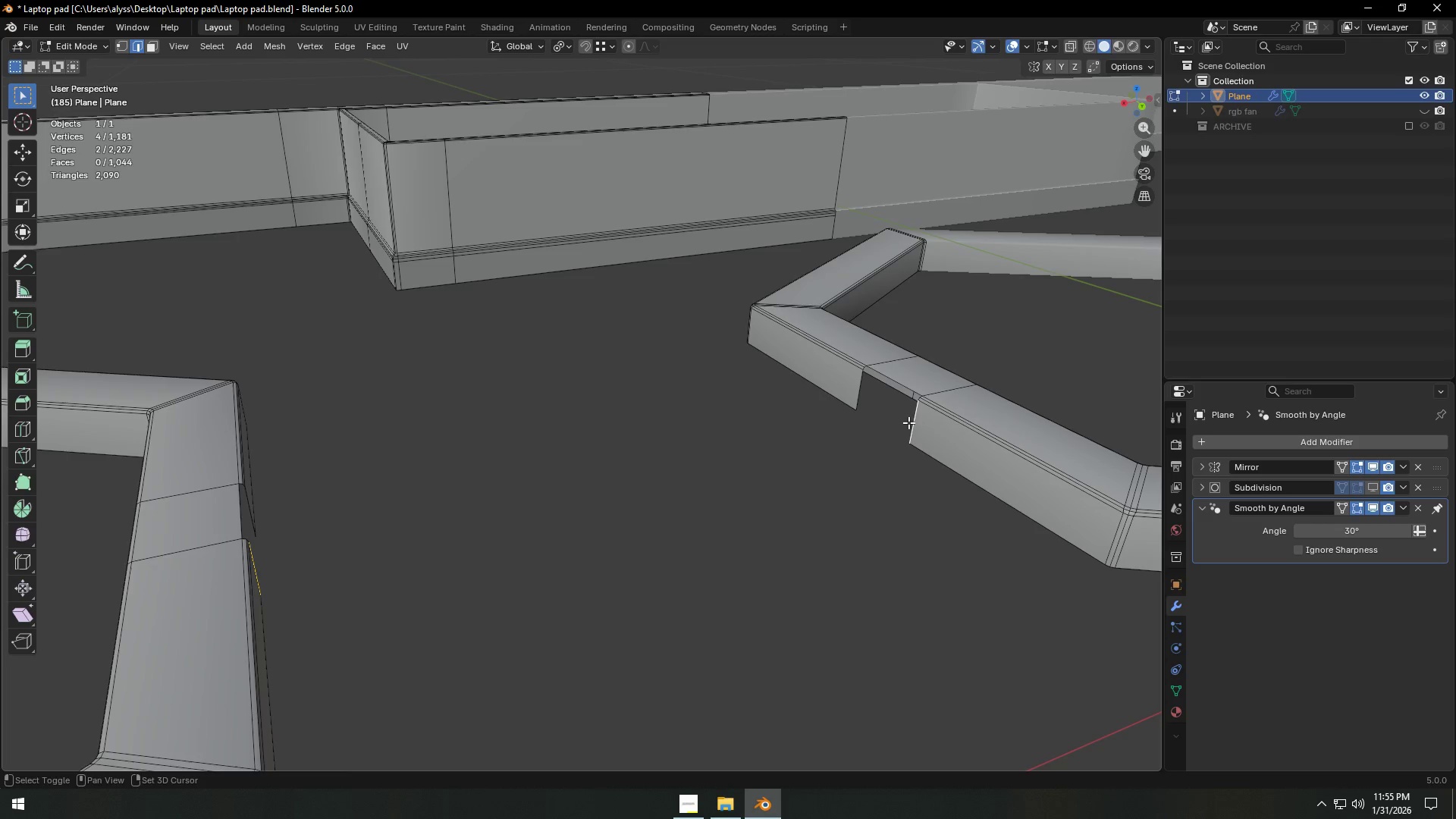 
hold_key(key=ShiftLeft, duration=5.59)
 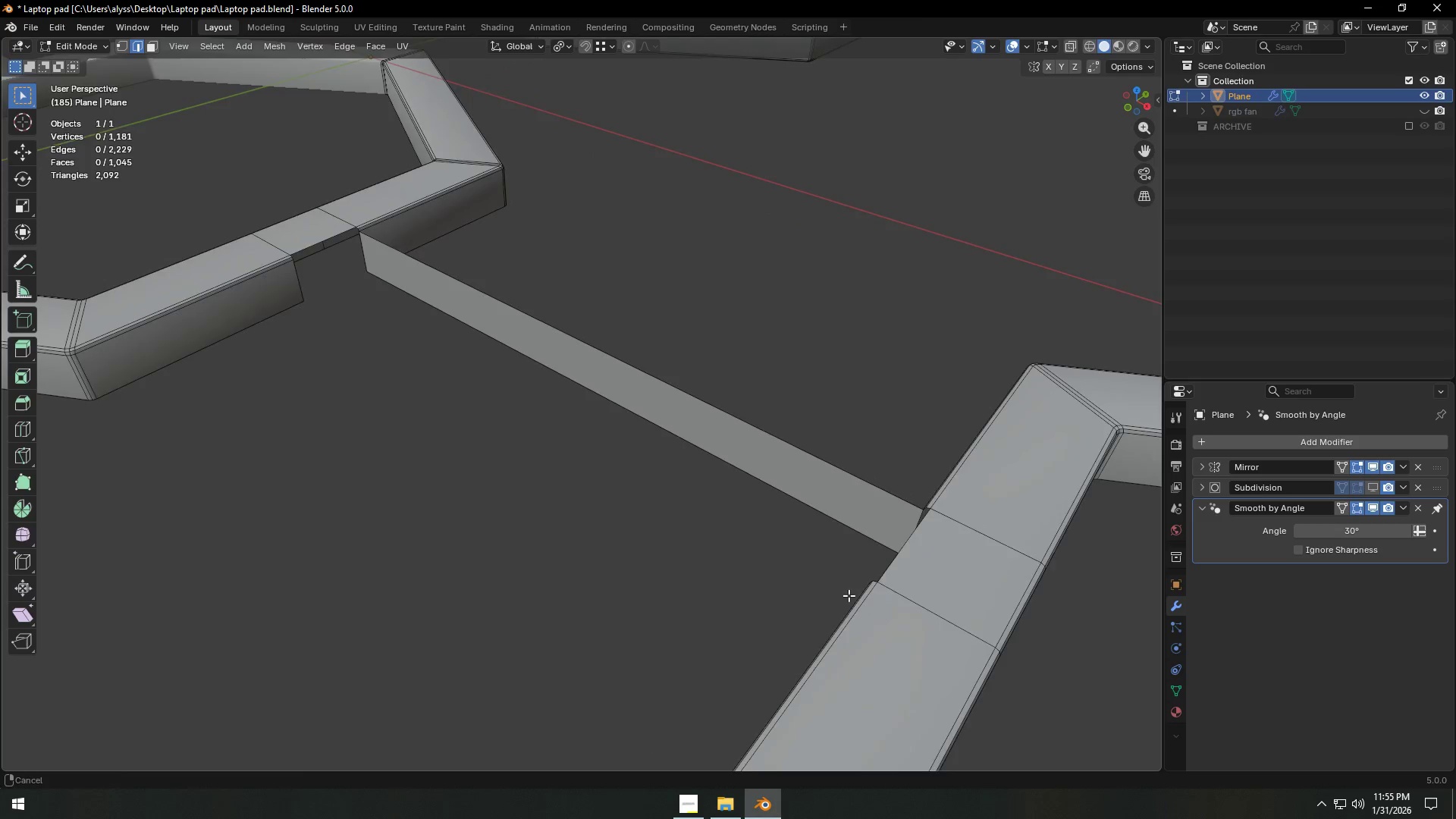 
key(F)
 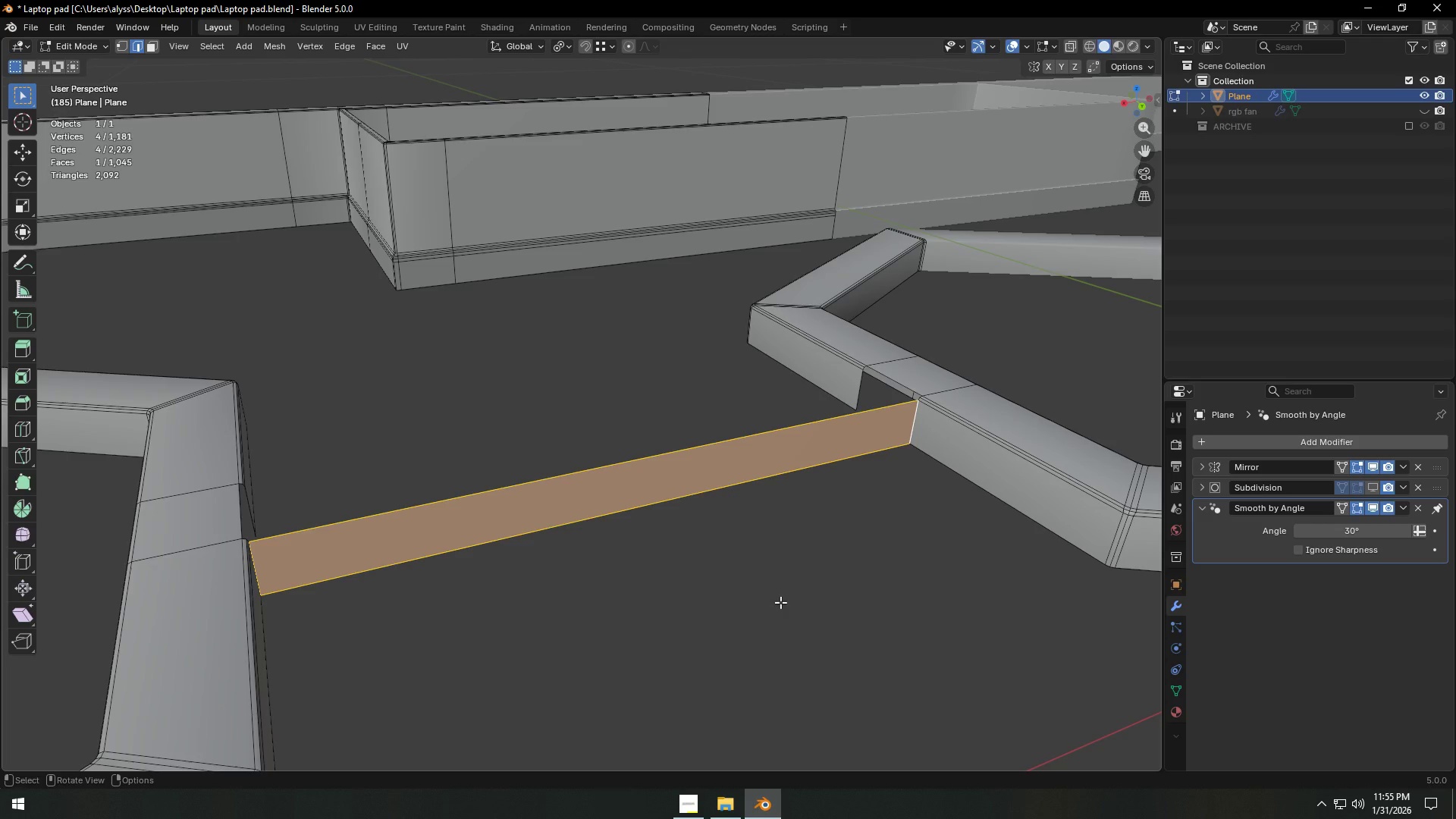 
left_click([780, 602])
 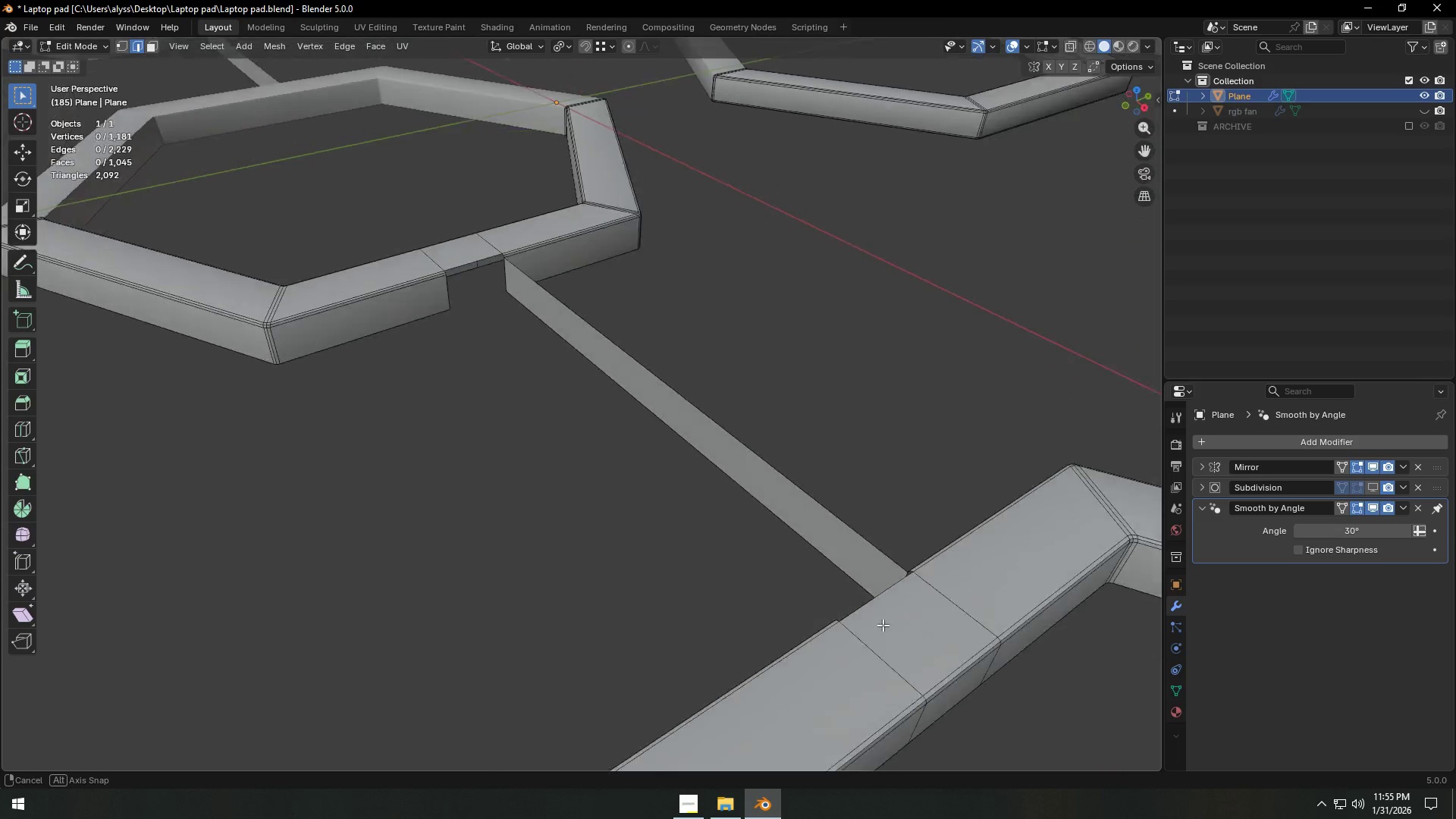 
hold_key(key=ShiftLeft, duration=0.58)
 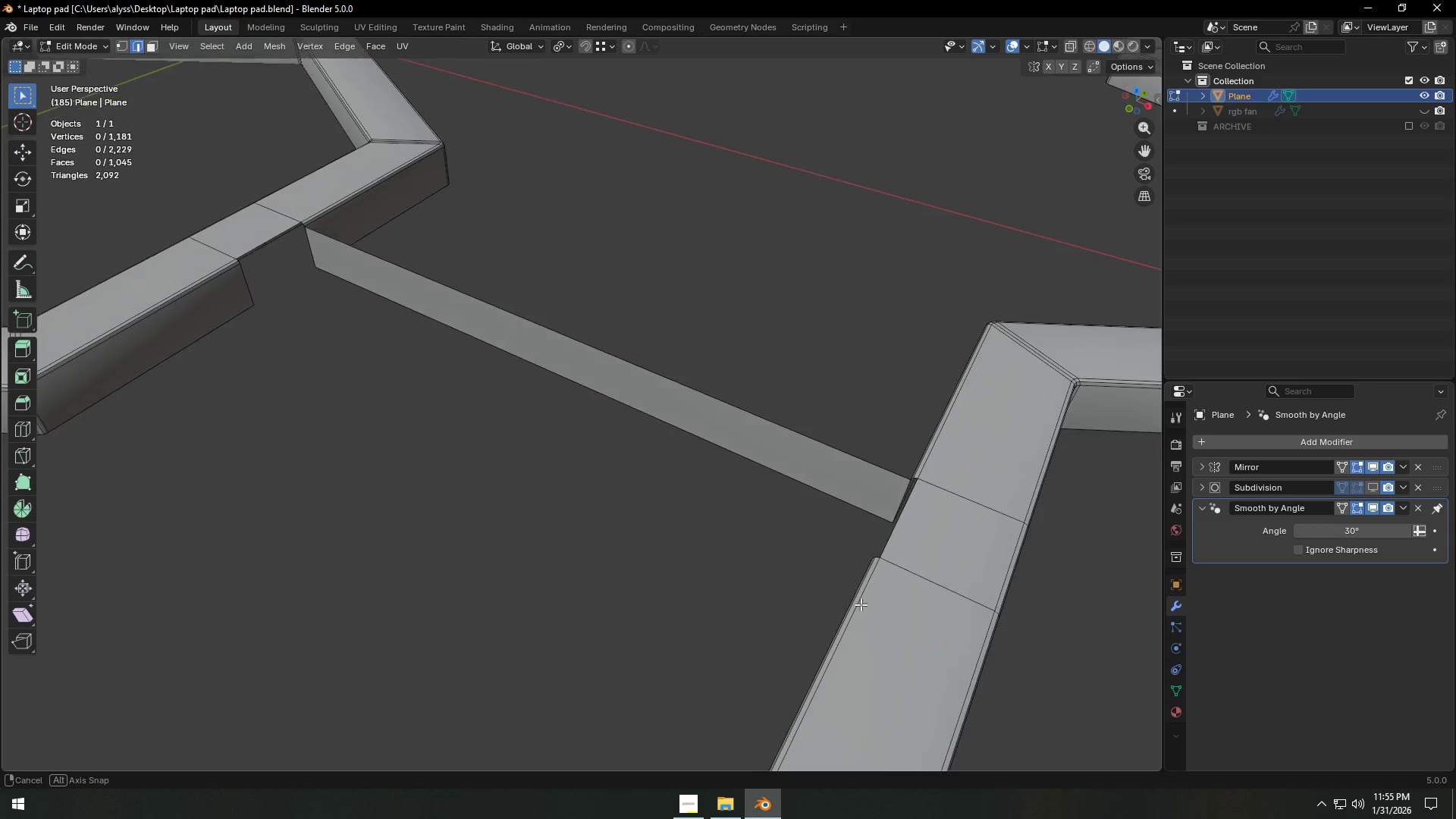 
scroll: coordinate [917, 623], scroll_direction: up, amount: 1.0
 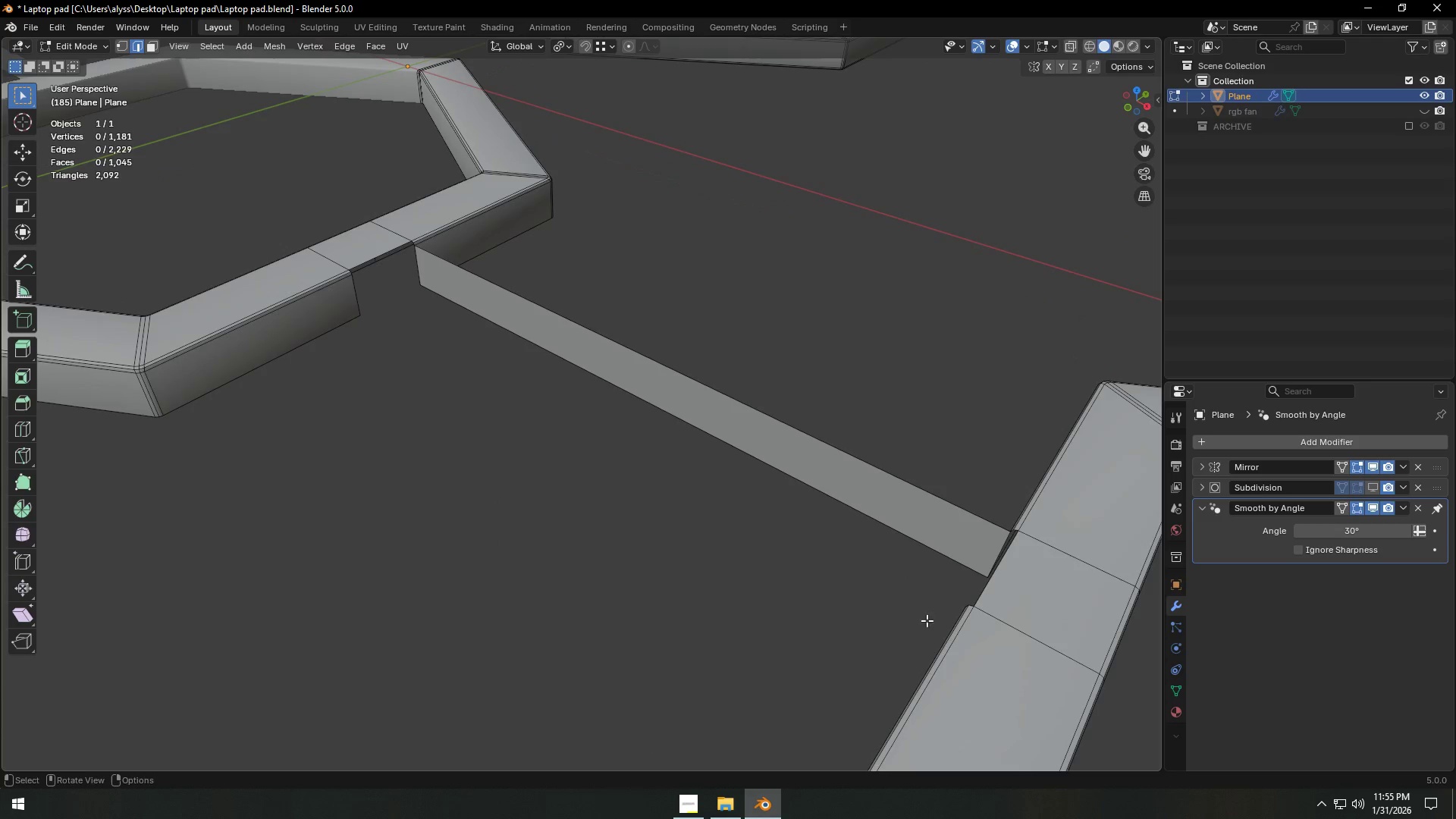 
hold_key(key=ShiftLeft, duration=0.45)
 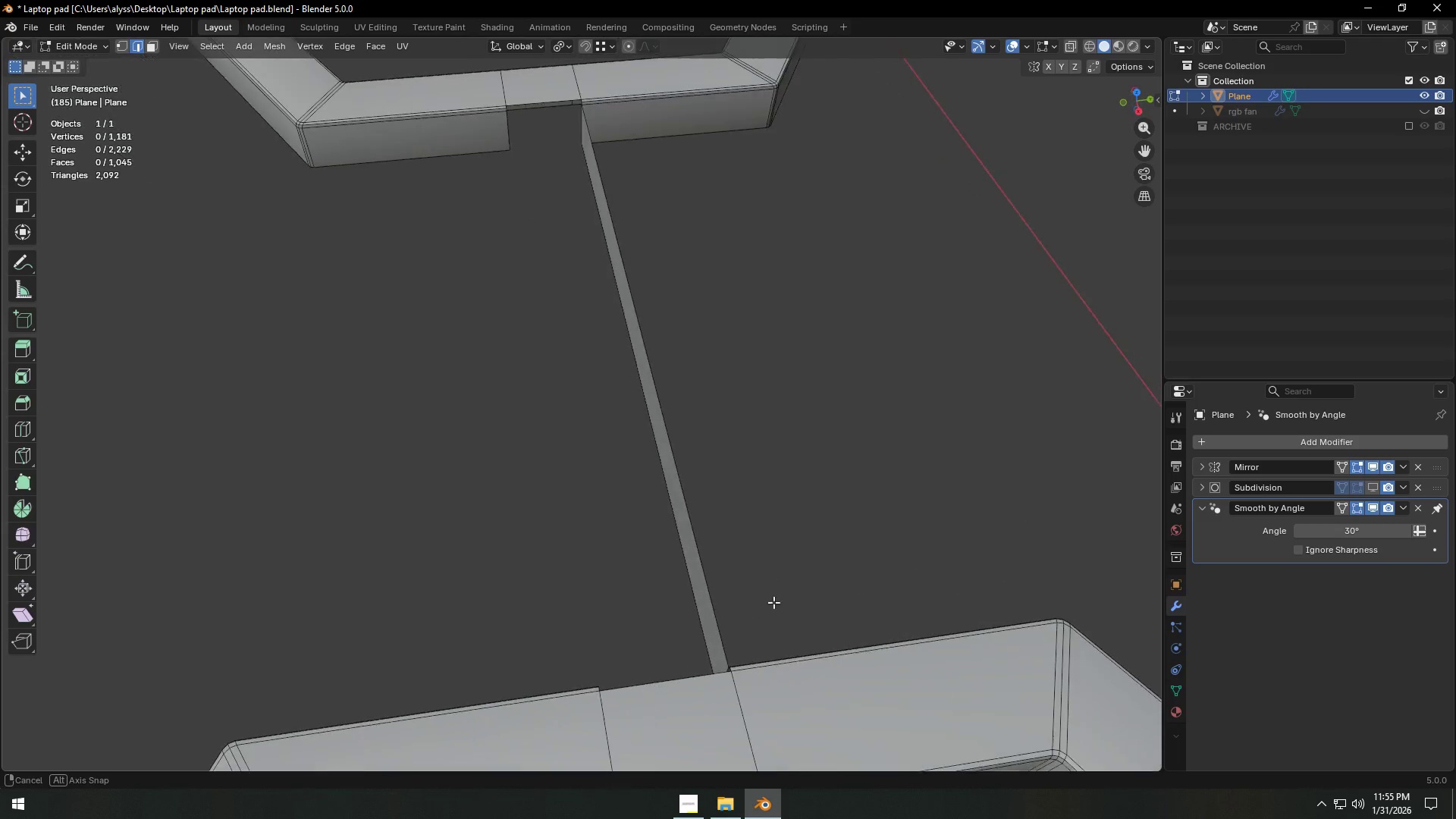 
hold_key(key=ShiftLeft, duration=0.42)
 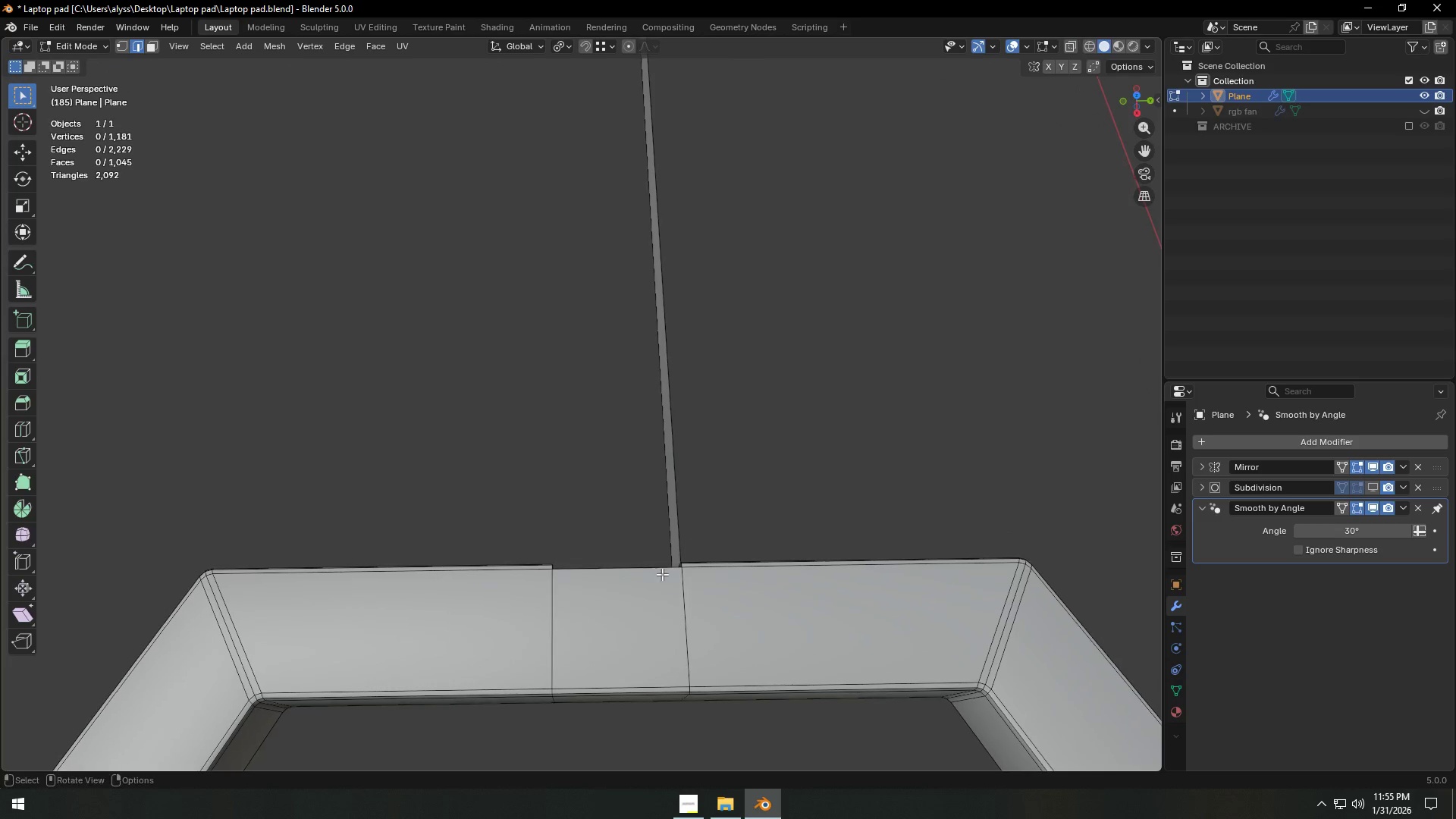 
hold_key(key=ShiftLeft, duration=0.36)
 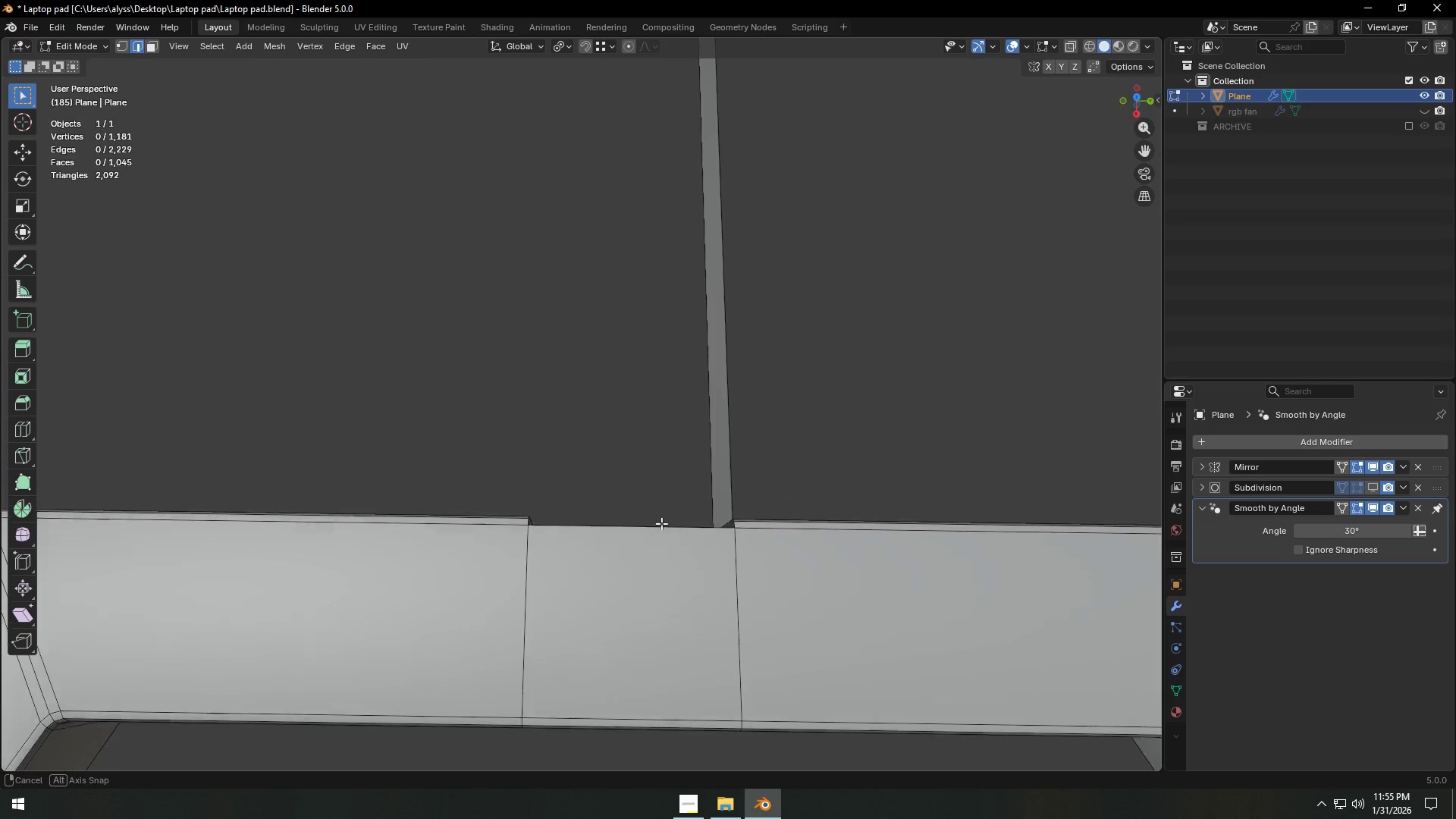 
scroll: coordinate [661, 572], scroll_direction: up, amount: 4.0
 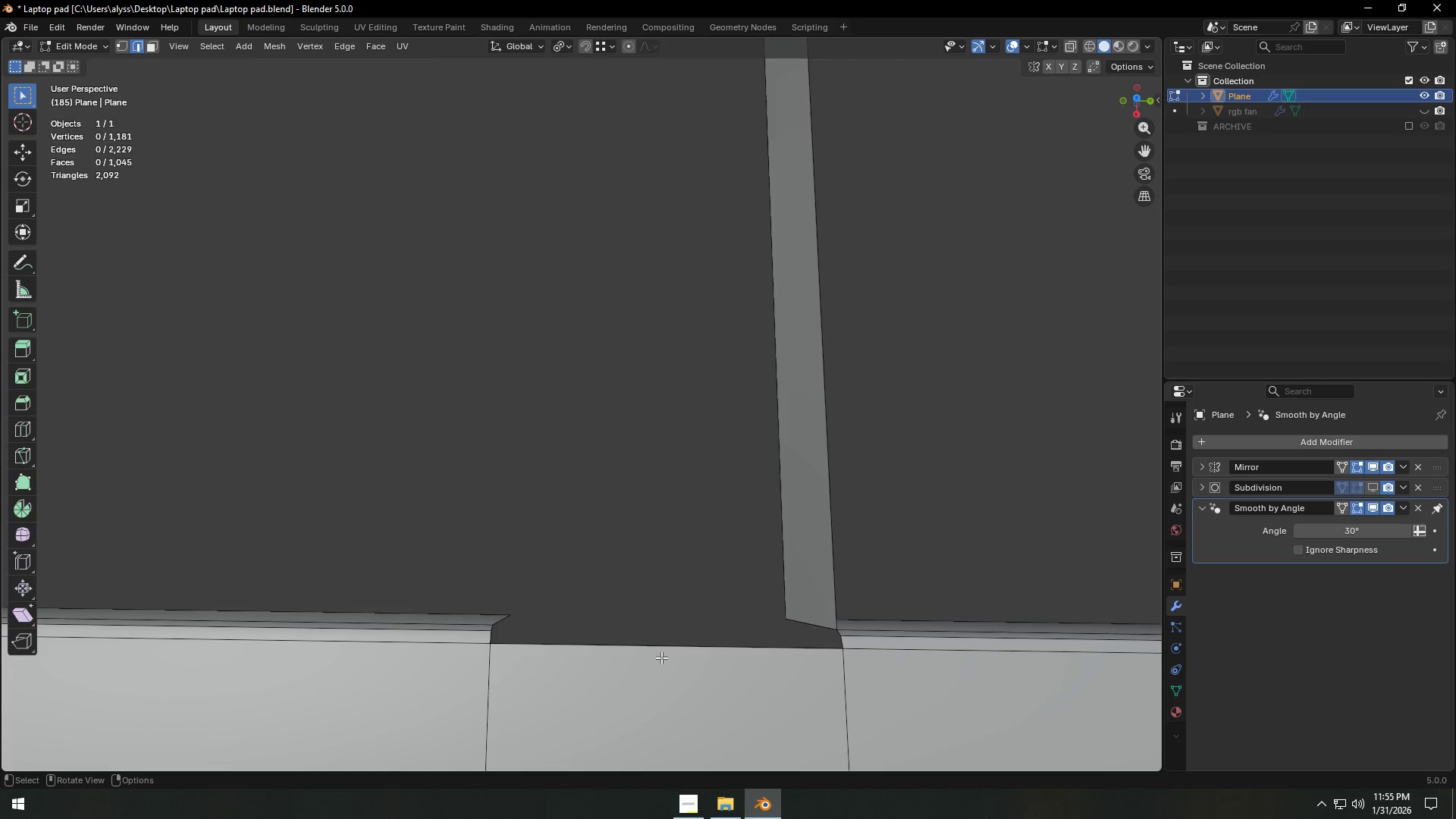 
left_click([657, 651])
 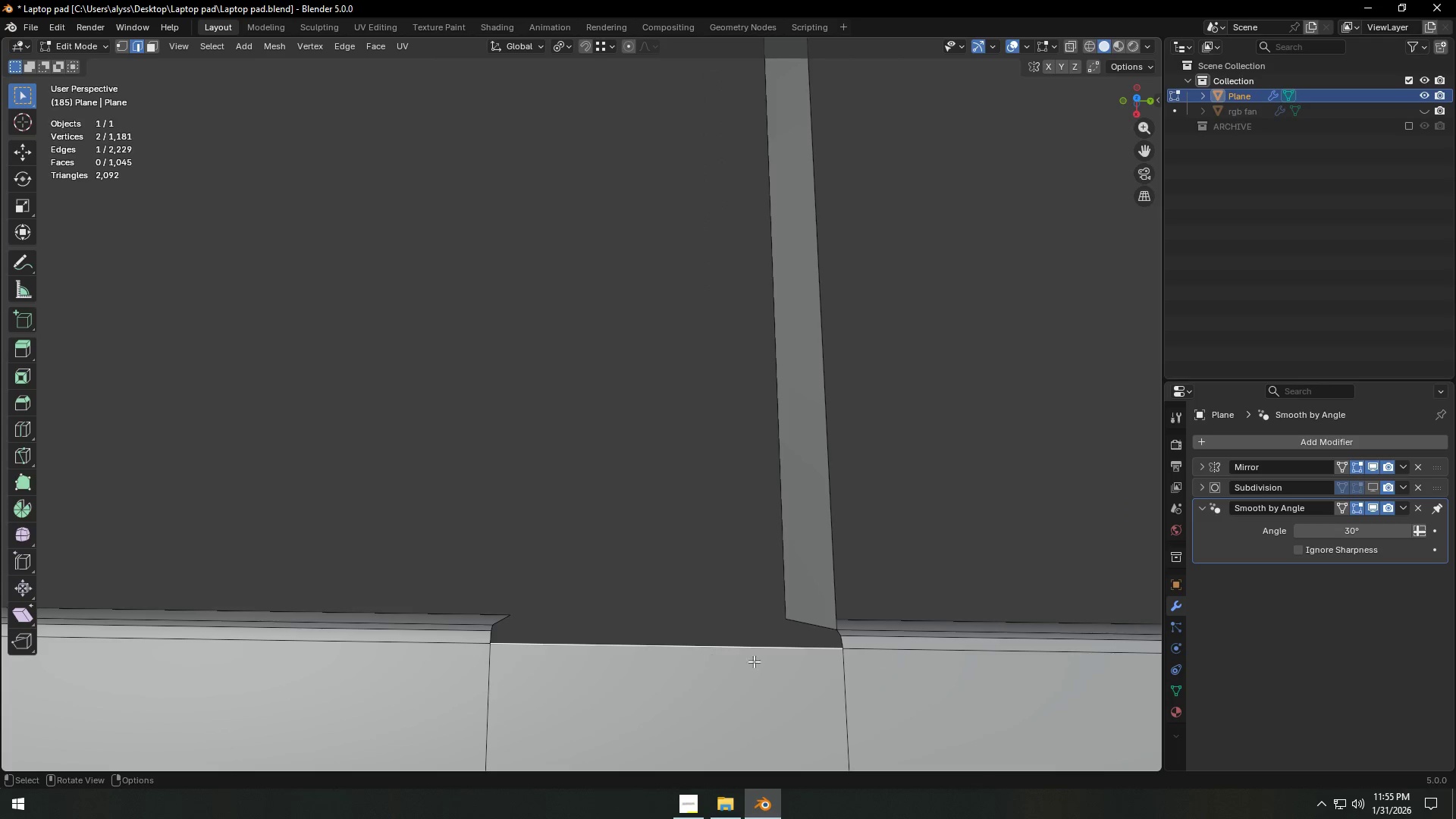 
hold_key(key=ShiftLeft, duration=0.42)
 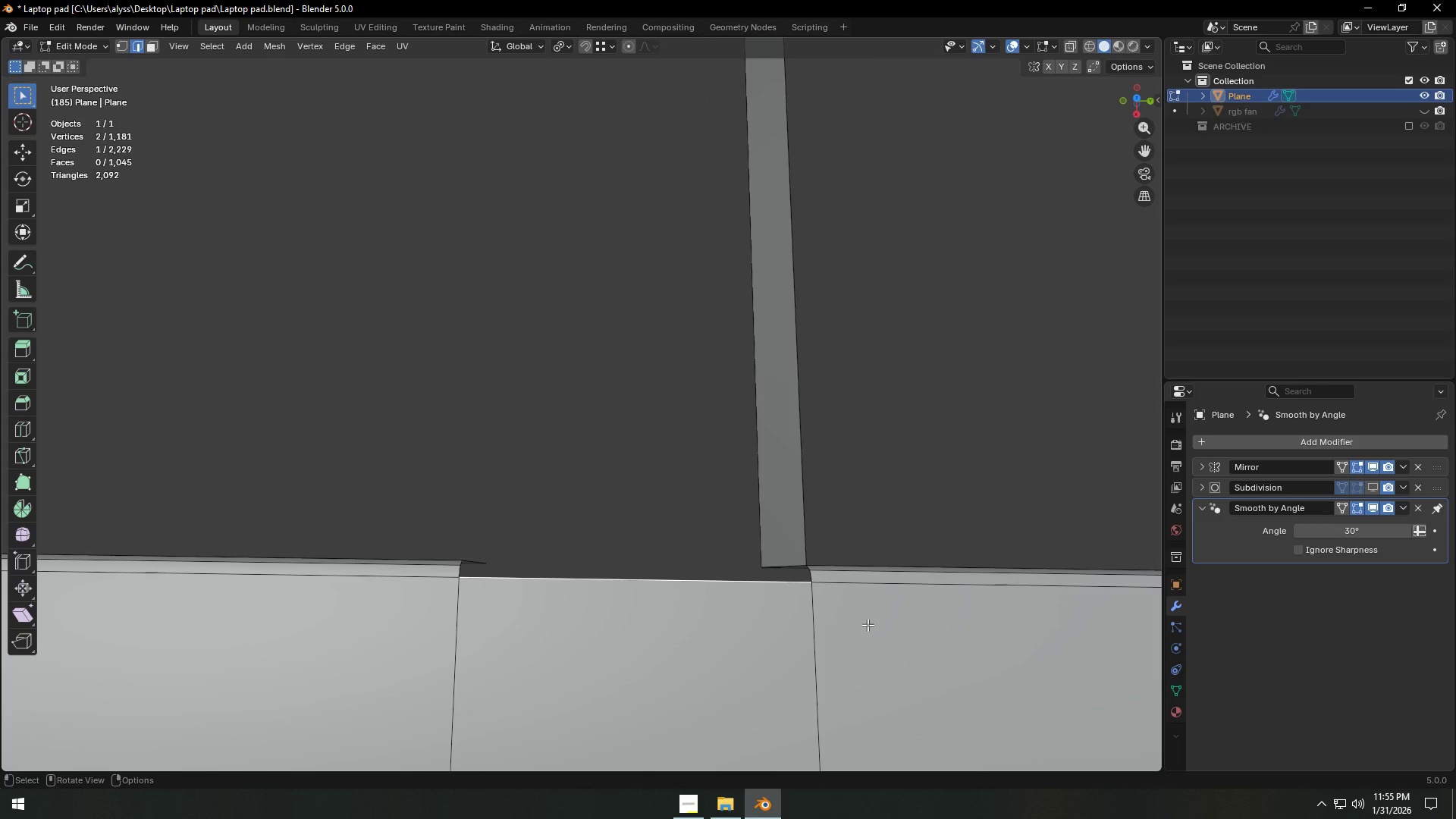 
type(sxy)
 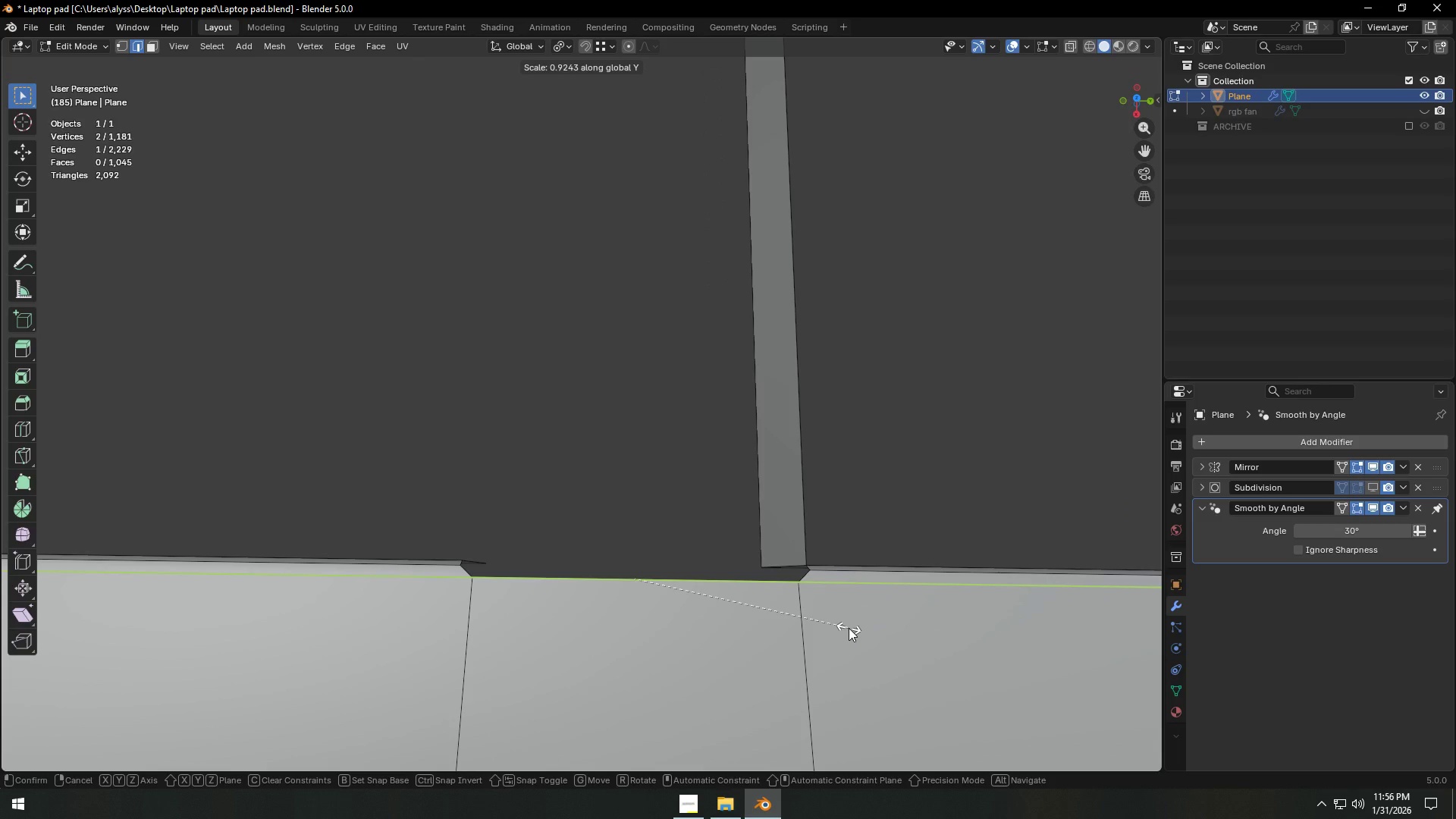 
left_click([849, 628])
 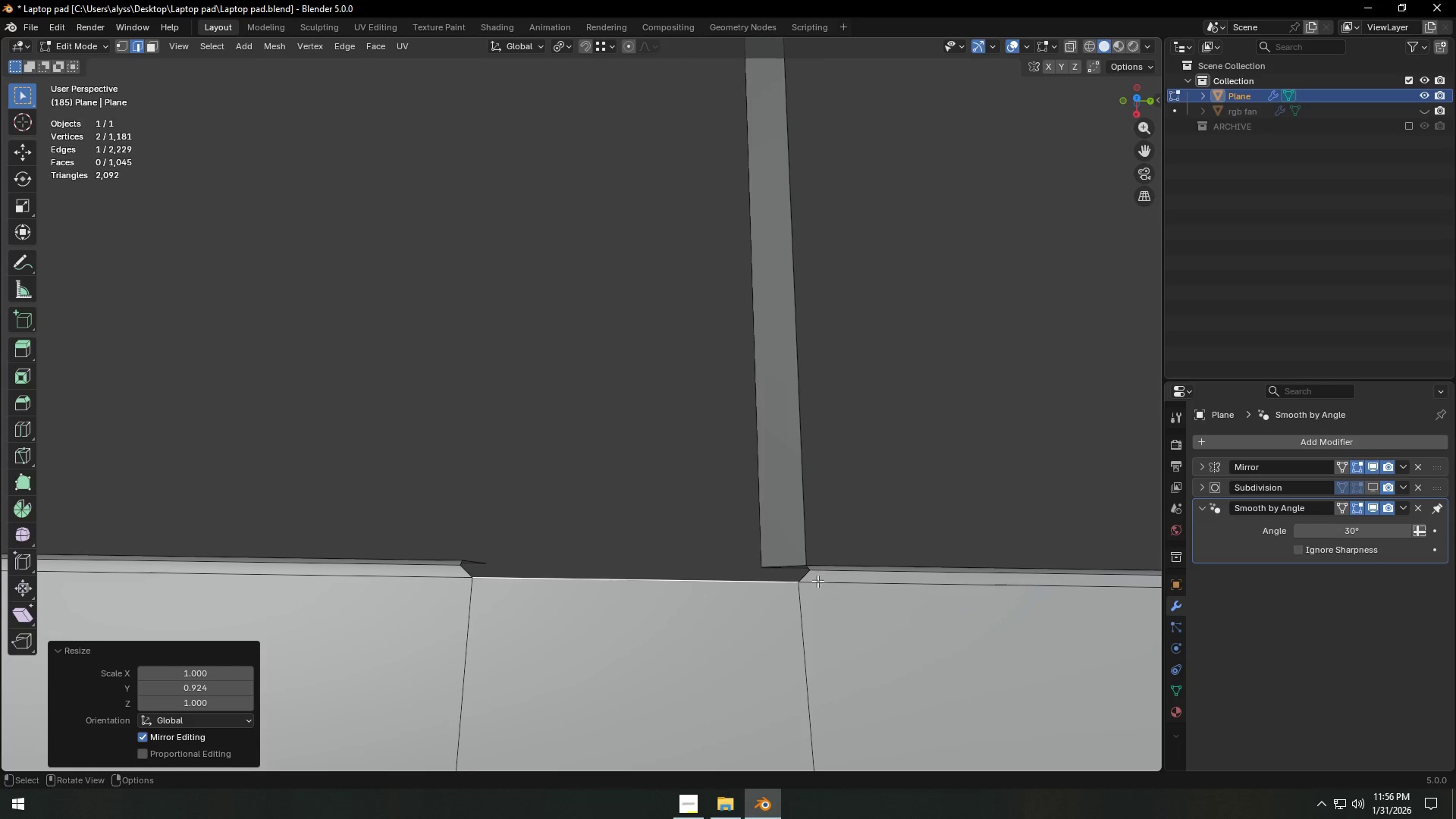 
key(1)
 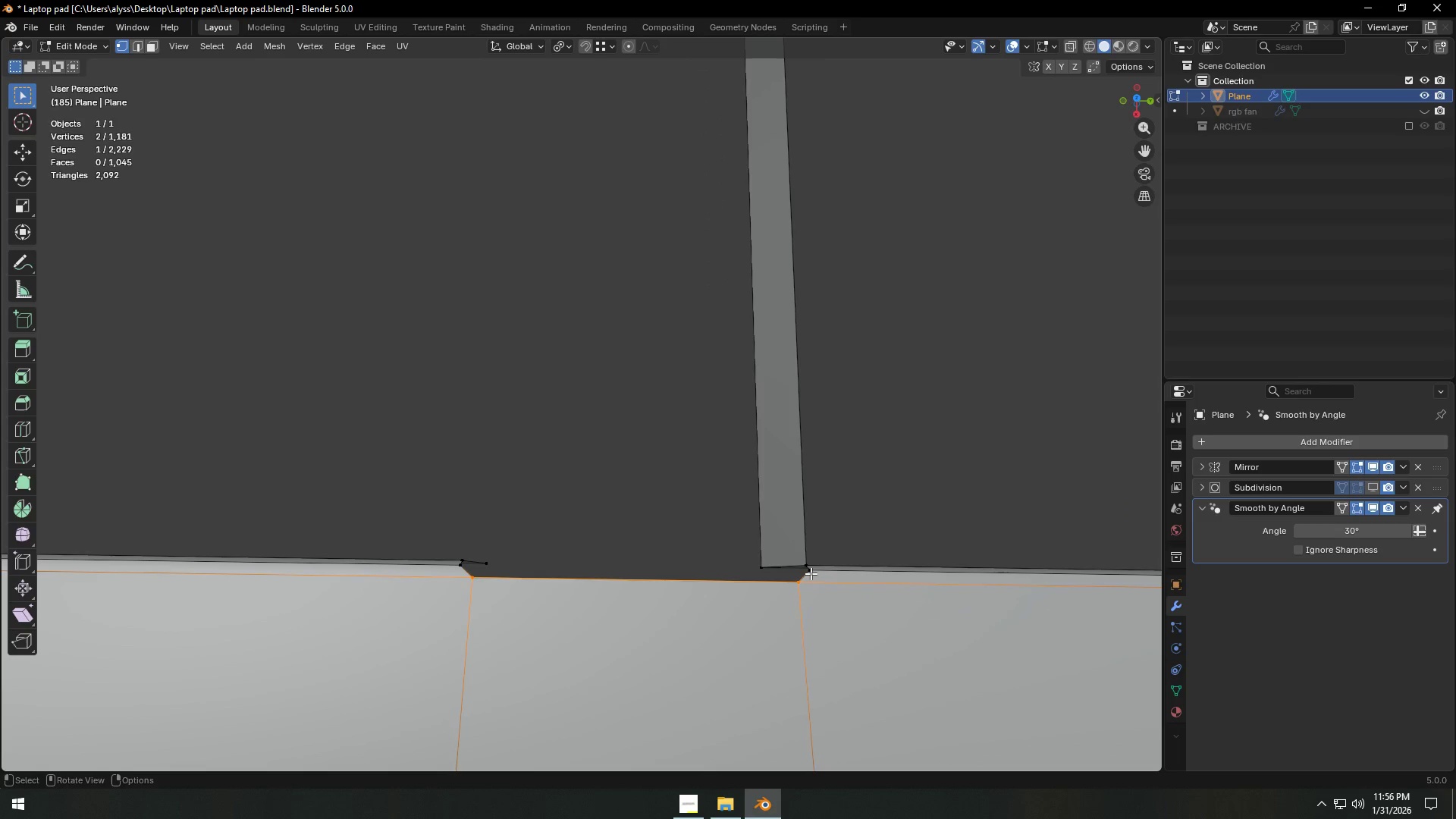 
left_click([811, 573])
 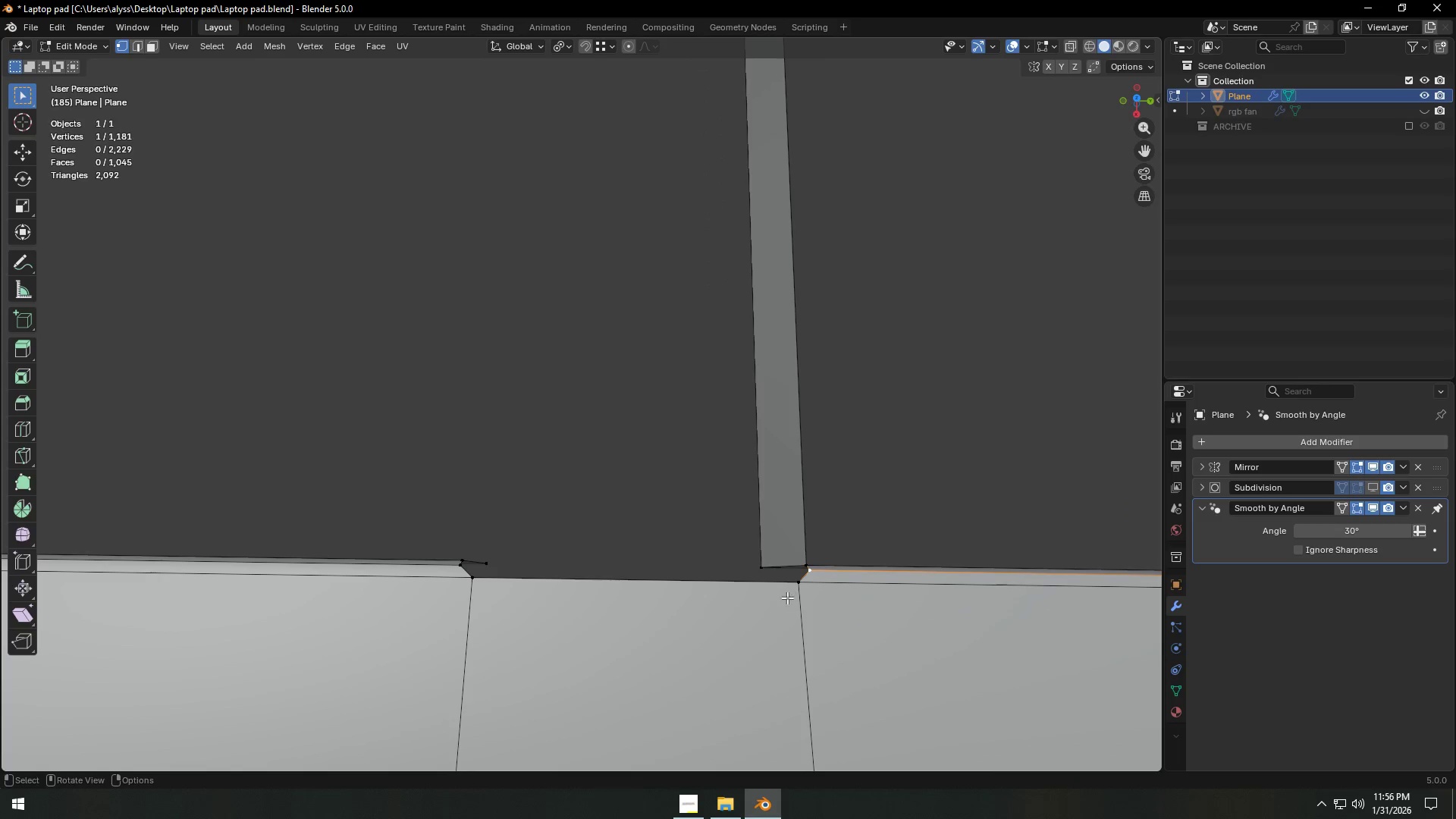 
hold_key(key=ControlLeft, duration=1.5)
 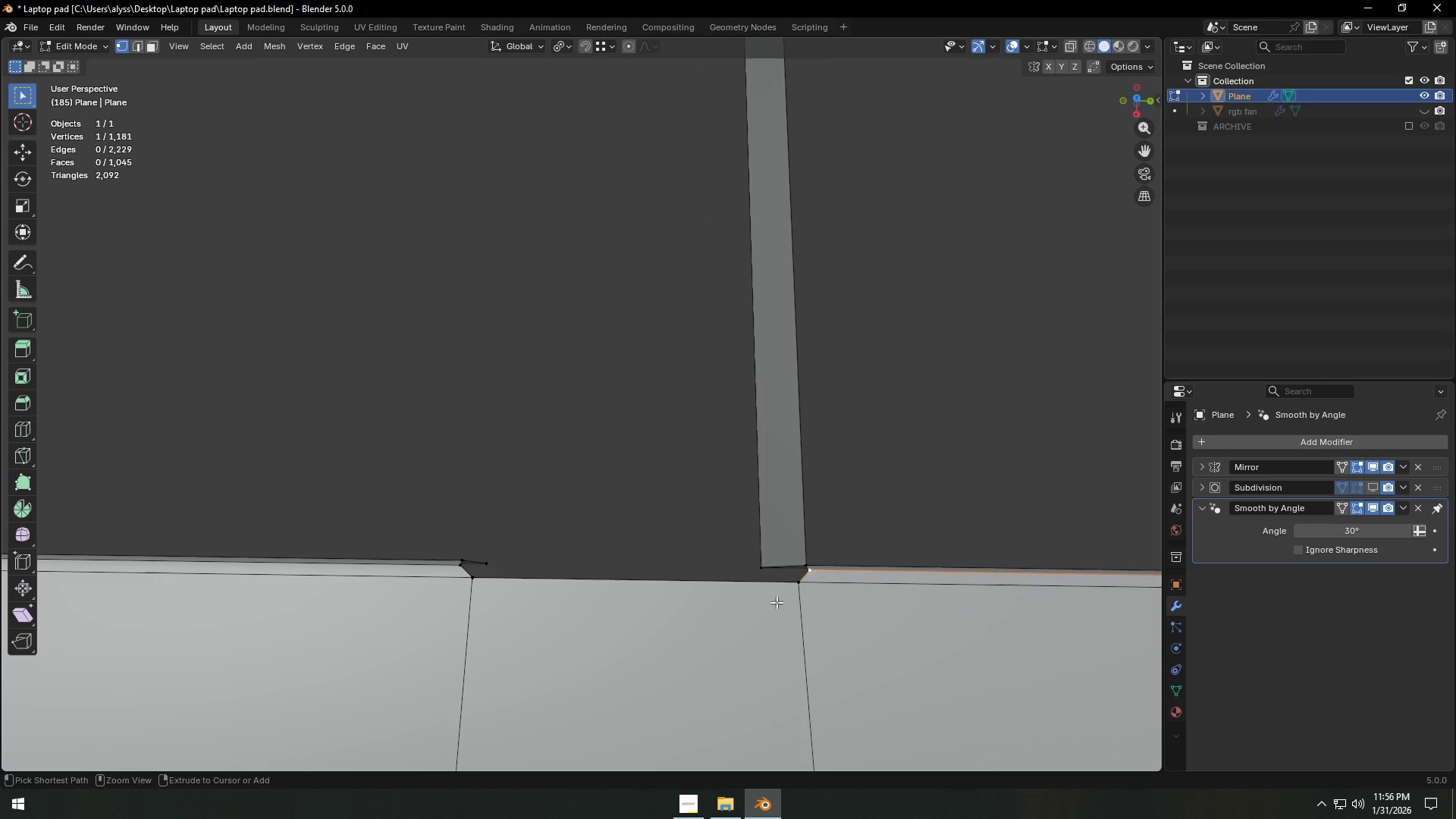 
key(Control+Z)
 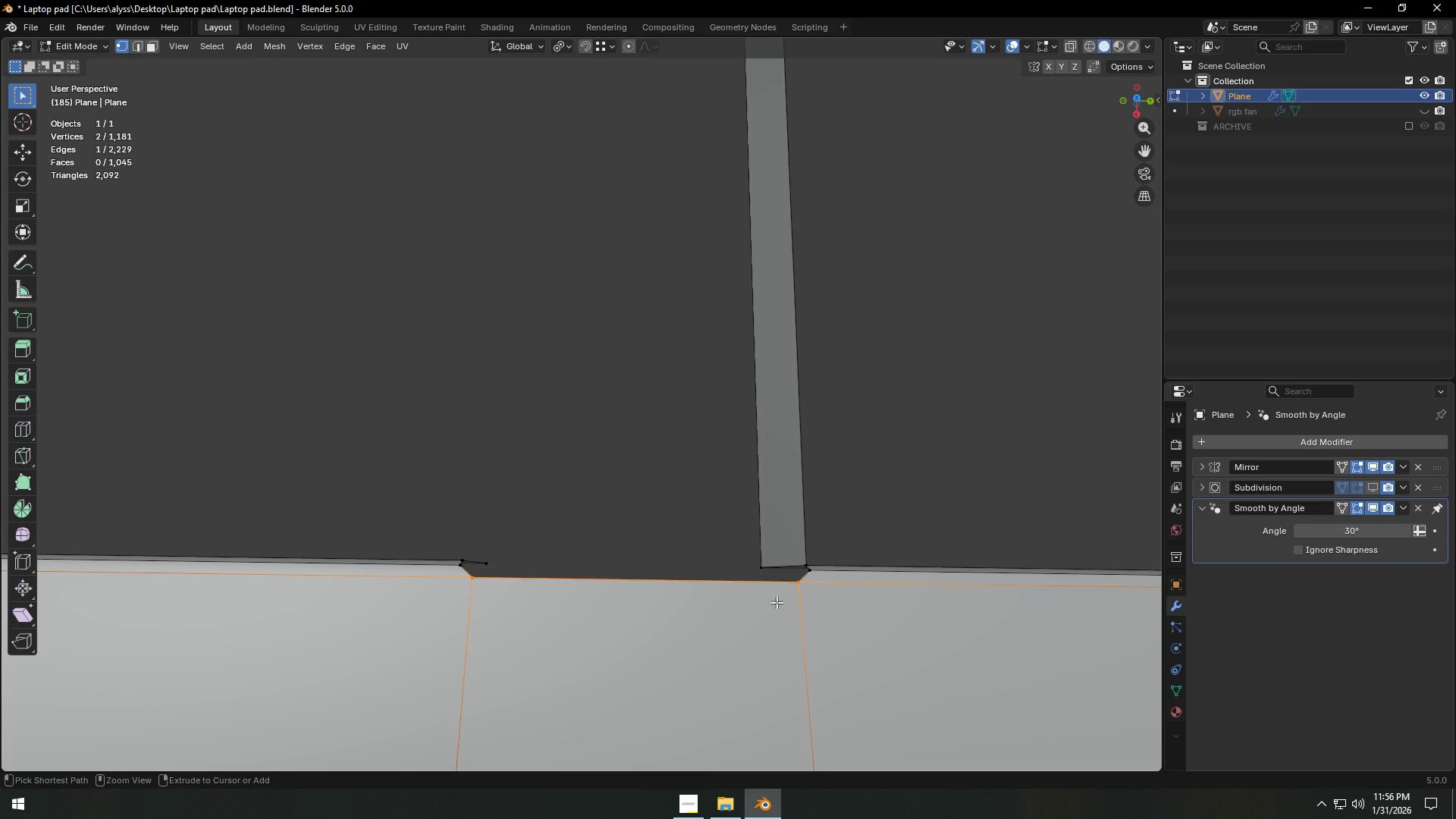 
key(Control+Z)
 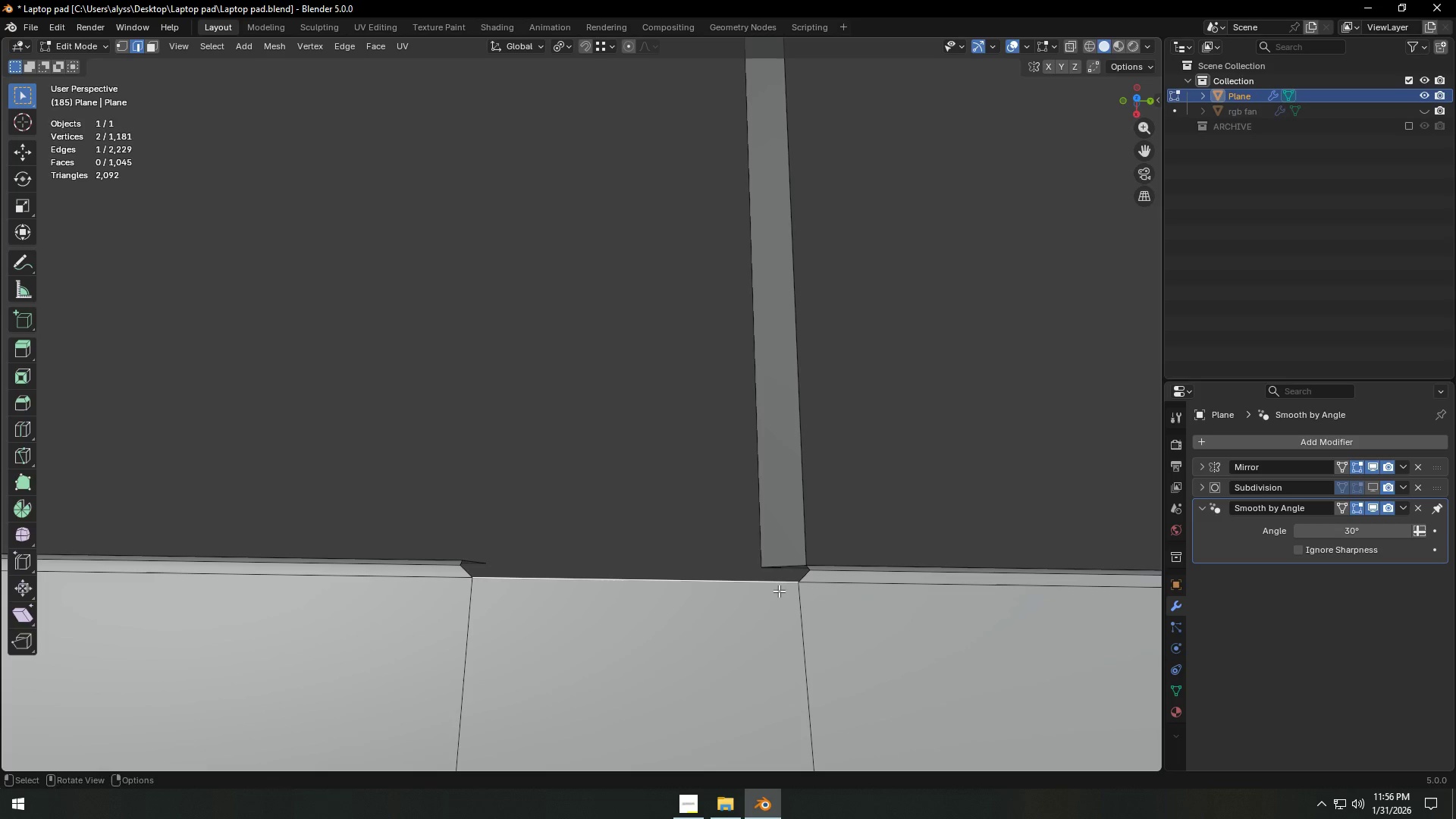 
key(Control+Z)
 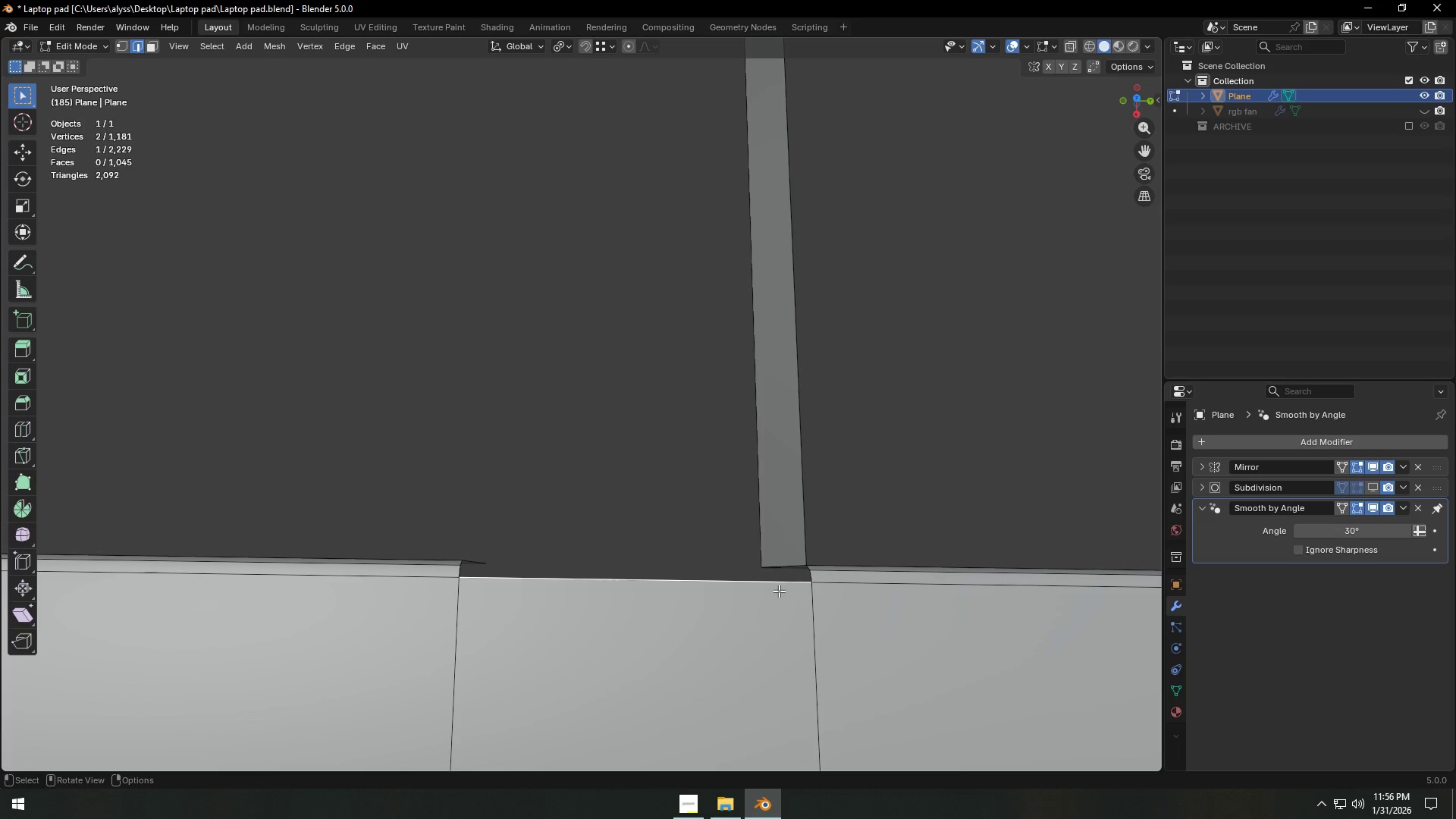 
hold_key(key=ShiftLeft, duration=0.36)
 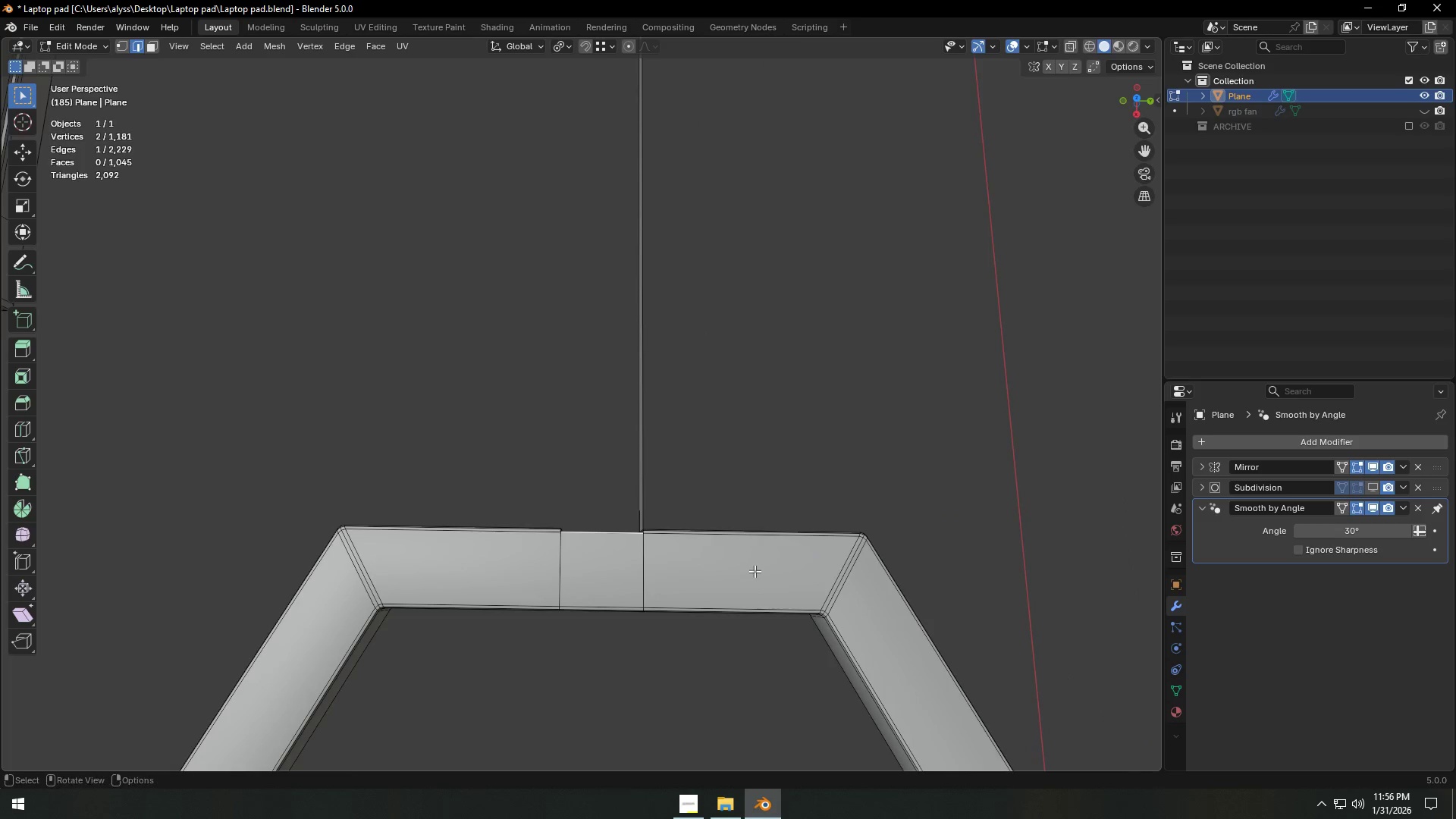 
scroll: coordinate [755, 571], scroll_direction: down, amount: 10.0
 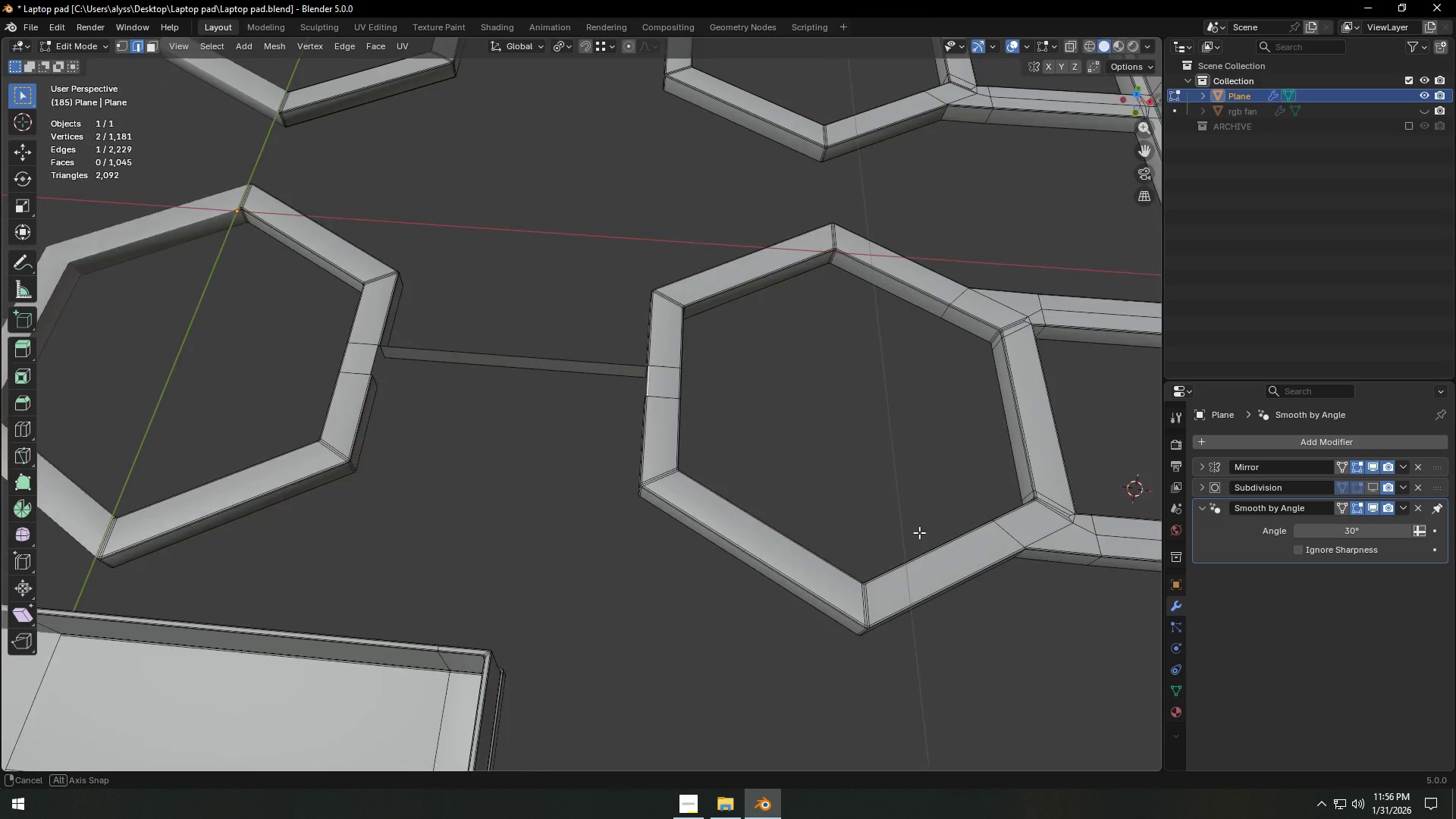 
scroll: coordinate [728, 553], scroll_direction: up, amount: 5.0
 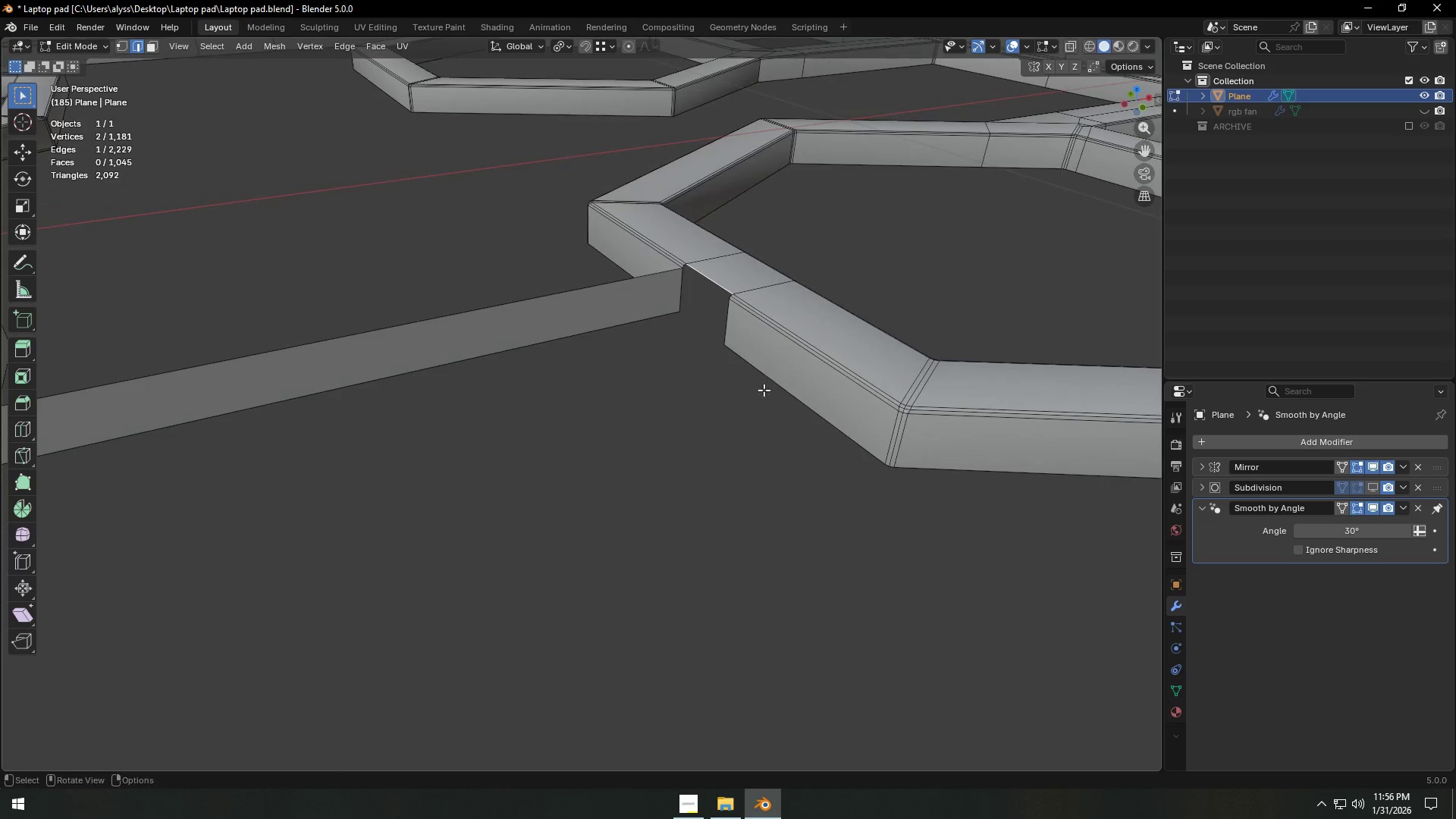 
left_click([737, 333])
 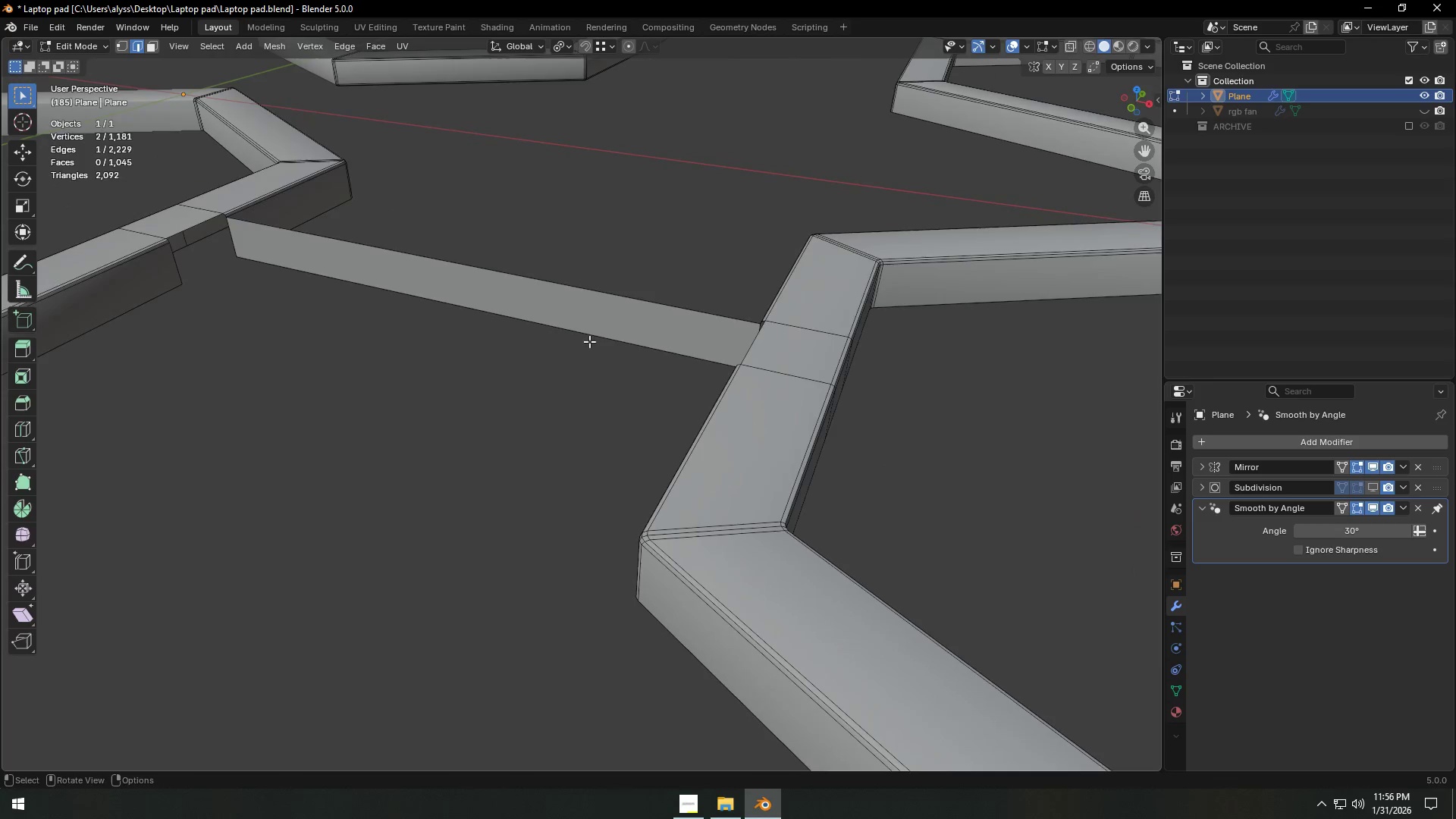 
hold_key(key=ShiftLeft, duration=0.66)
left_click([175, 270])
 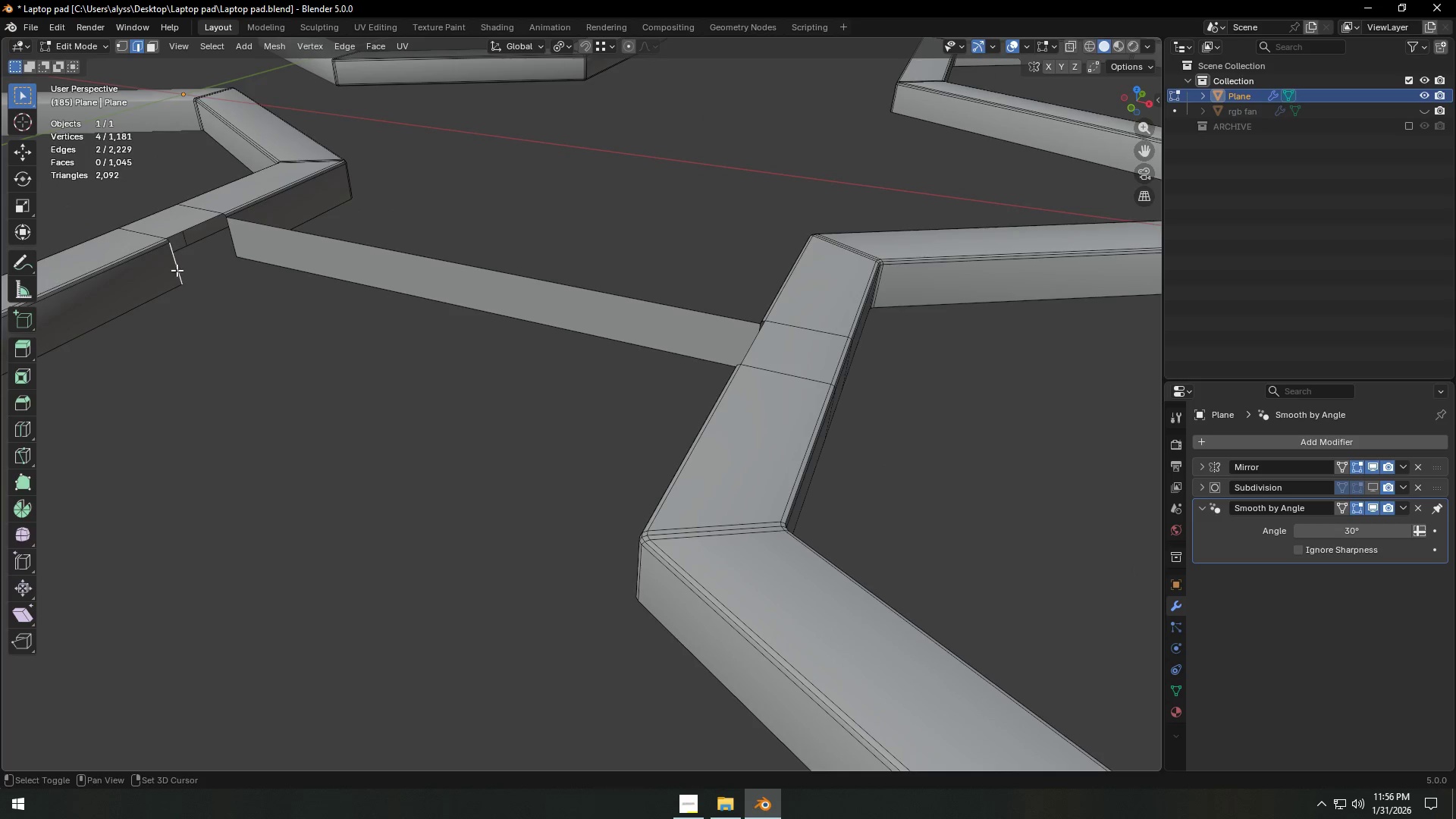 
key(F)
 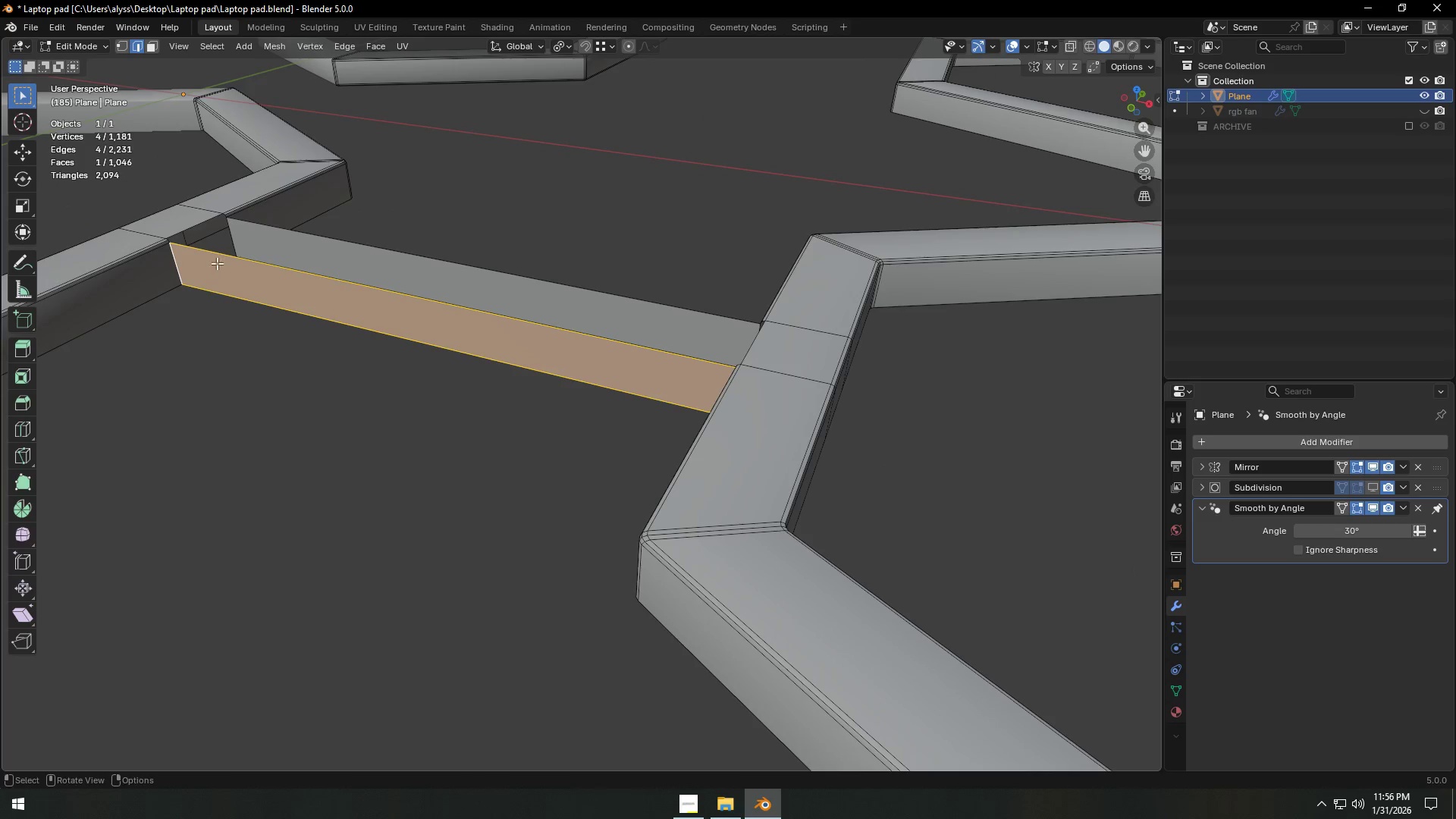 
left_click([225, 259])
 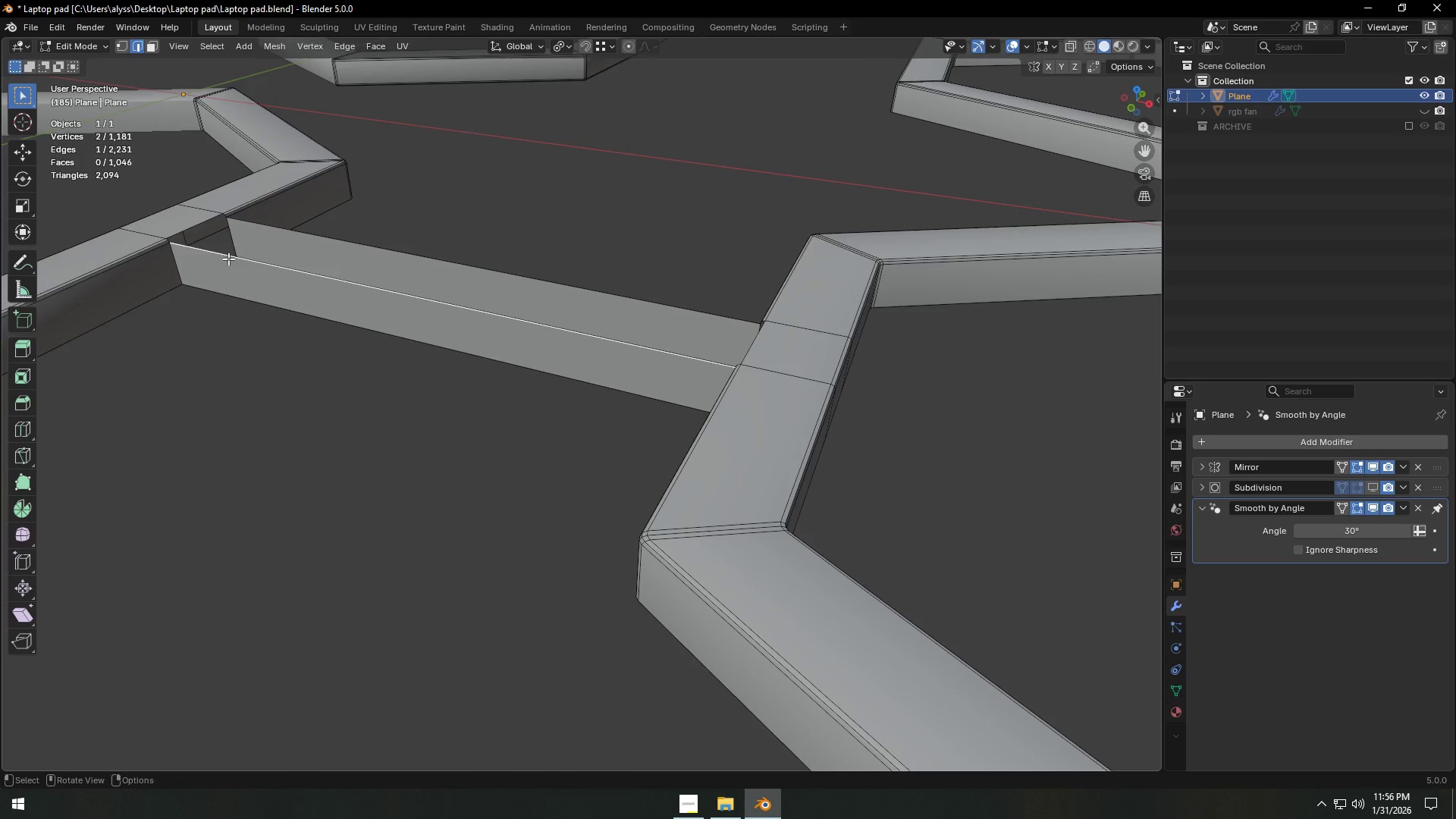 
type(fff)
 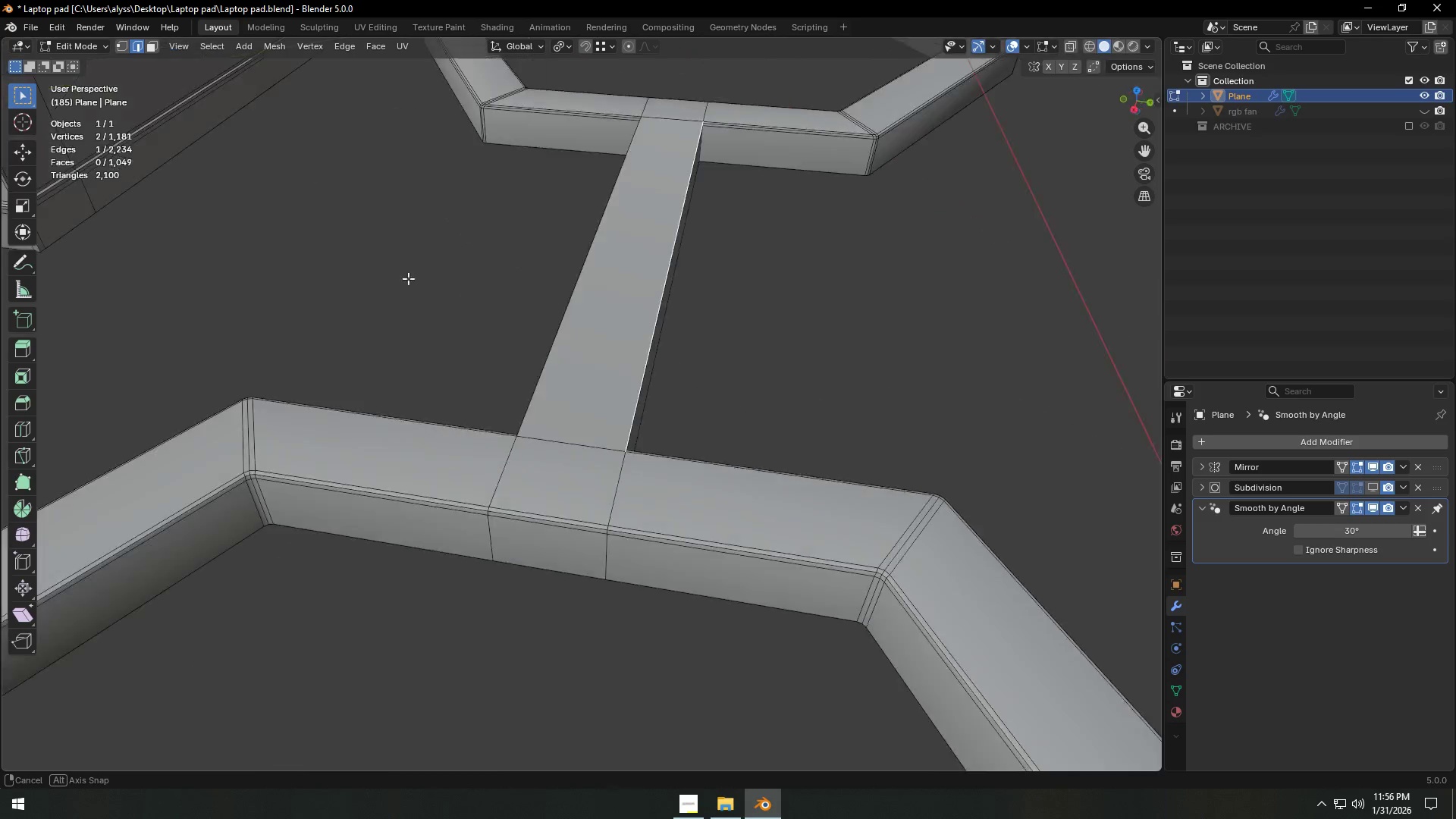 
scroll: coordinate [453, 330], scroll_direction: up, amount: 4.0
 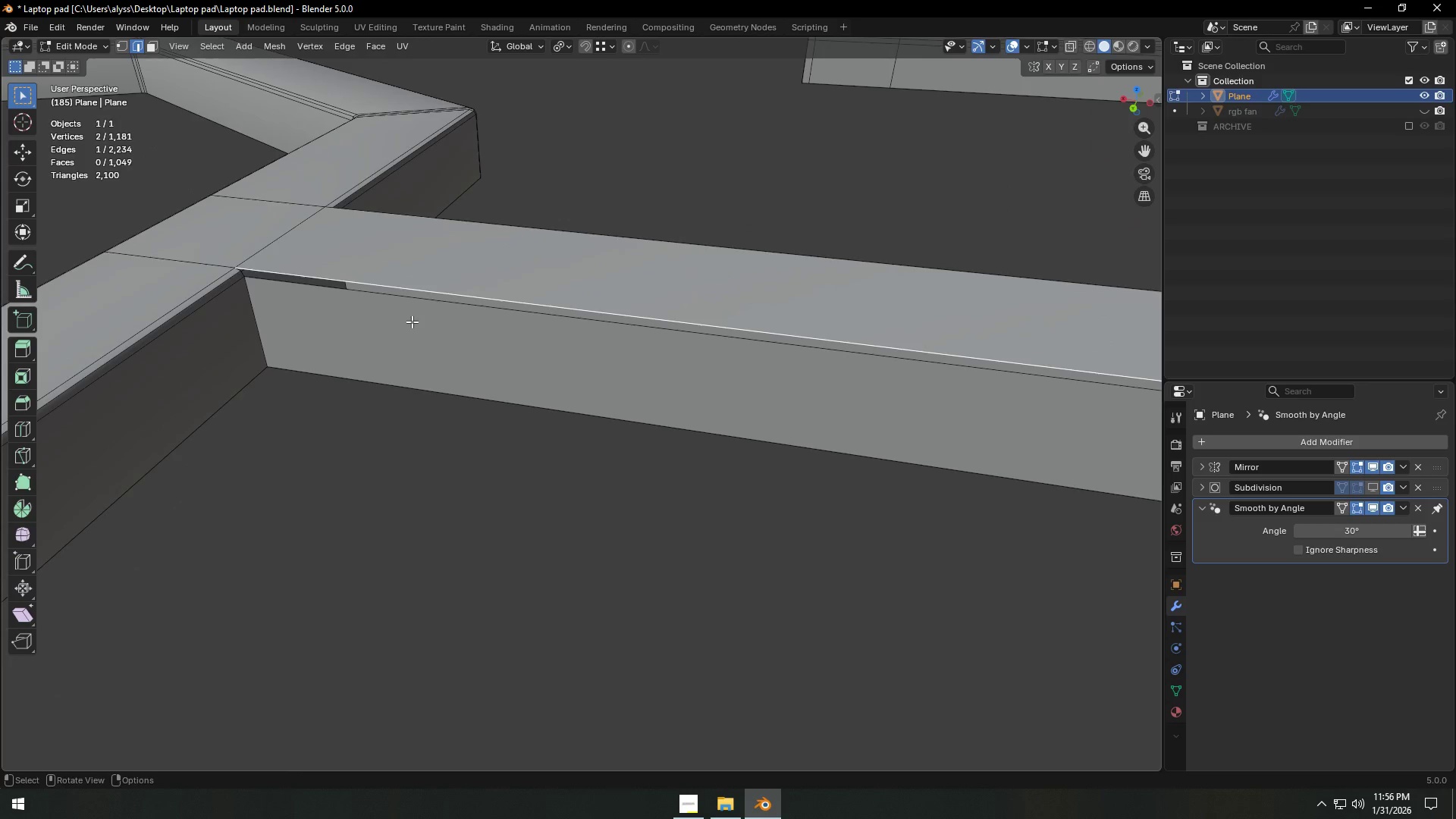 
type(ff)
 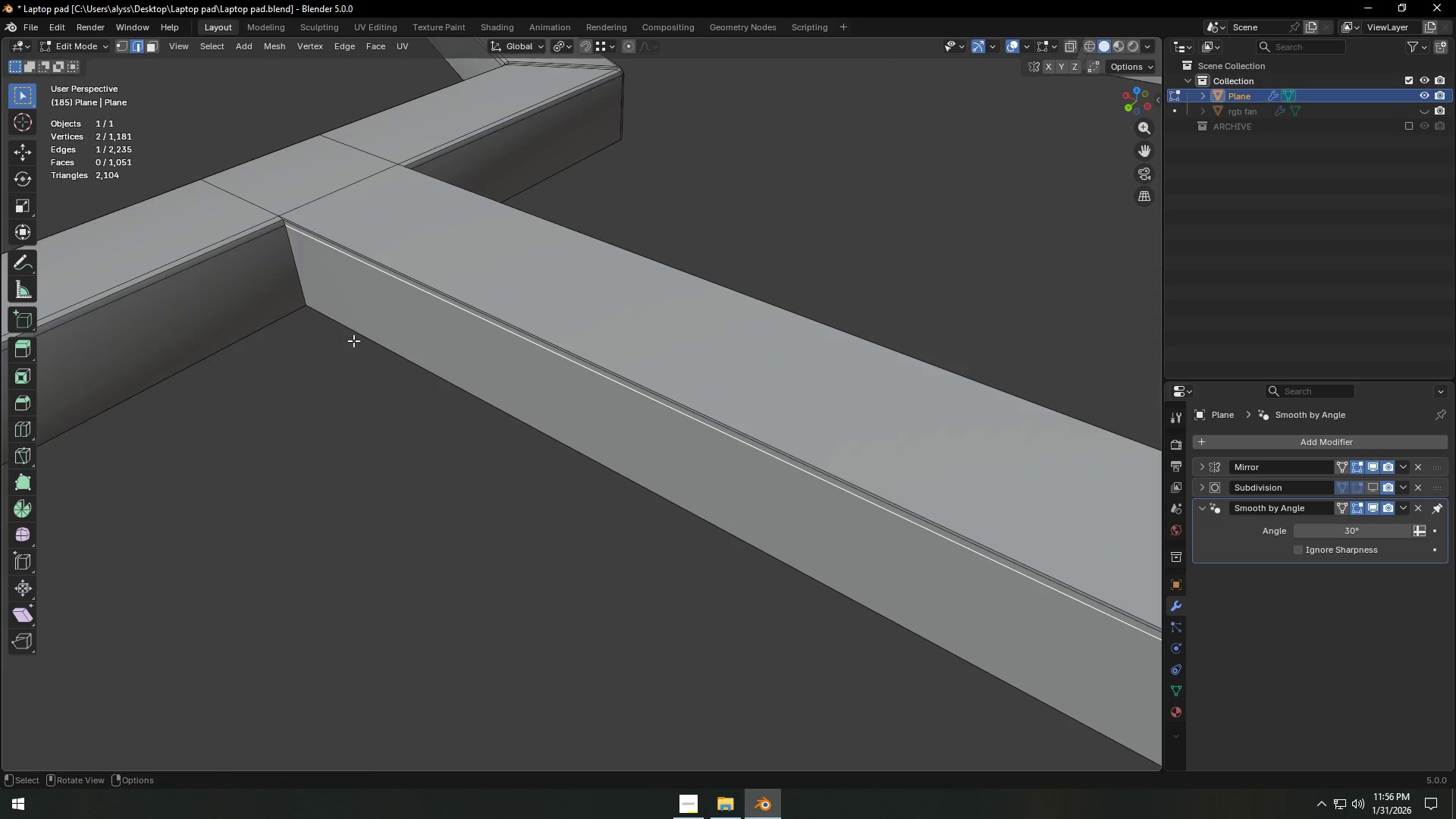 
scroll: coordinate [434, 337], scroll_direction: down, amount: 1.0
 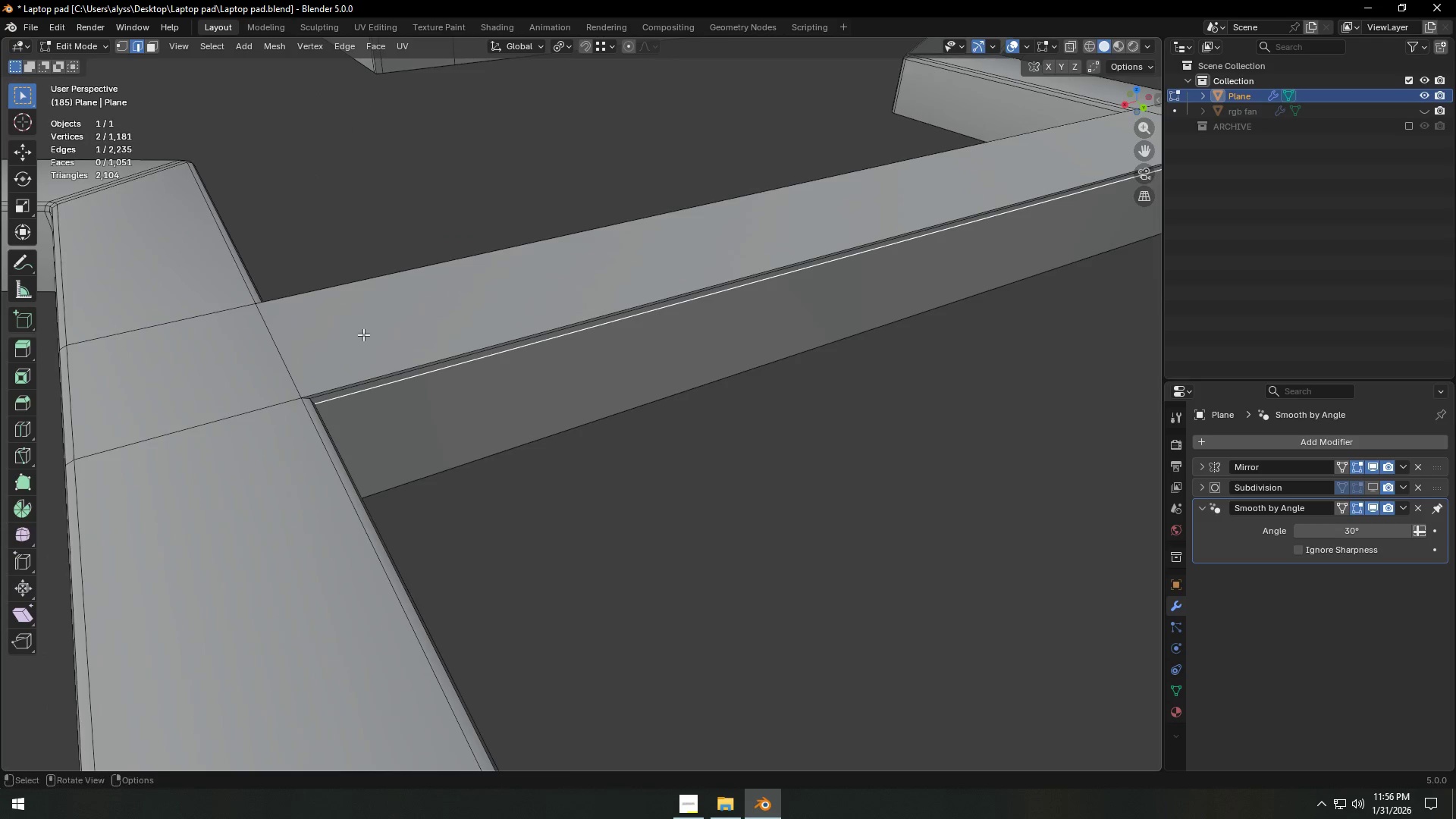 
left_click([293, 352])
 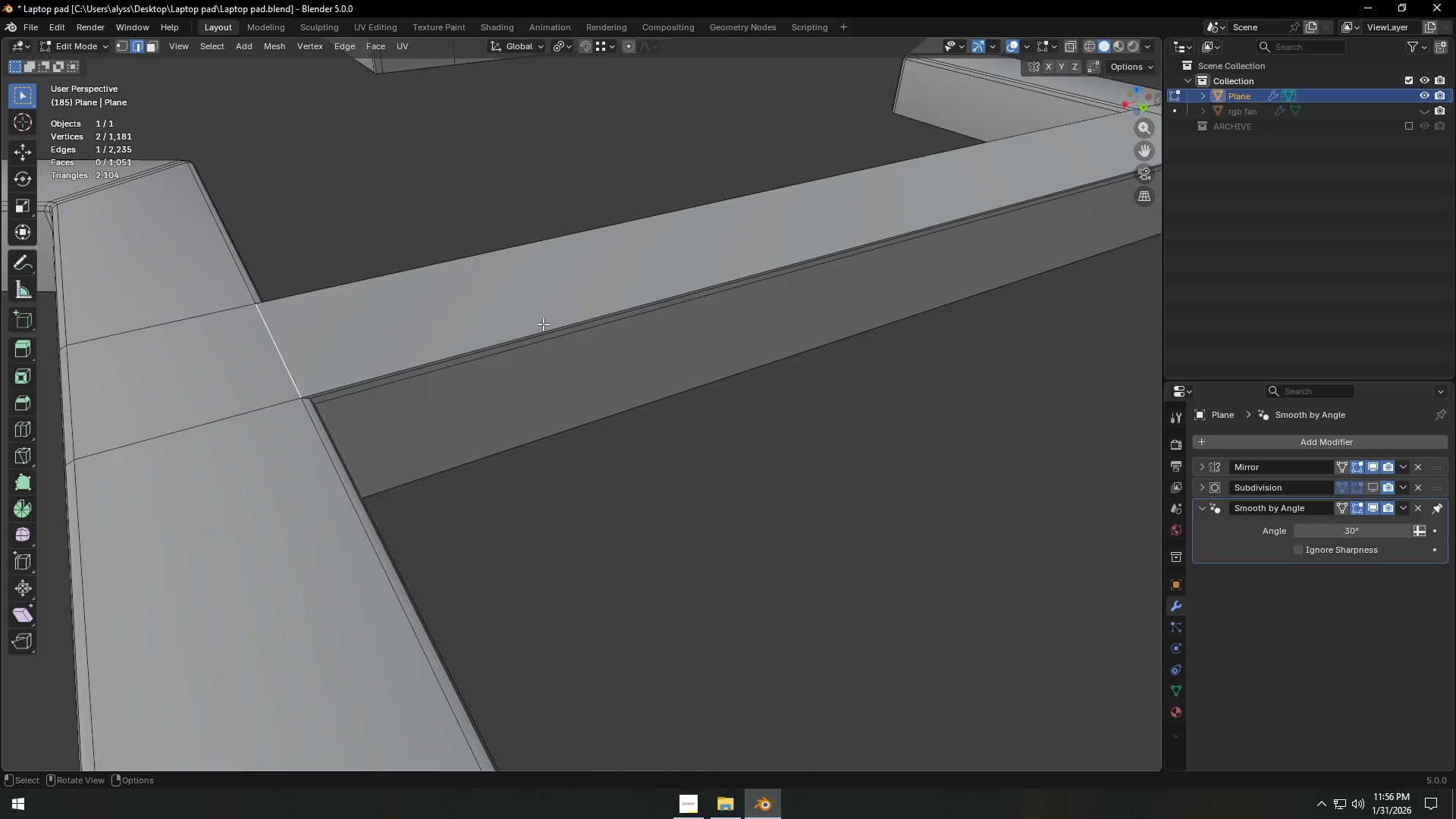 
hold_key(key=ShiftLeft, duration=0.44)
 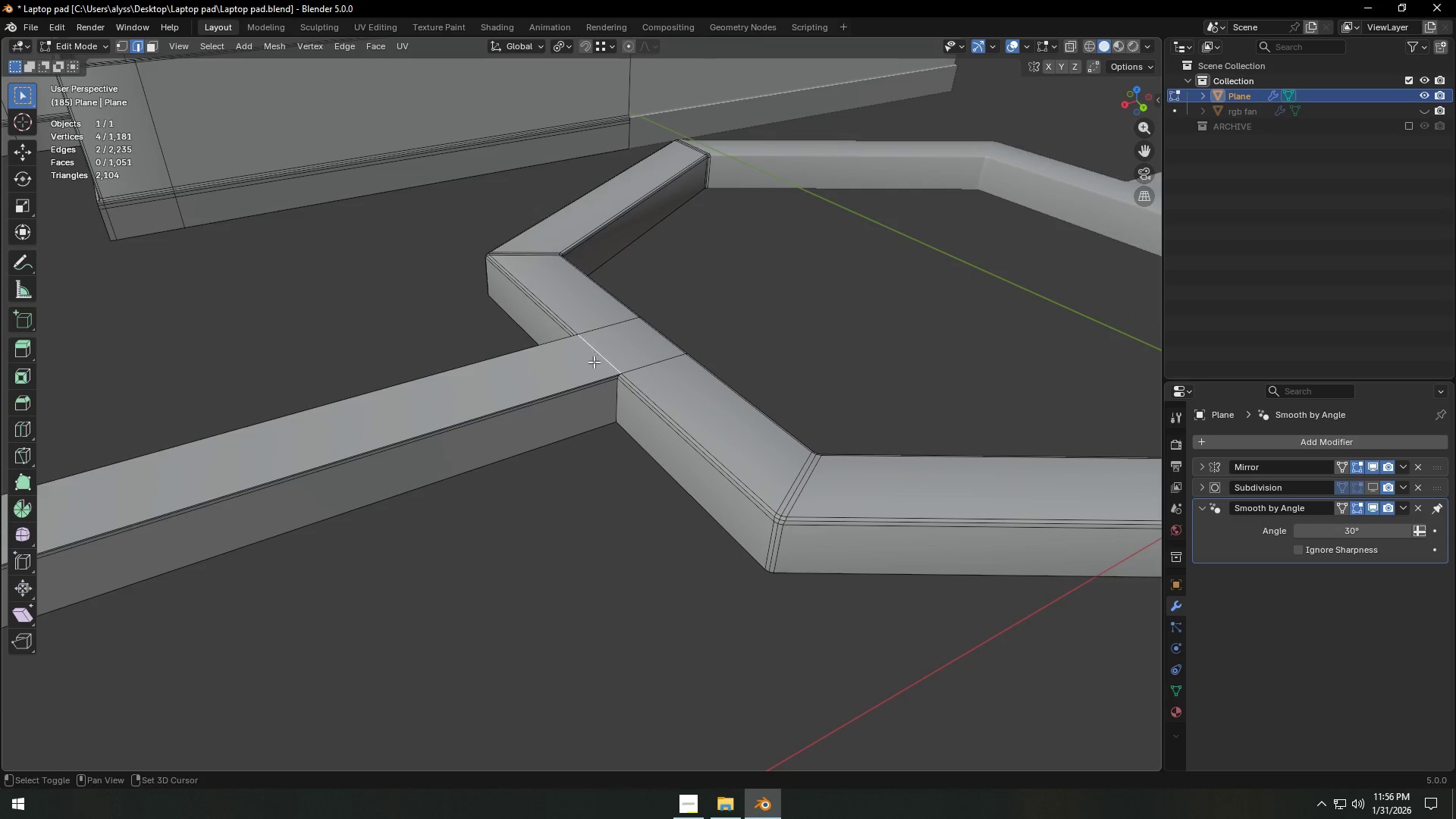 
scroll: coordinate [868, 315], scroll_direction: down, amount: 2.0
 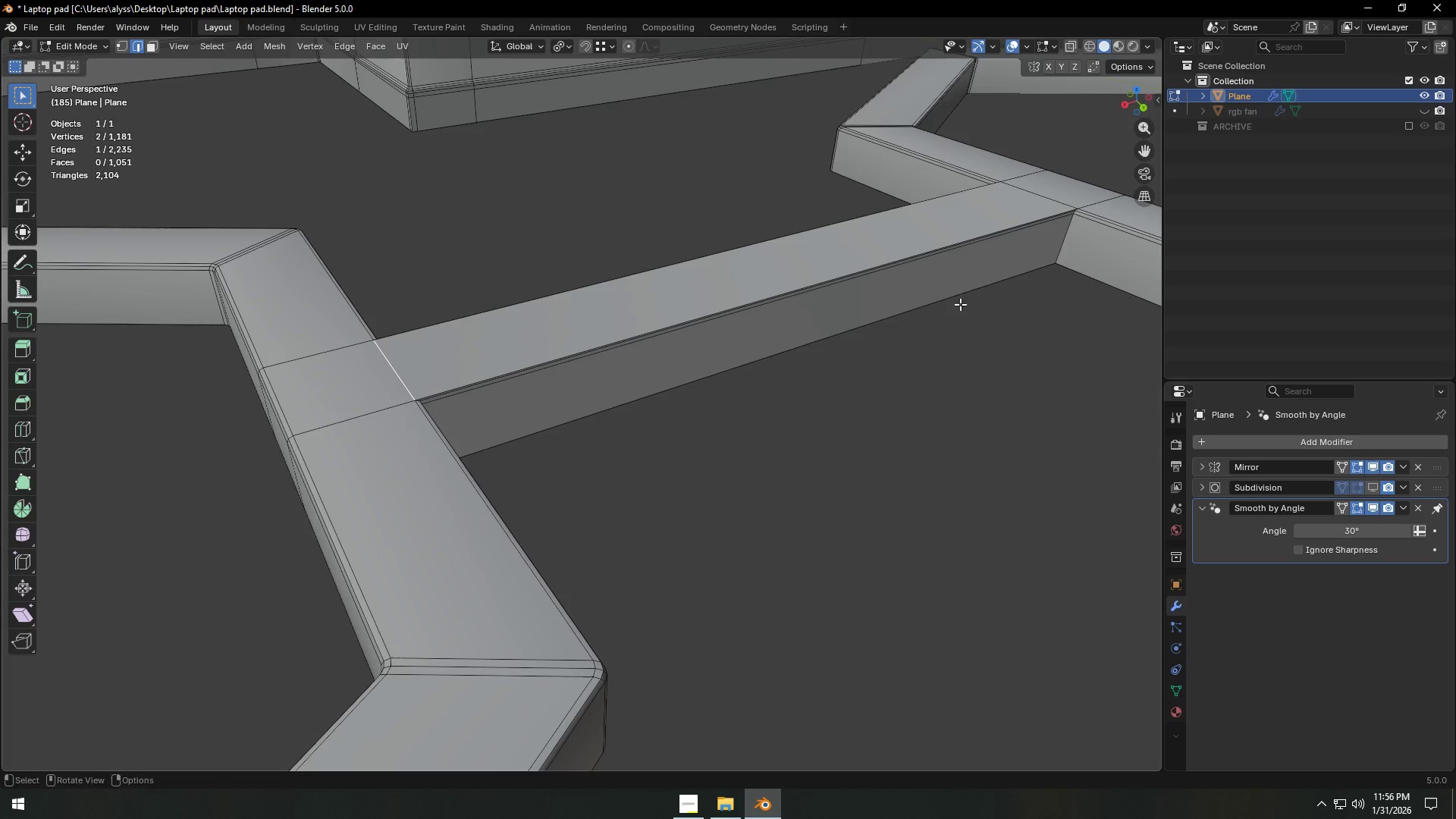 
hold_key(key=ShiftLeft, duration=0.36)
 